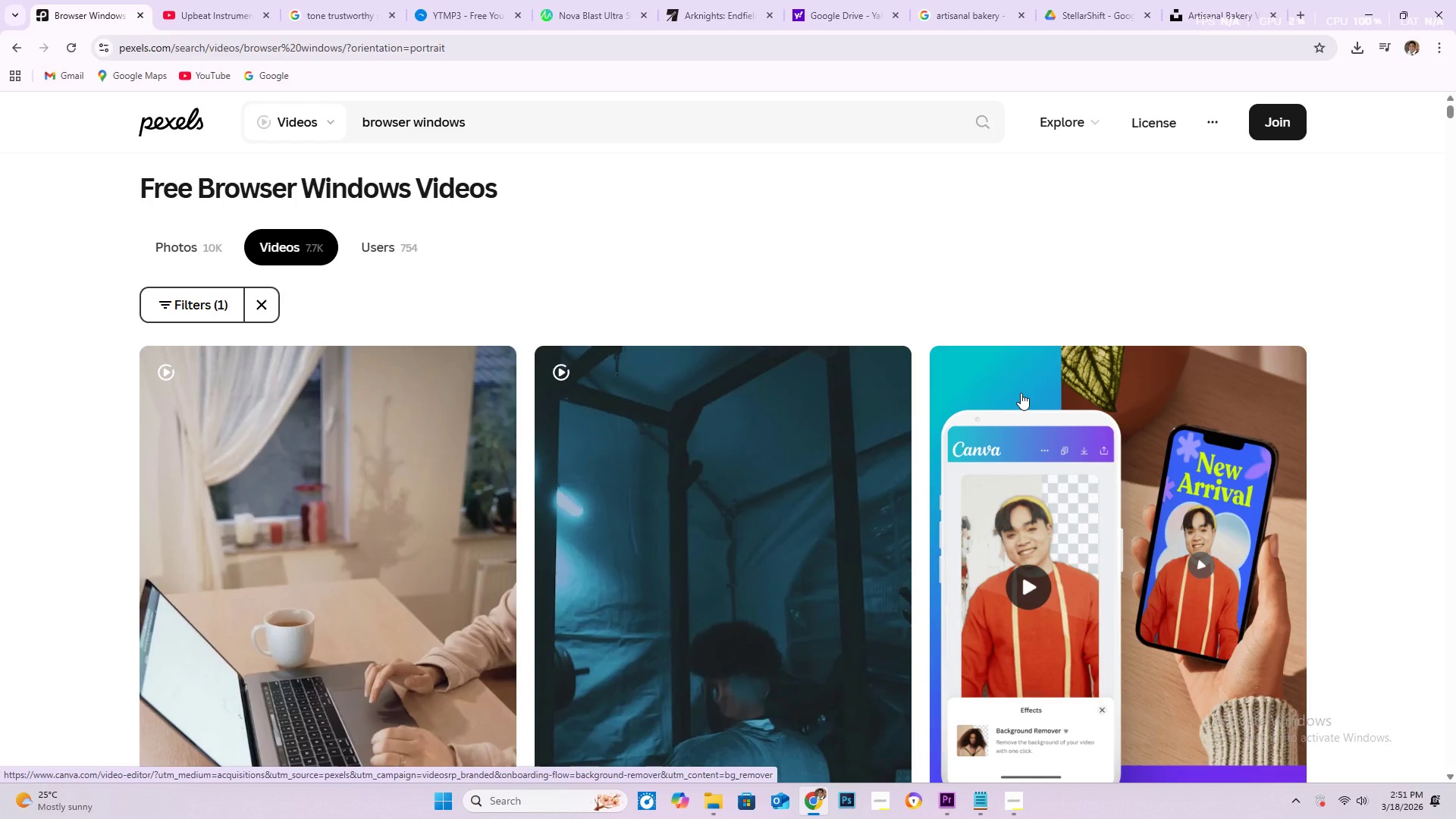 
wait(16.89)
 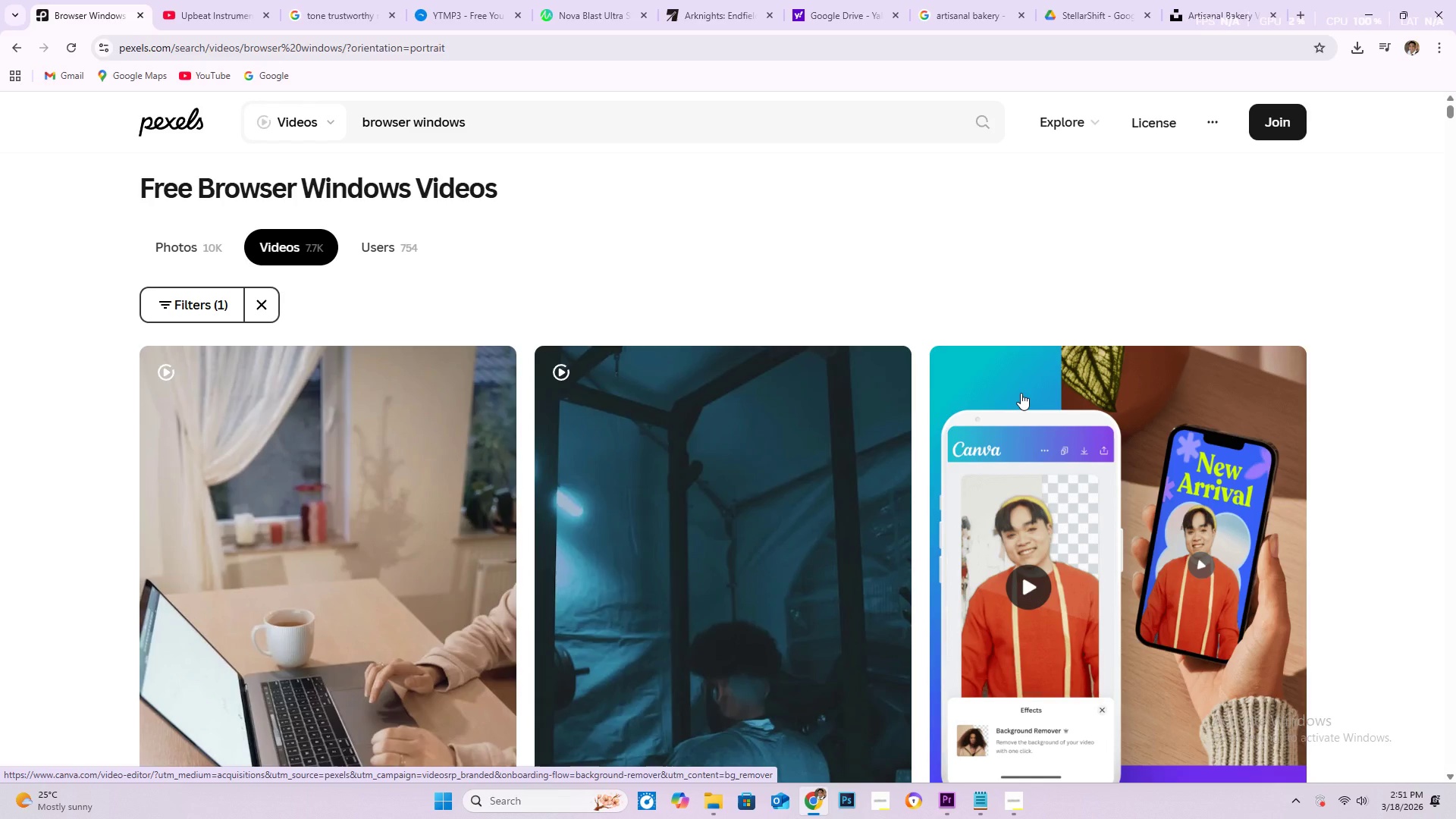 
scroll: coordinate [924, 522], scroll_direction: down, amount: 62.0
 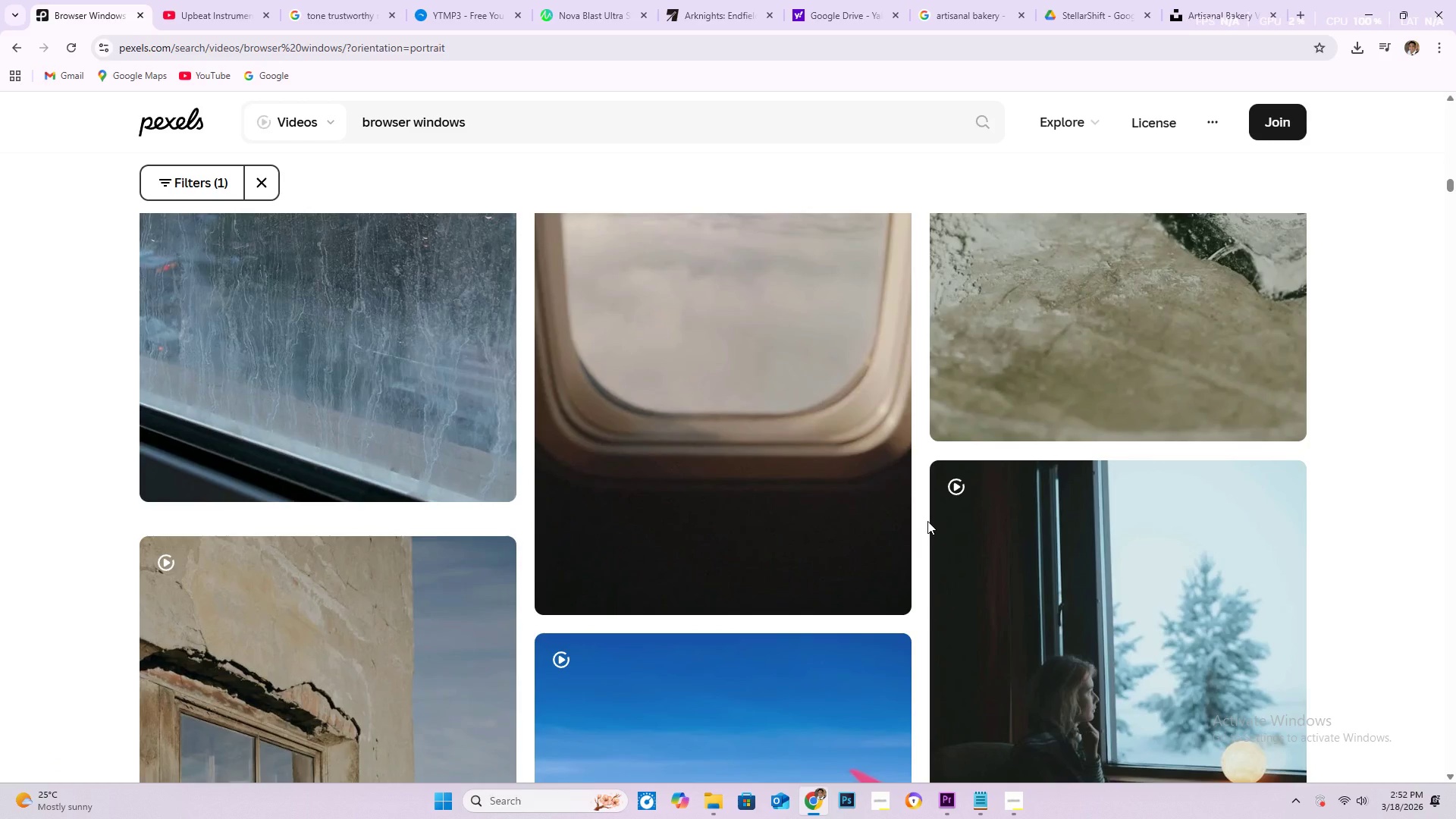 
wait(10.1)
 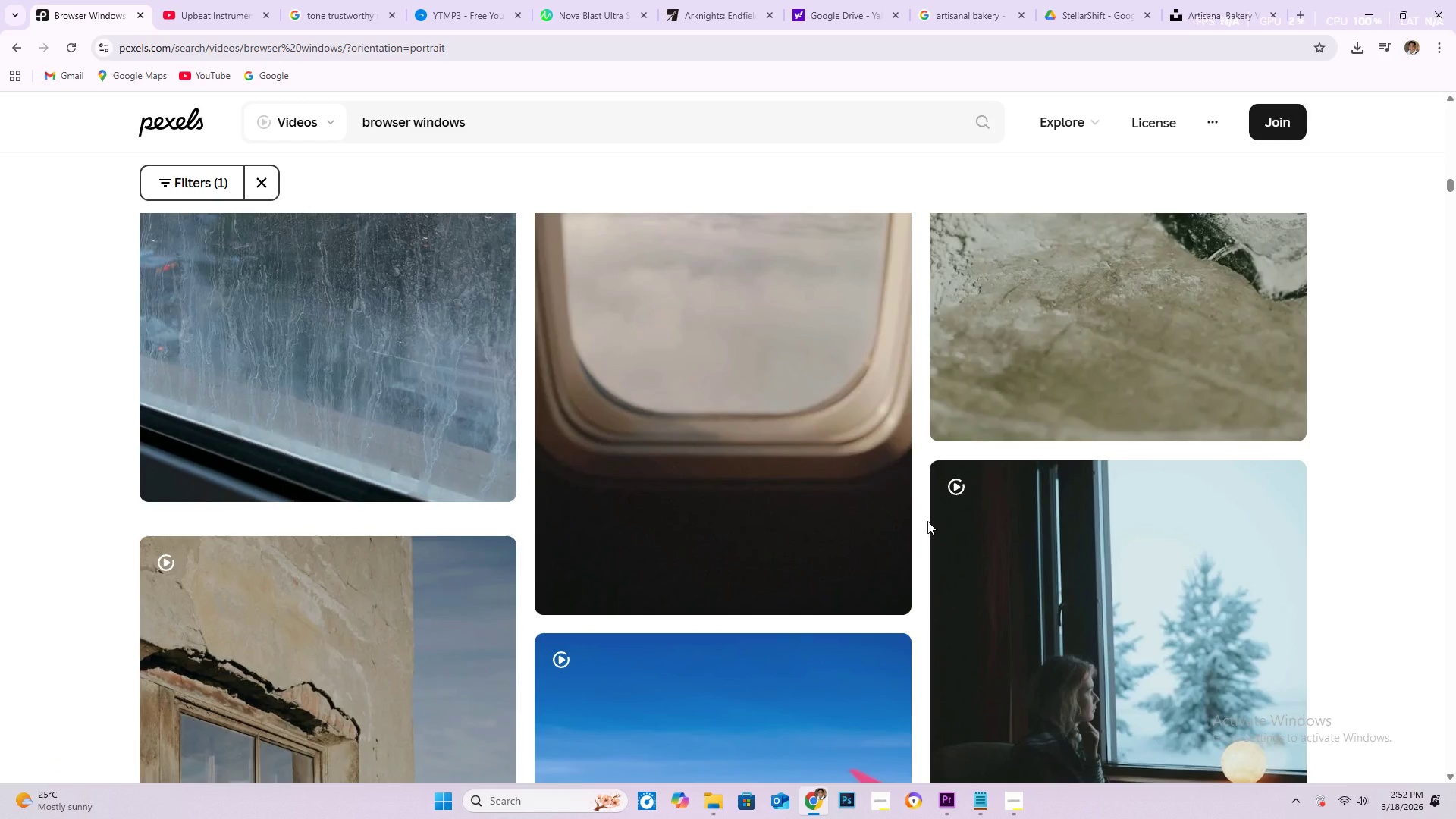 
scroll: coordinate [877, 488], scroll_direction: down, amount: 68.0
 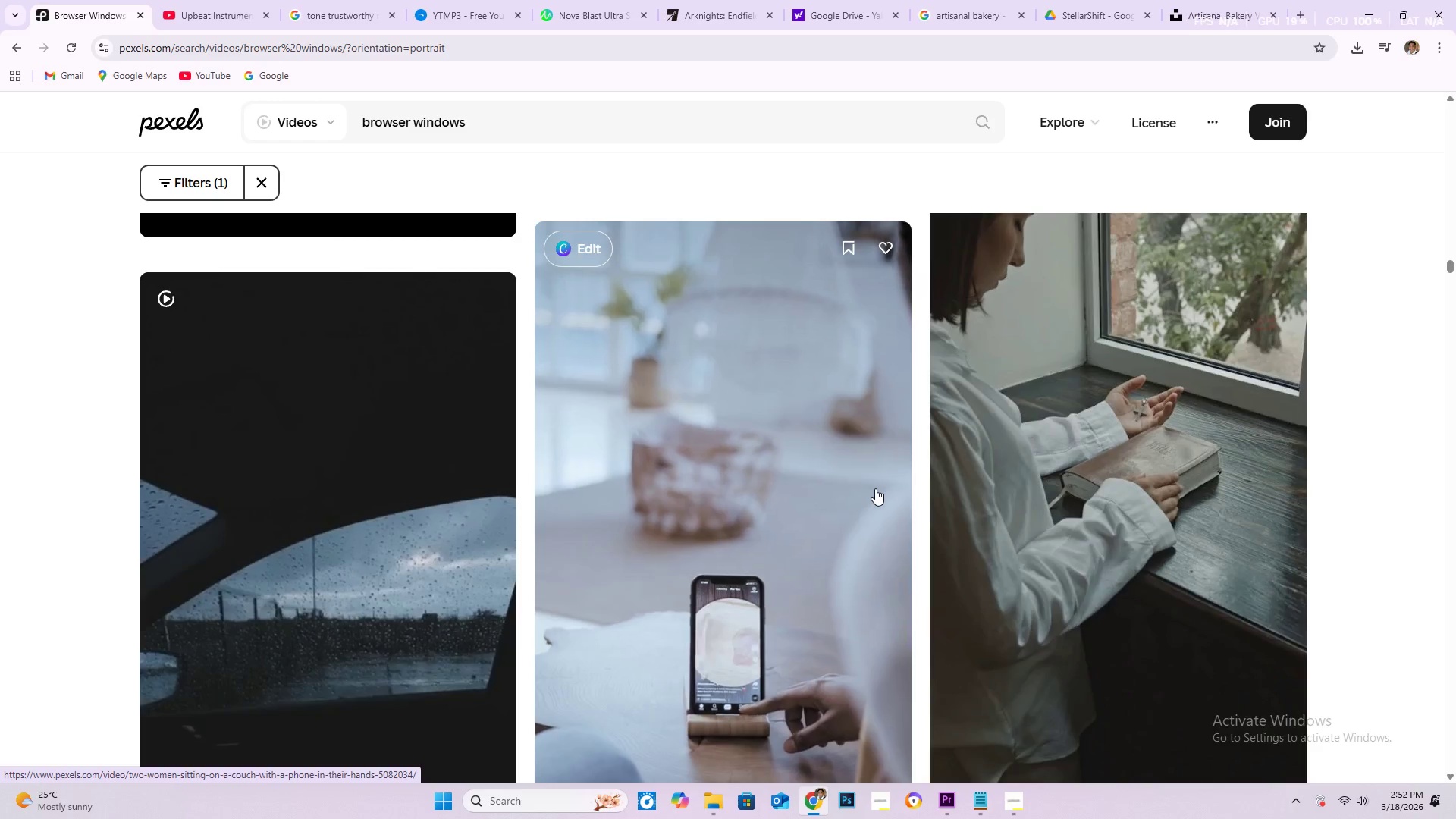 
wait(5.5)
 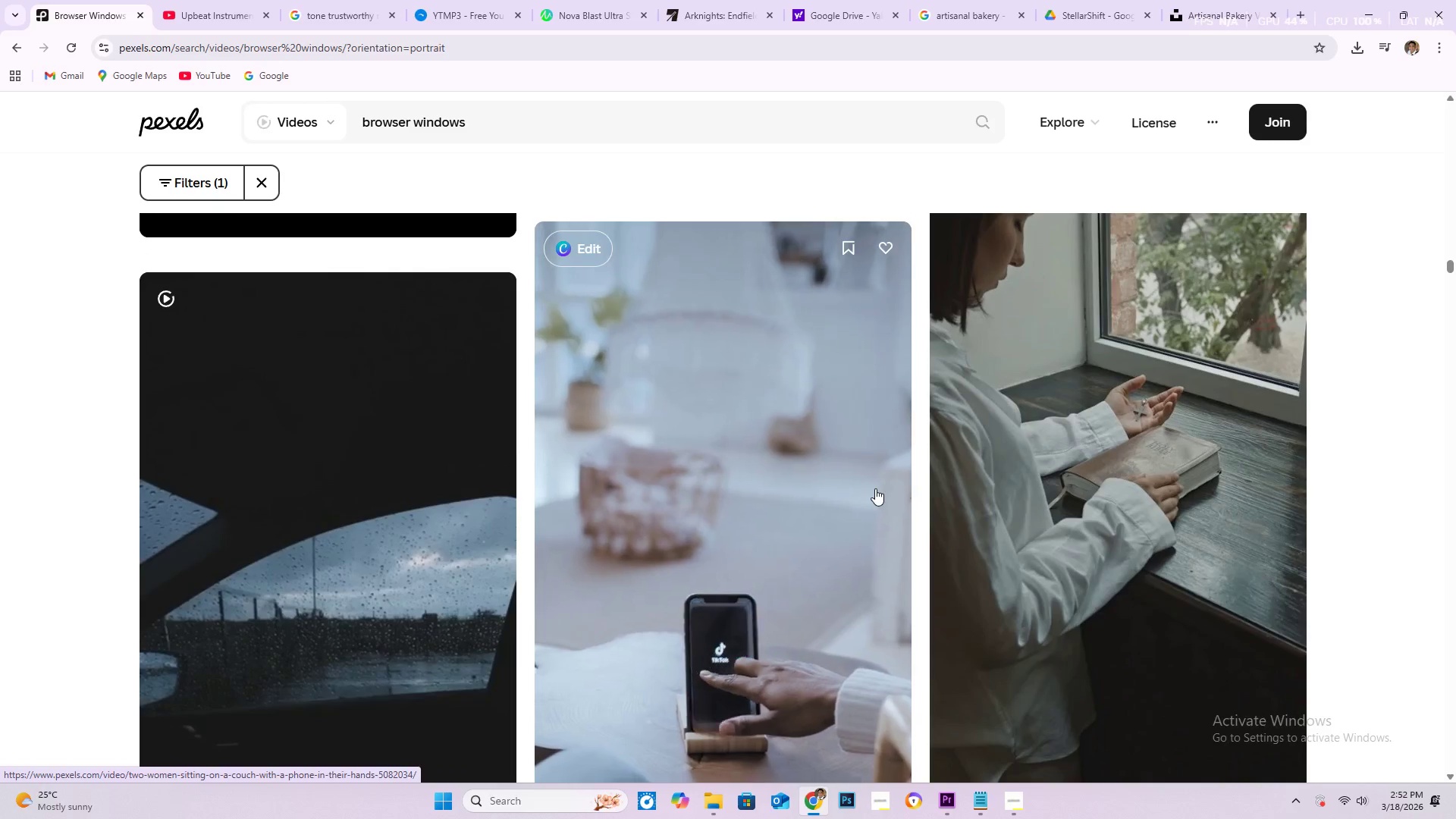 
scroll: coordinate [8, 495], scroll_direction: down, amount: 36.0
 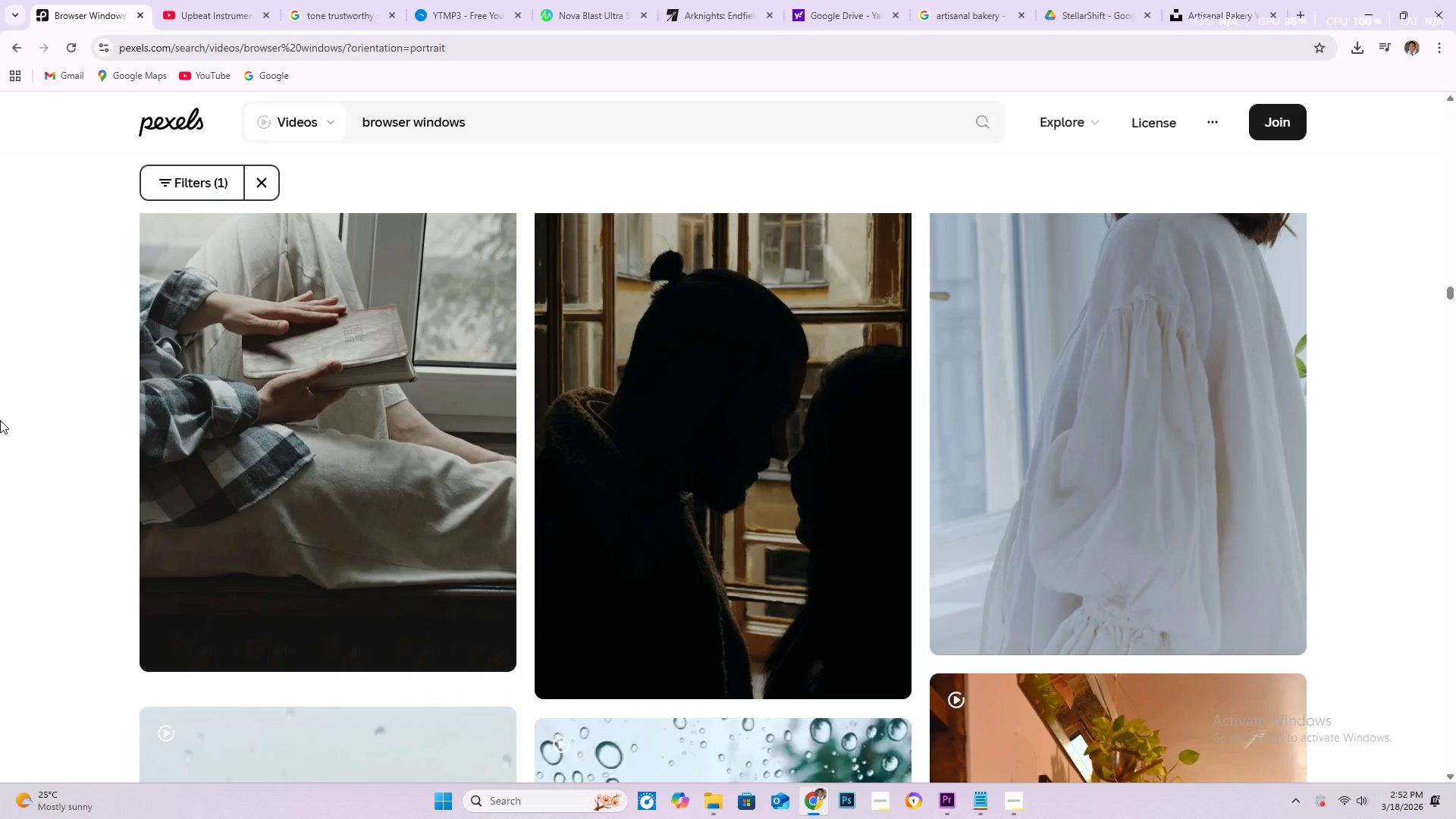 
scroll: coordinate [53, 465], scroll_direction: down, amount: 31.0
 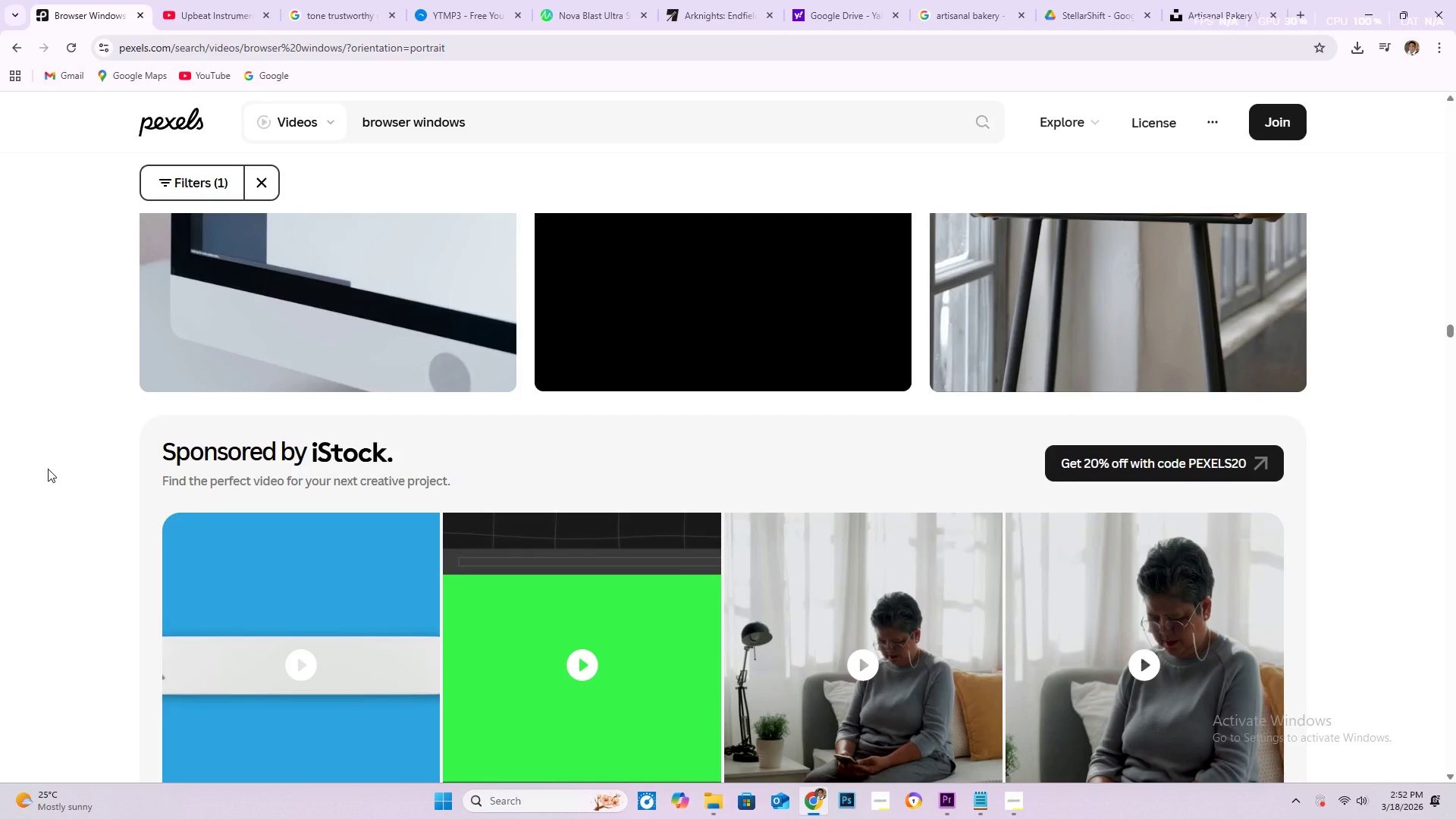 
scroll: coordinate [36, 482], scroll_direction: down, amount: 15.0
 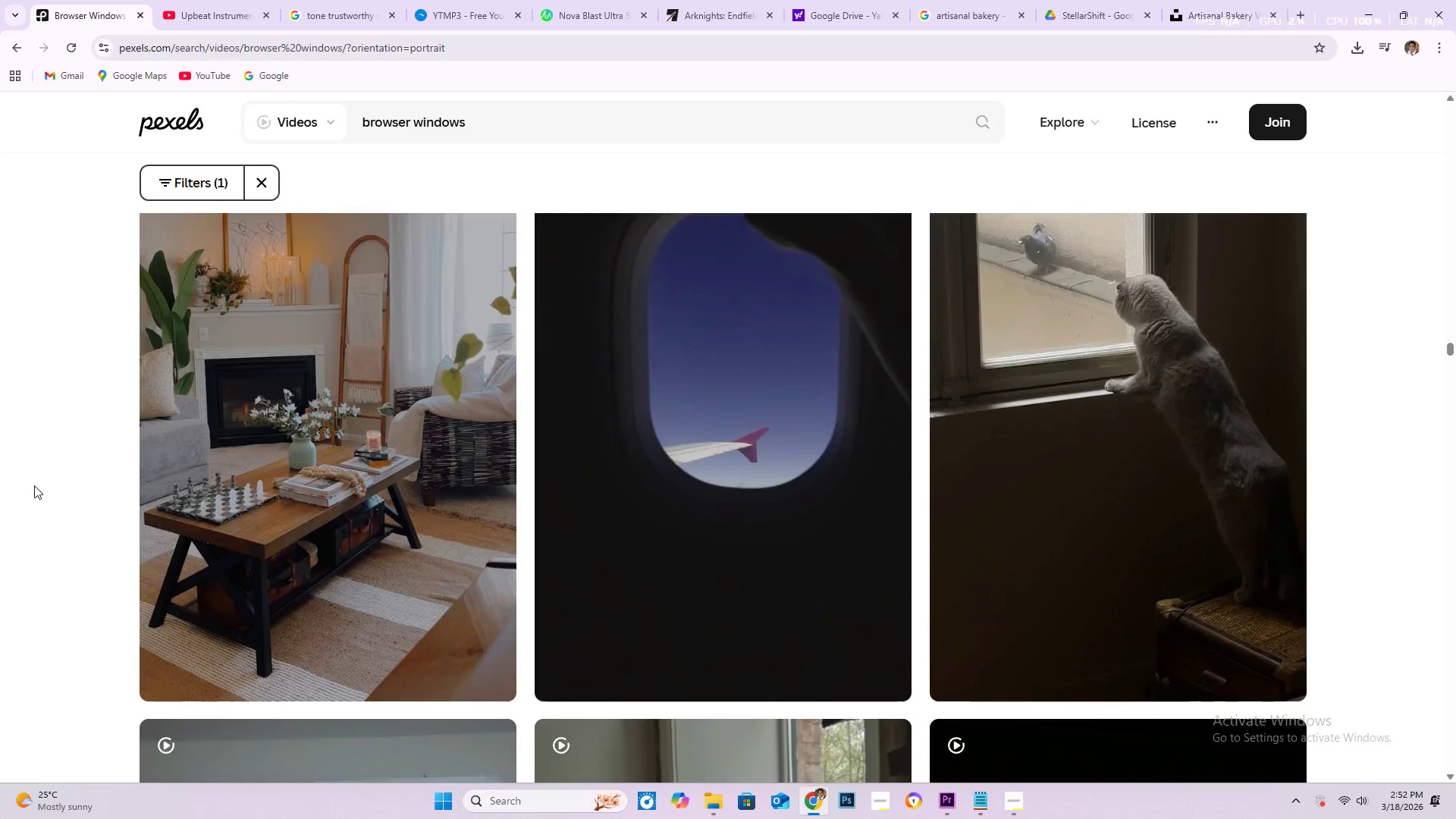 
scroll: coordinate [34, 491], scroll_direction: down, amount: 30.0
 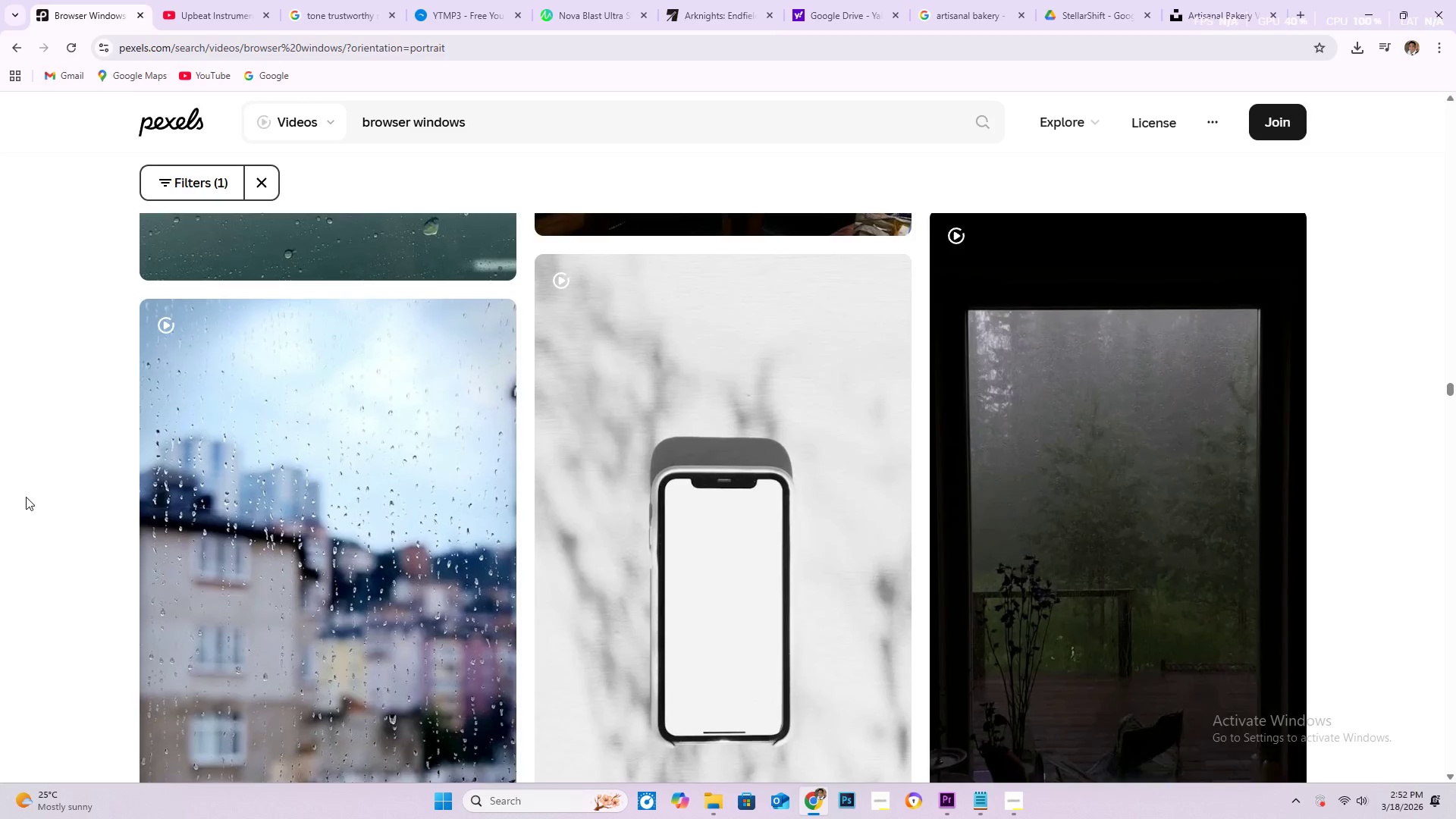 
scroll: coordinate [0, 509], scroll_direction: down, amount: 36.0
 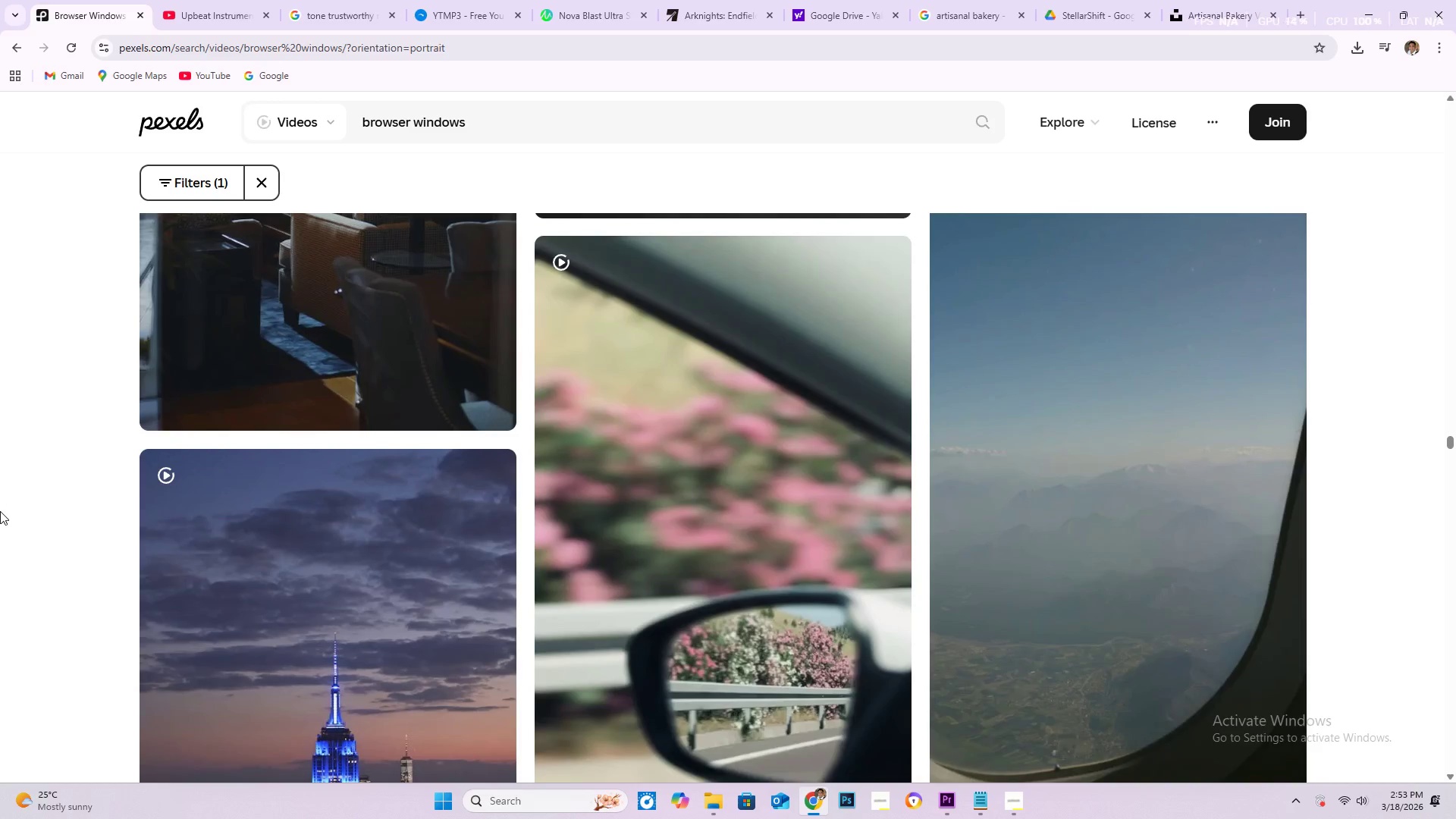 
scroll: coordinate [53, 520], scroll_direction: down, amount: 35.0
 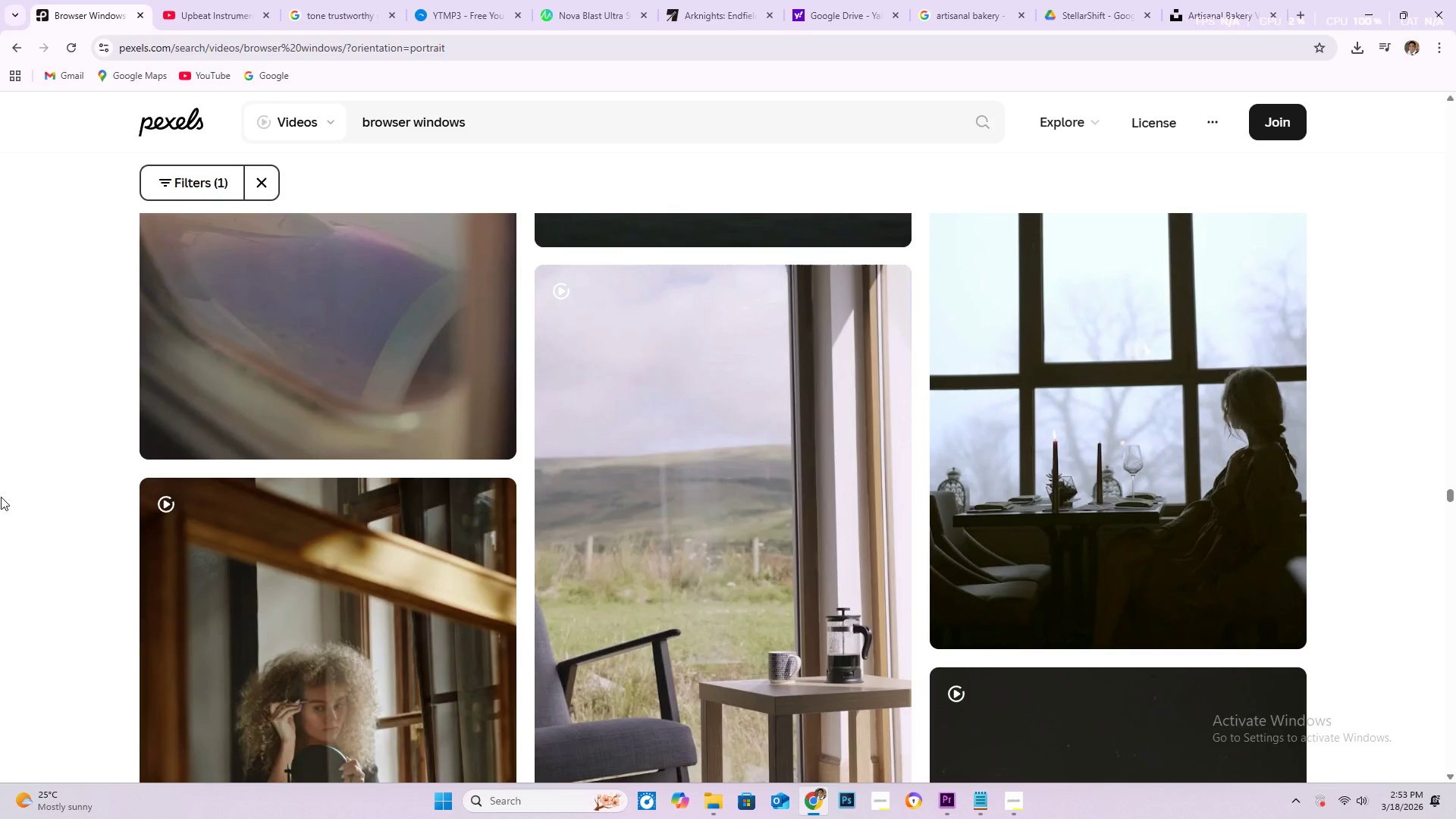 
scroll: coordinate [30, 528], scroll_direction: down, amount: 35.0
 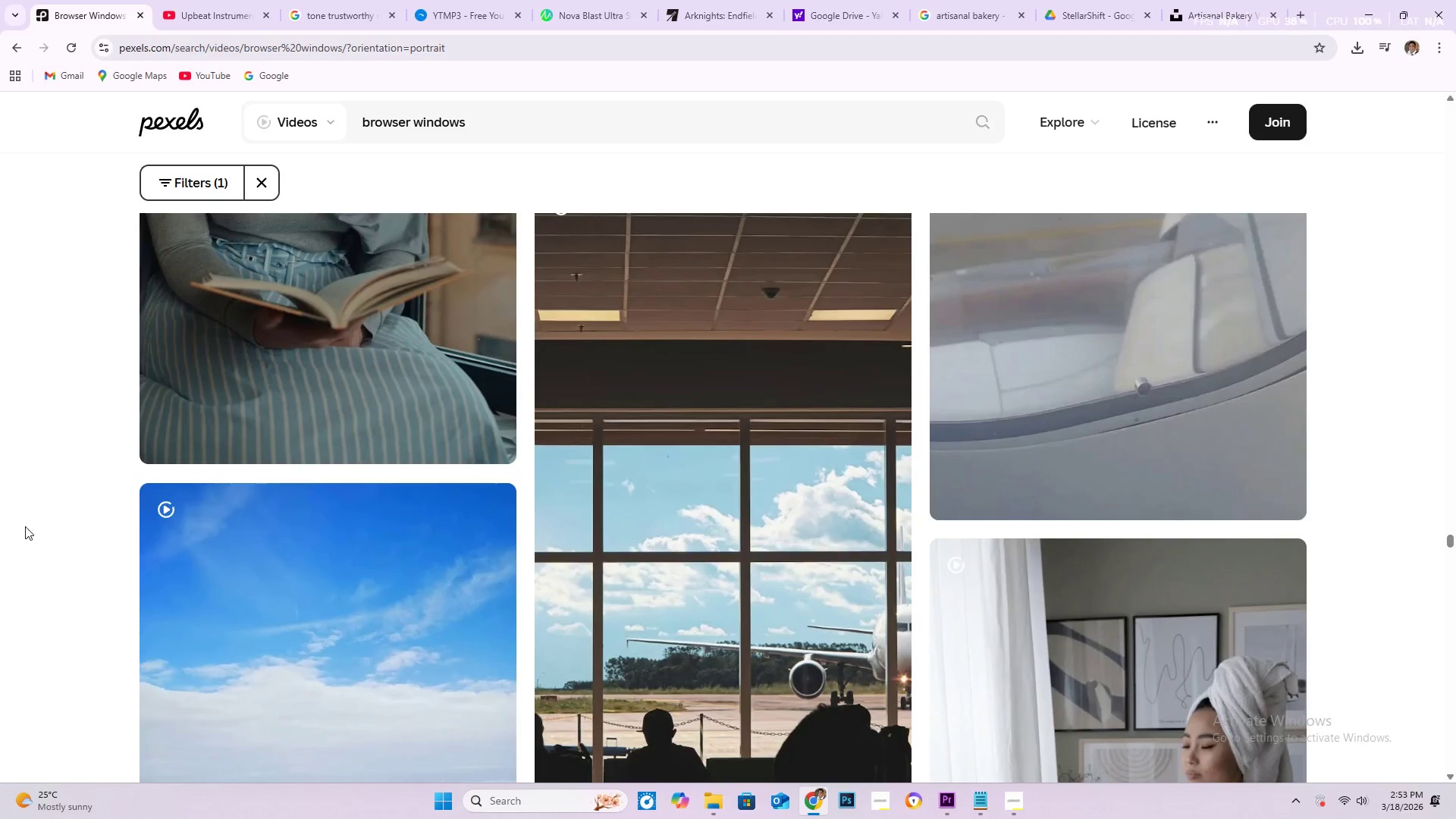 
scroll: coordinate [0, 548], scroll_direction: down, amount: 34.0
 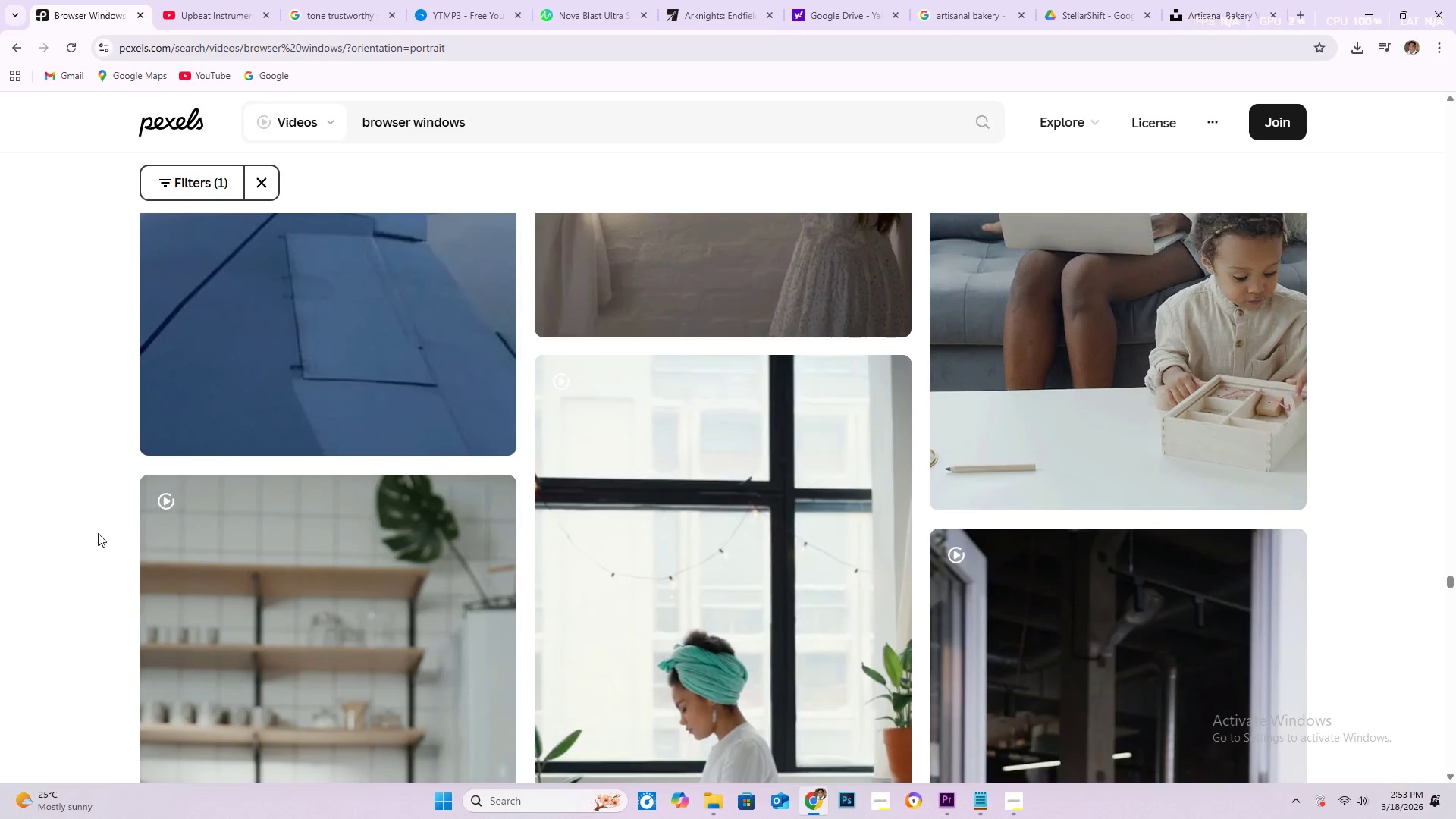 
scroll: coordinate [49, 566], scroll_direction: down, amount: 36.0
 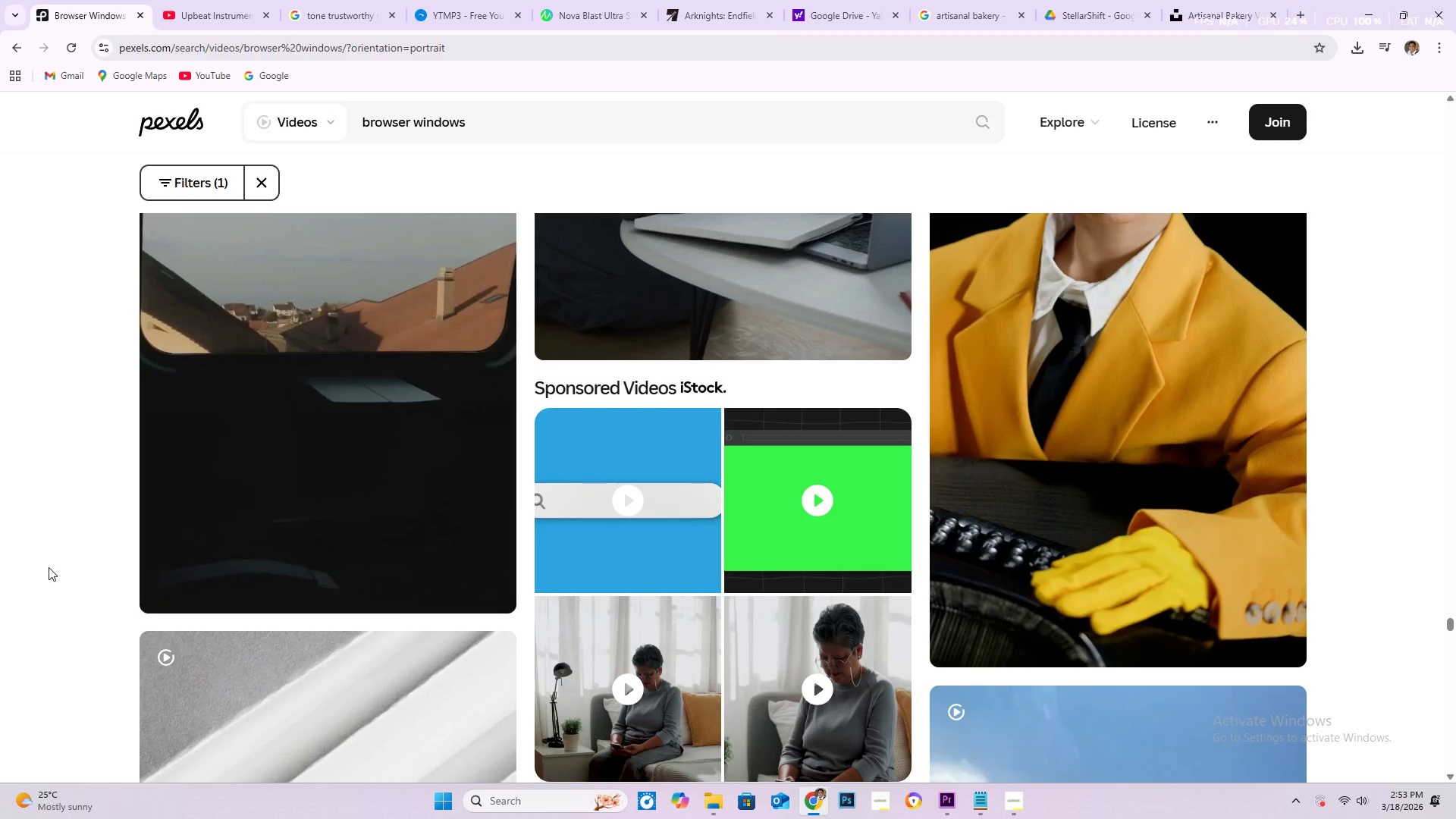 
scroll: coordinate [30, 583], scroll_direction: down, amount: 41.0
 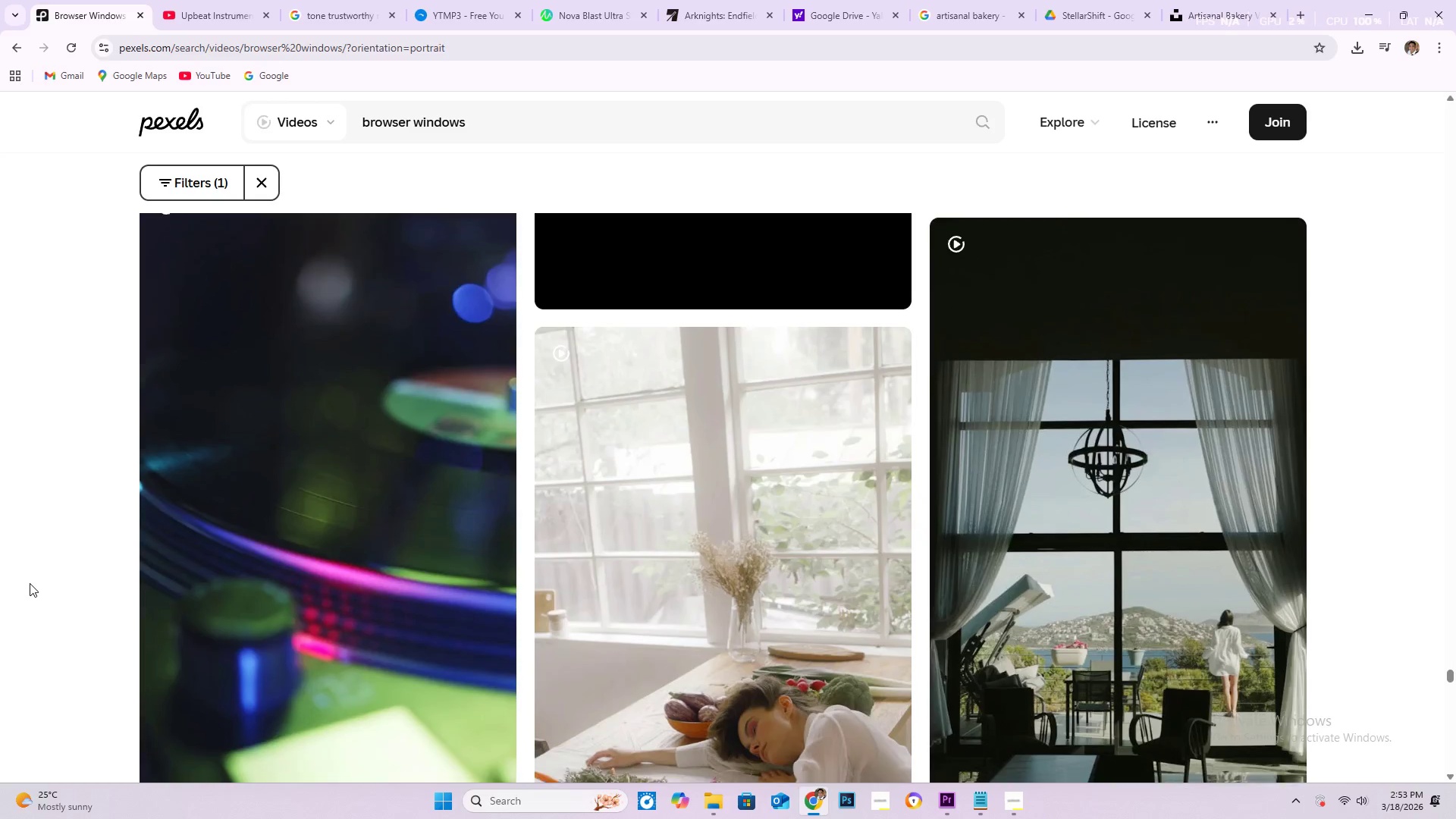 
scroll: coordinate [18, 595], scroll_direction: down, amount: 43.0
 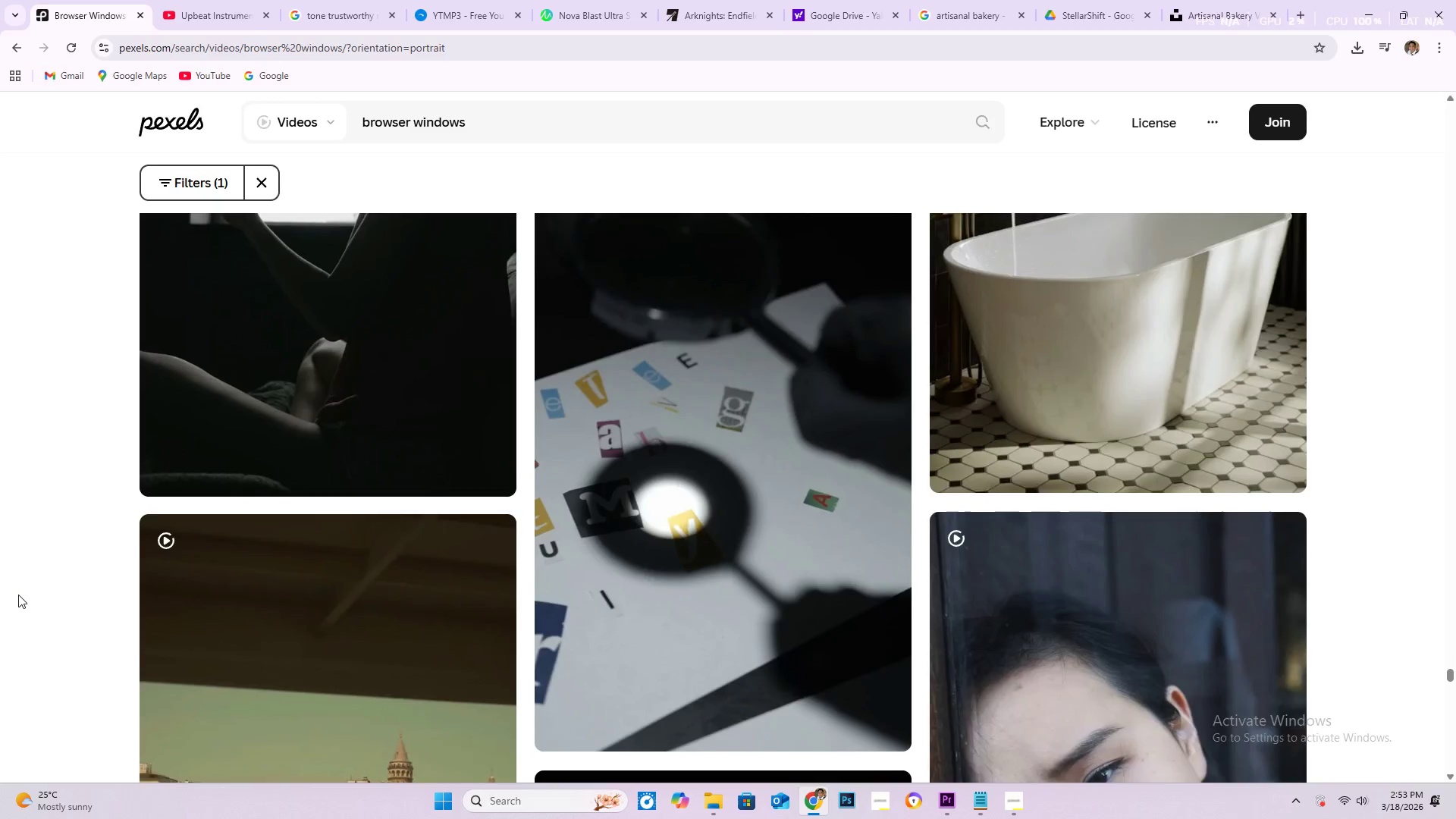 
scroll: coordinate [35, 588], scroll_direction: down, amount: 30.0
 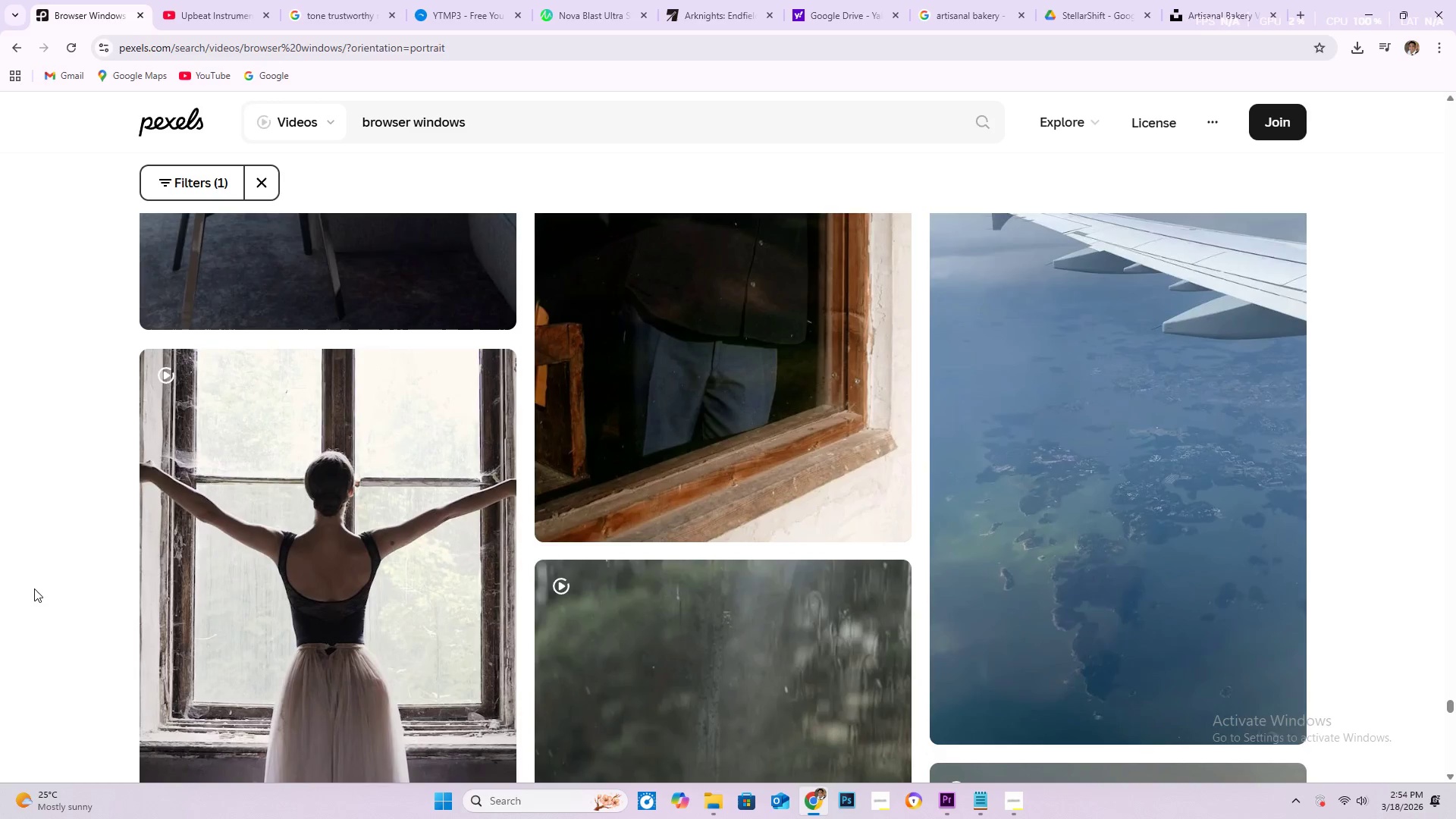 
scroll: coordinate [0, 394], scroll_direction: down, amount: 16.0
 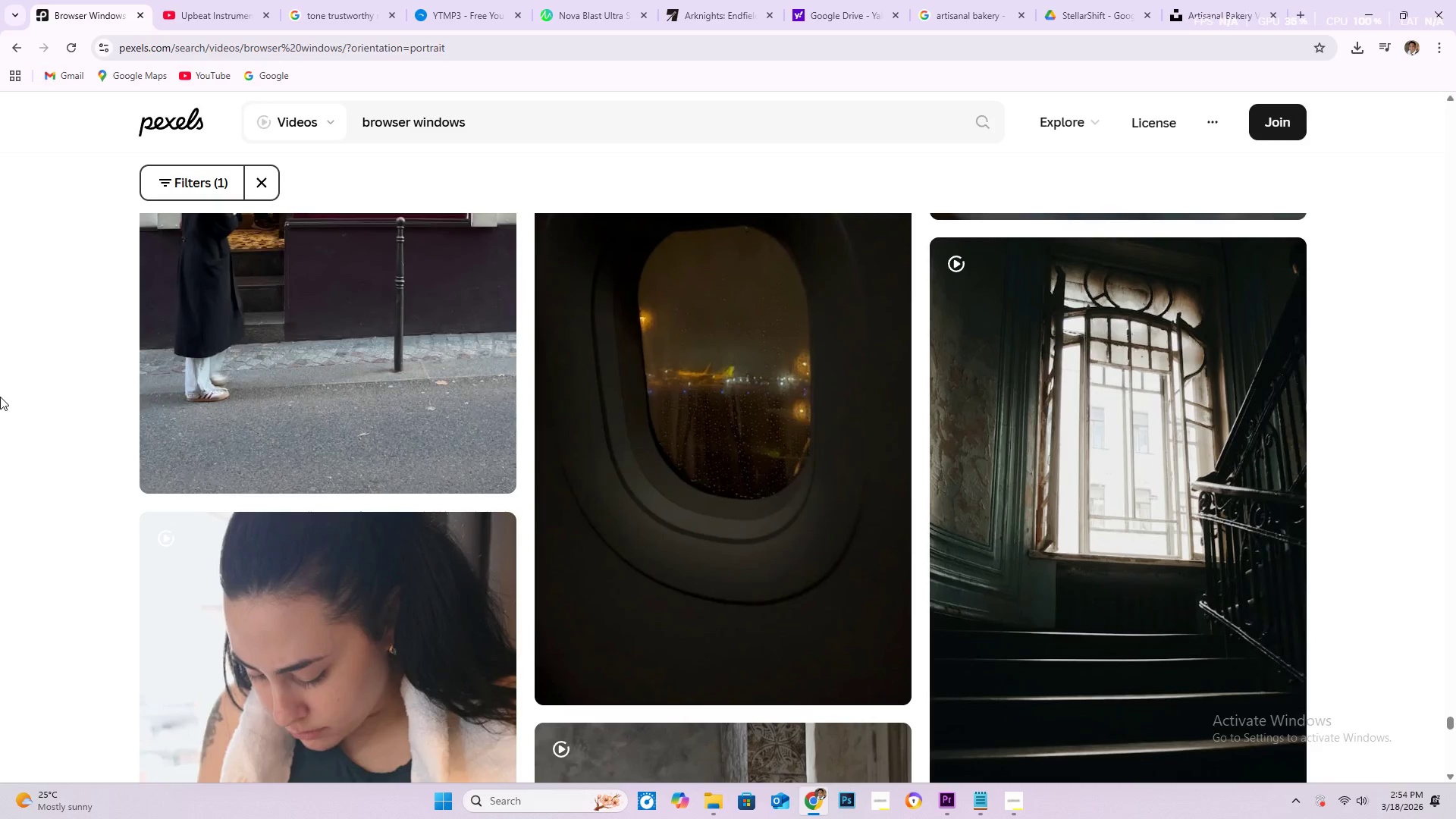 
scroll: coordinate [67, 379], scroll_direction: down, amount: 19.0
 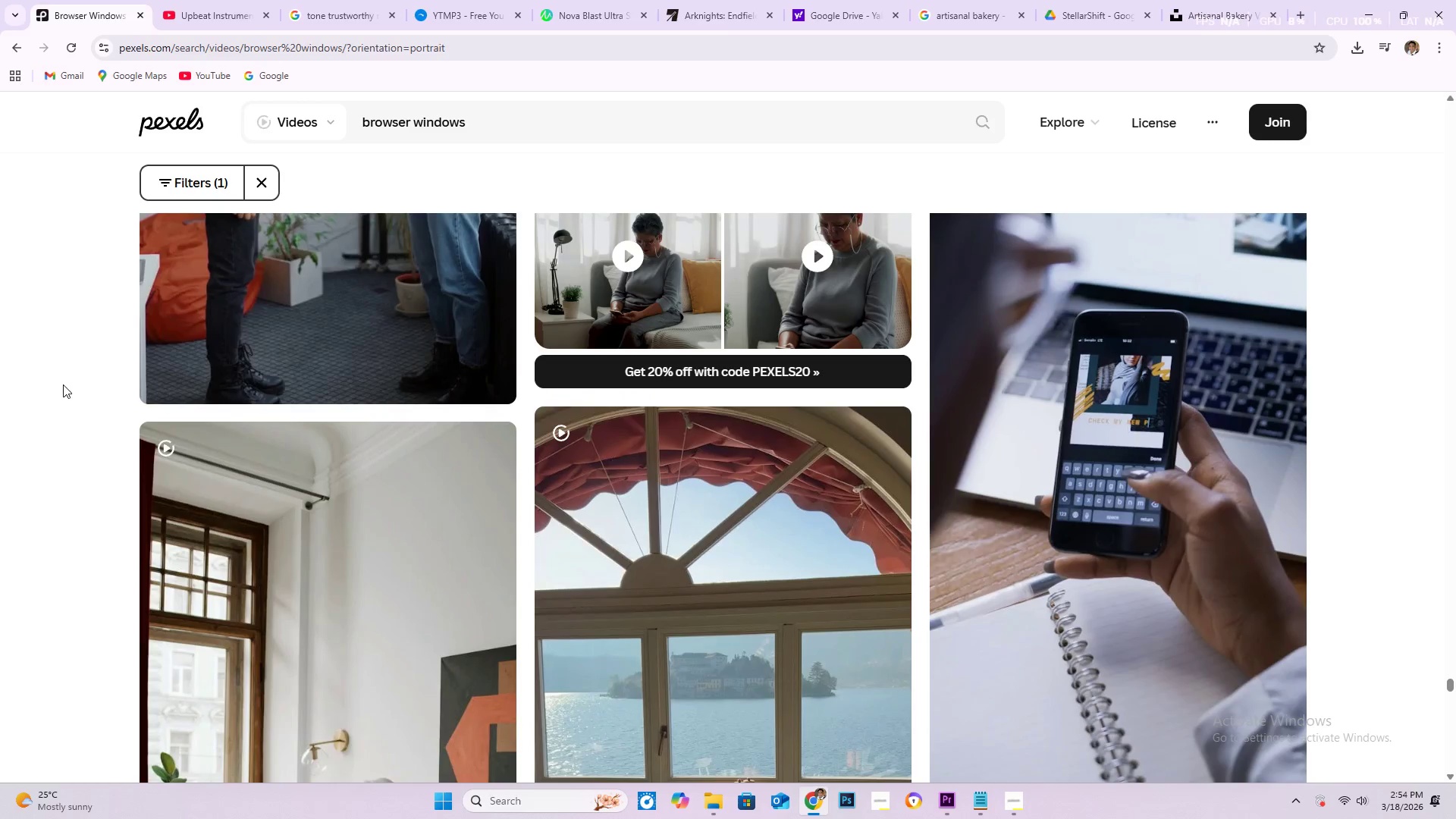 
scroll: coordinate [25, 402], scroll_direction: down, amount: 18.0
 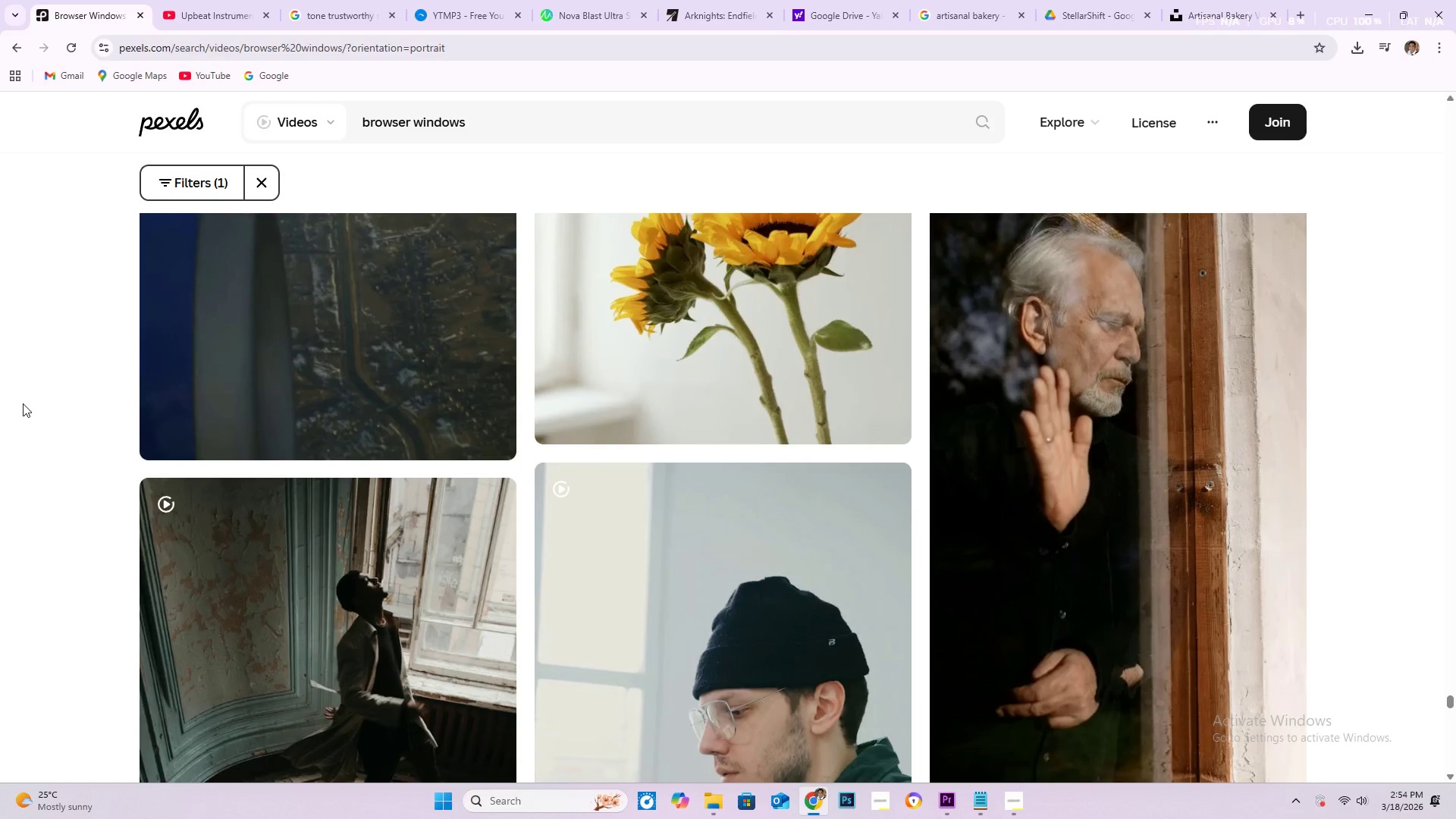 
scroll: coordinate [17, 405], scroll_direction: down, amount: 15.0
 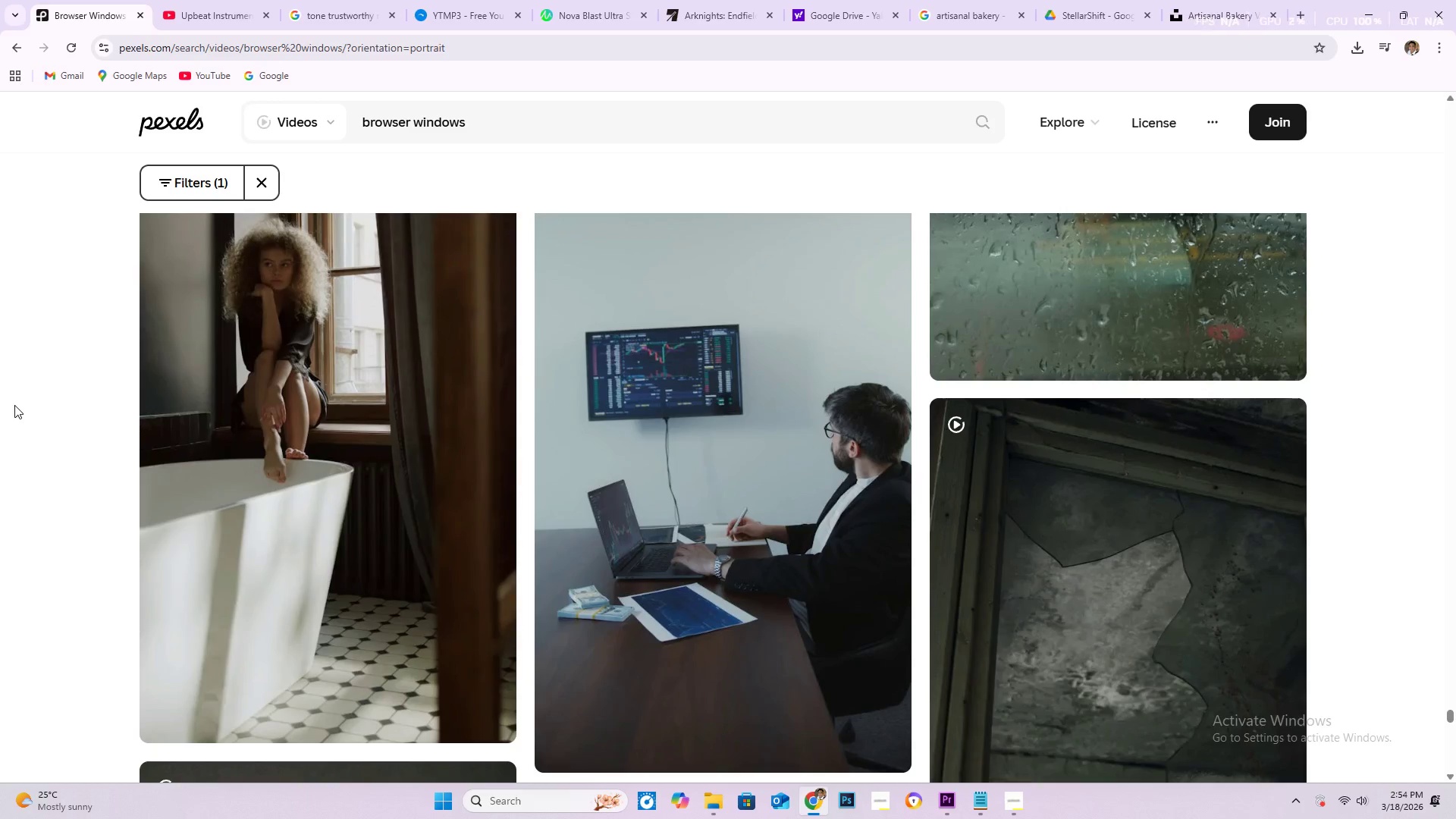 
scroll: coordinate [2, 412], scroll_direction: down, amount: 21.0
 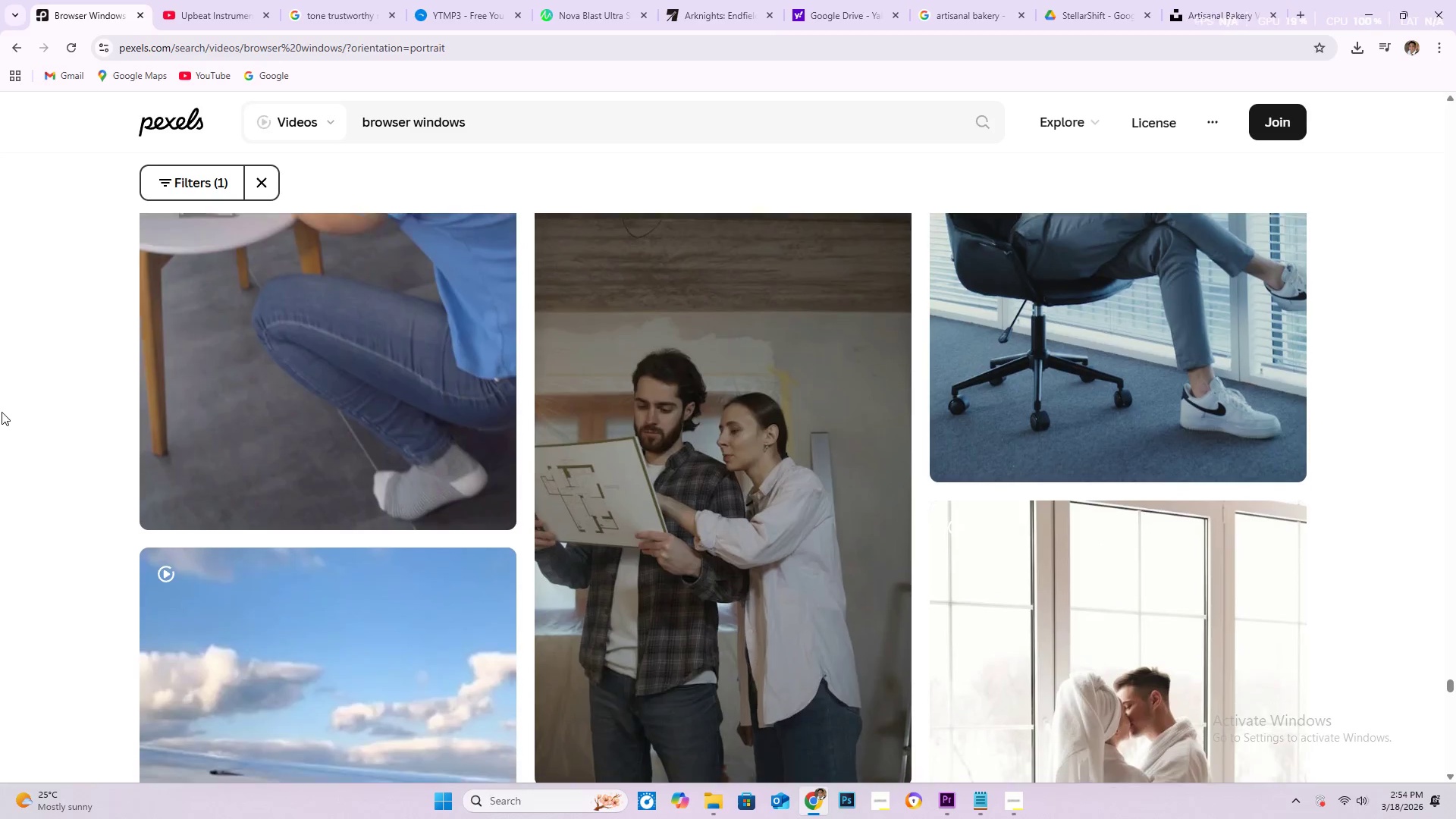 
scroll: coordinate [0, 417], scroll_direction: down, amount: 13.0
 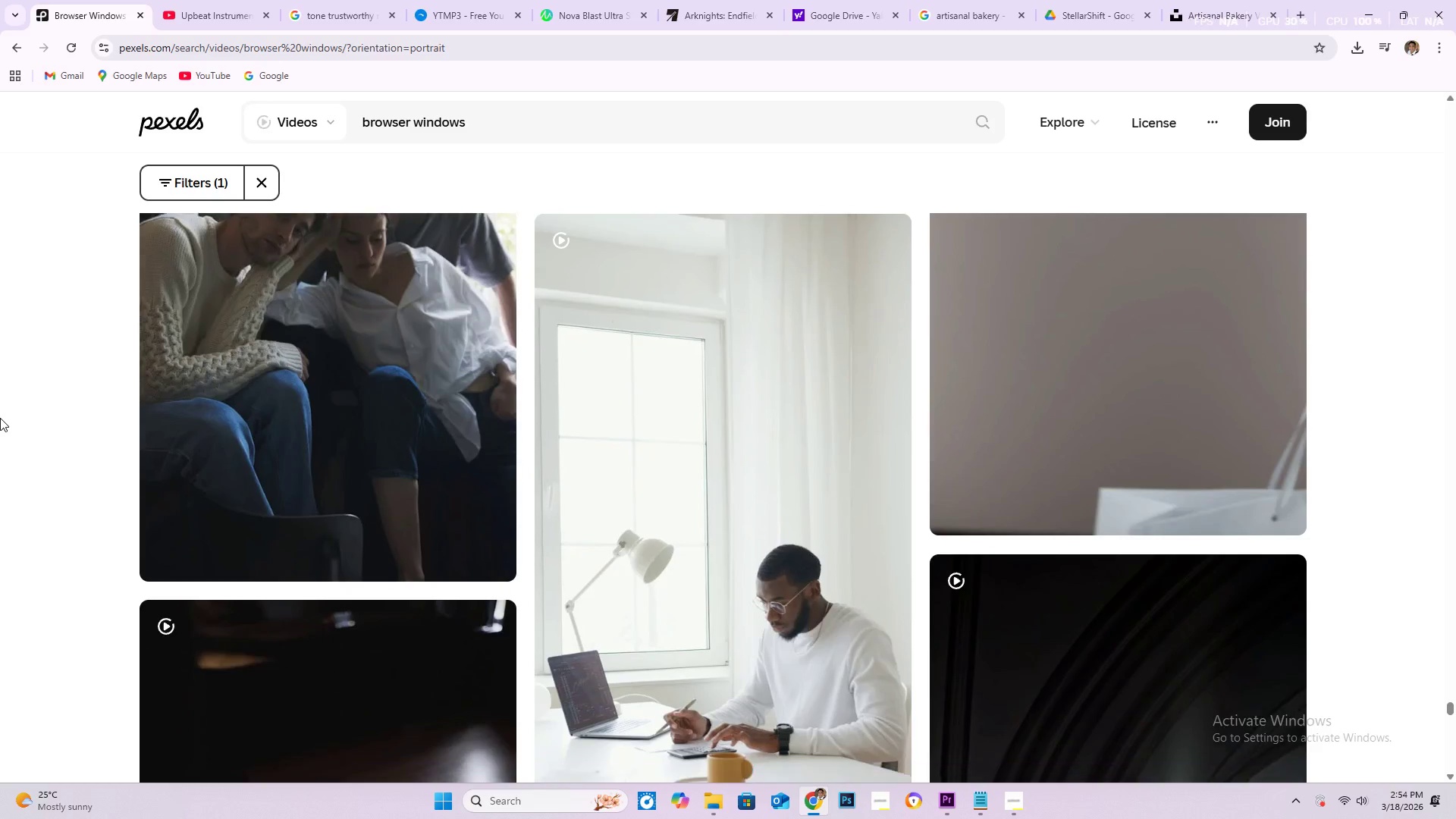 
scroll: coordinate [0, 424], scroll_direction: down, amount: 26.0
 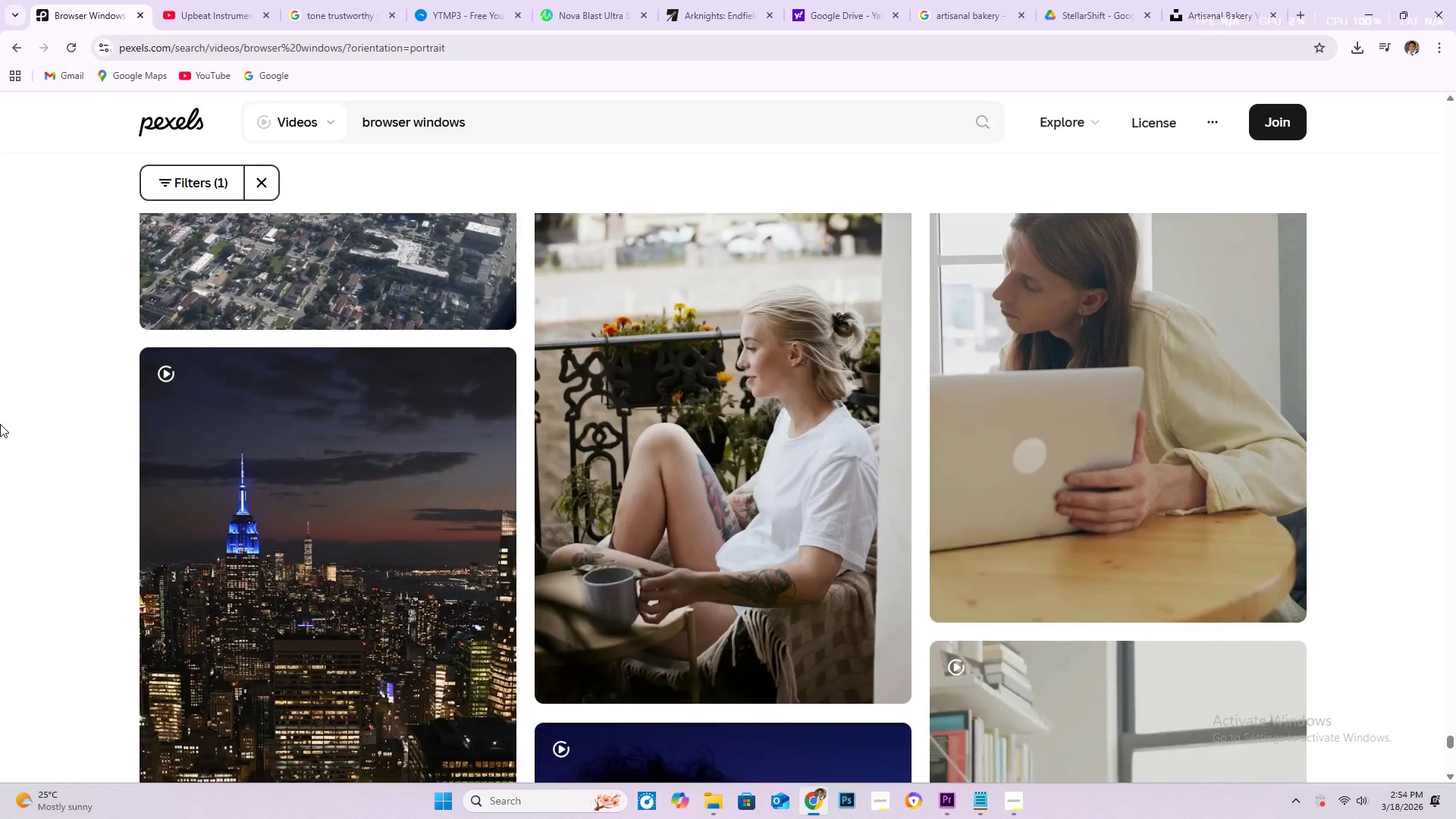 
scroll: coordinate [65, 394], scroll_direction: down, amount: 15.0
 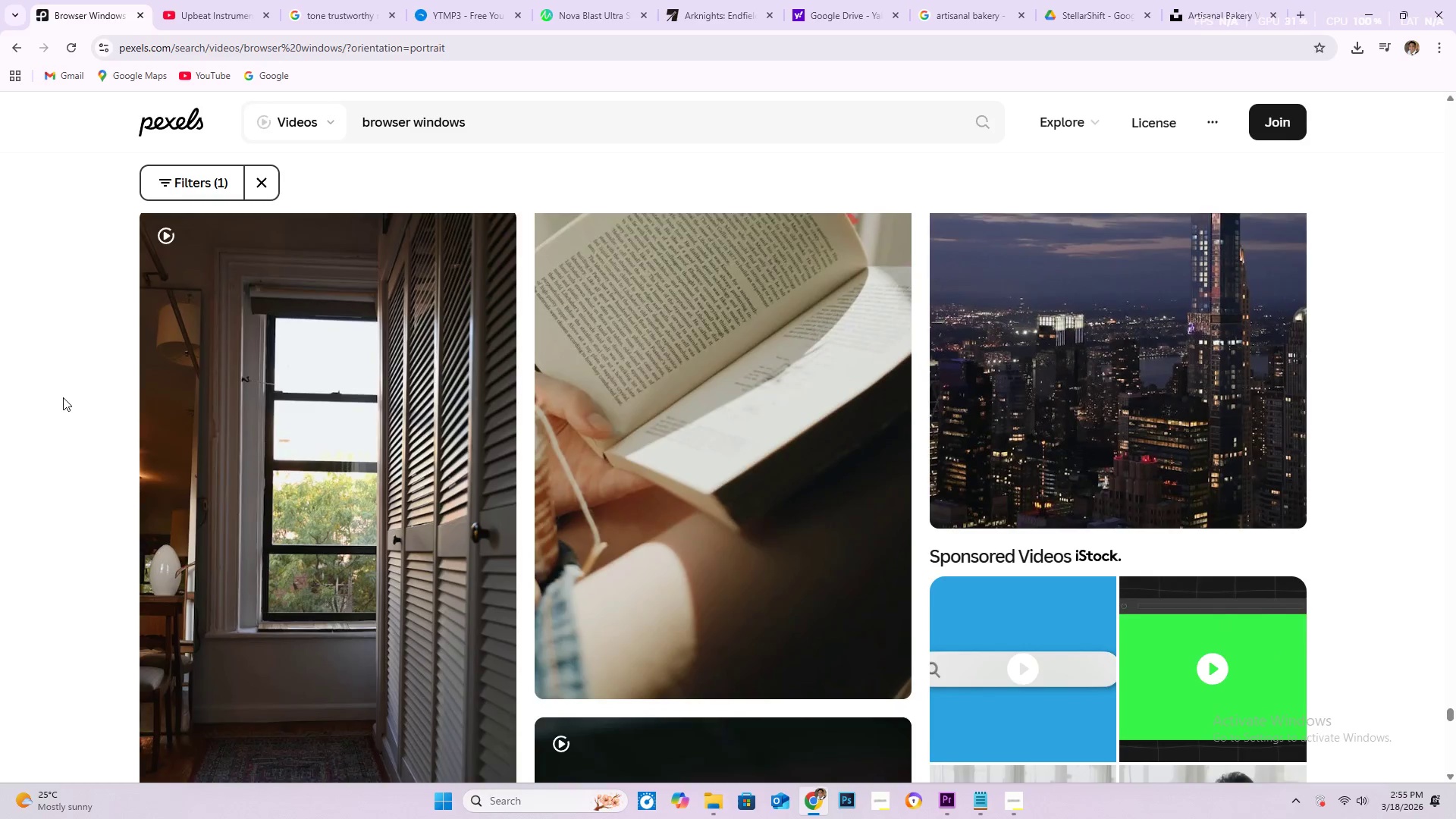 
scroll: coordinate [47, 411], scroll_direction: down, amount: 18.0
 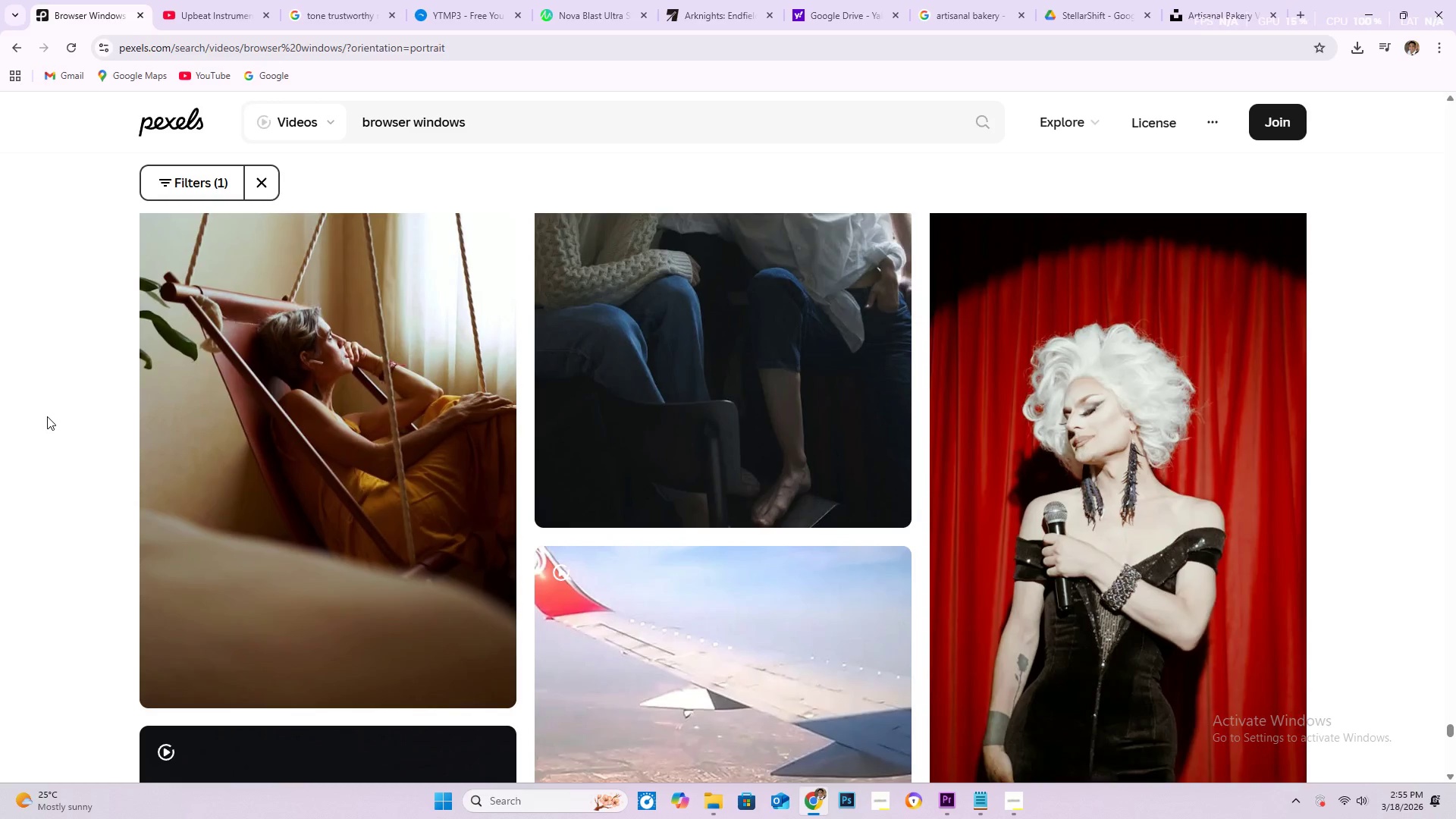 
scroll: coordinate [22, 420], scroll_direction: down, amount: 16.0
 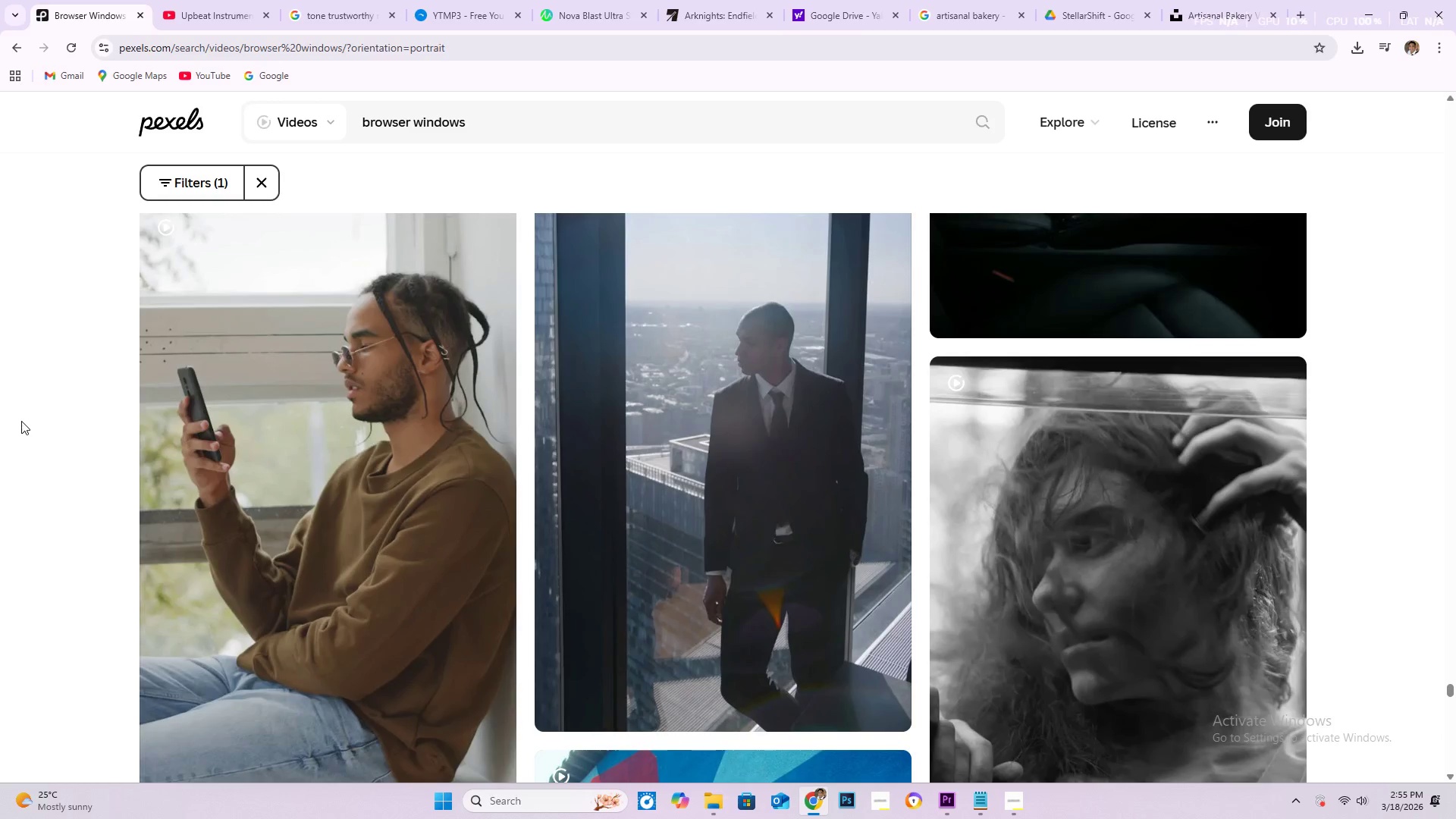 
scroll: coordinate [11, 430], scroll_direction: down, amount: 16.0
 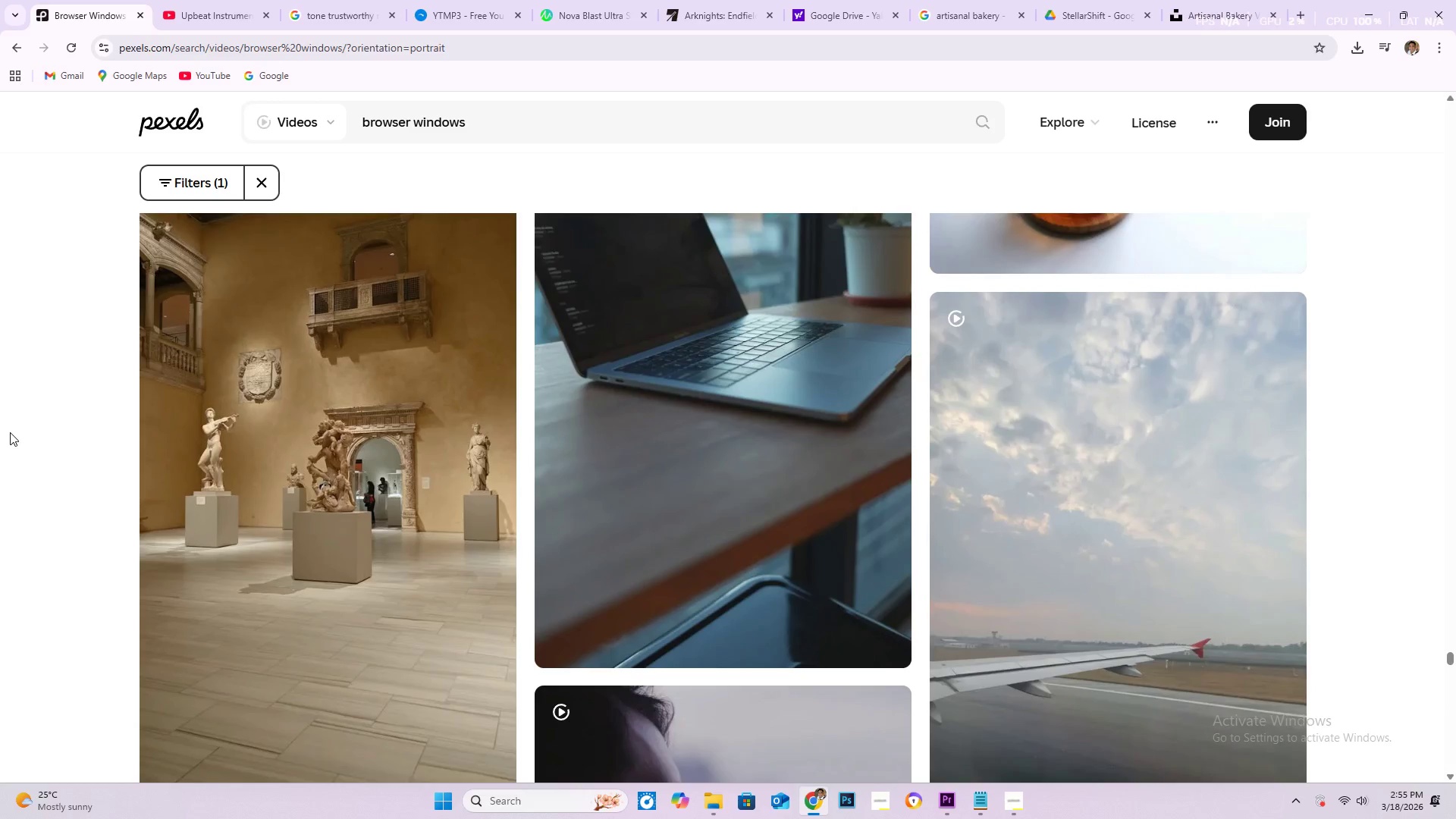 
scroll: coordinate [0, 431], scroll_direction: down, amount: 27.0
 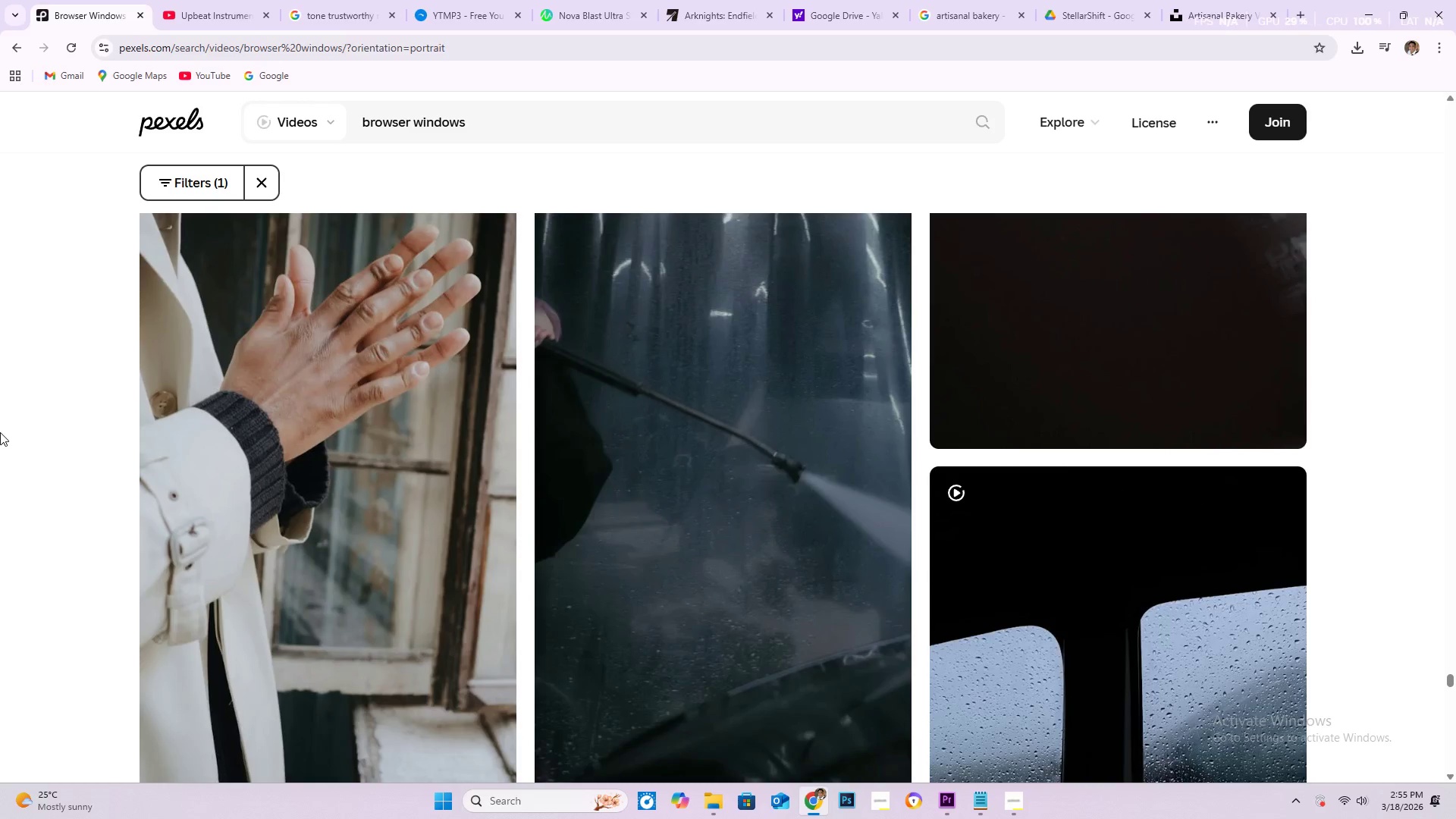 
scroll: coordinate [0, 450], scroll_direction: down, amount: 21.0
 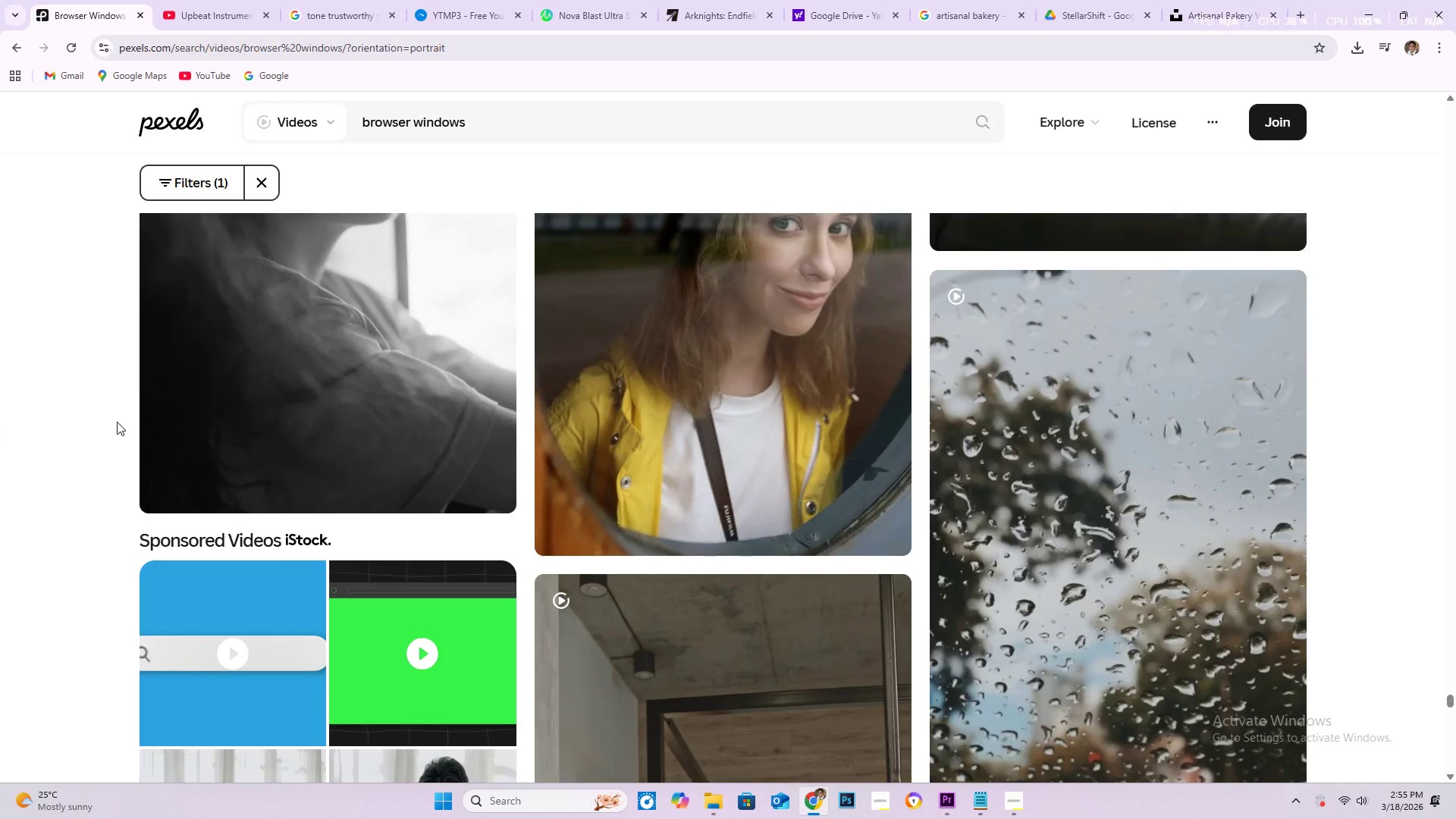 
scroll: coordinate [33, 460], scroll_direction: down, amount: 22.0
 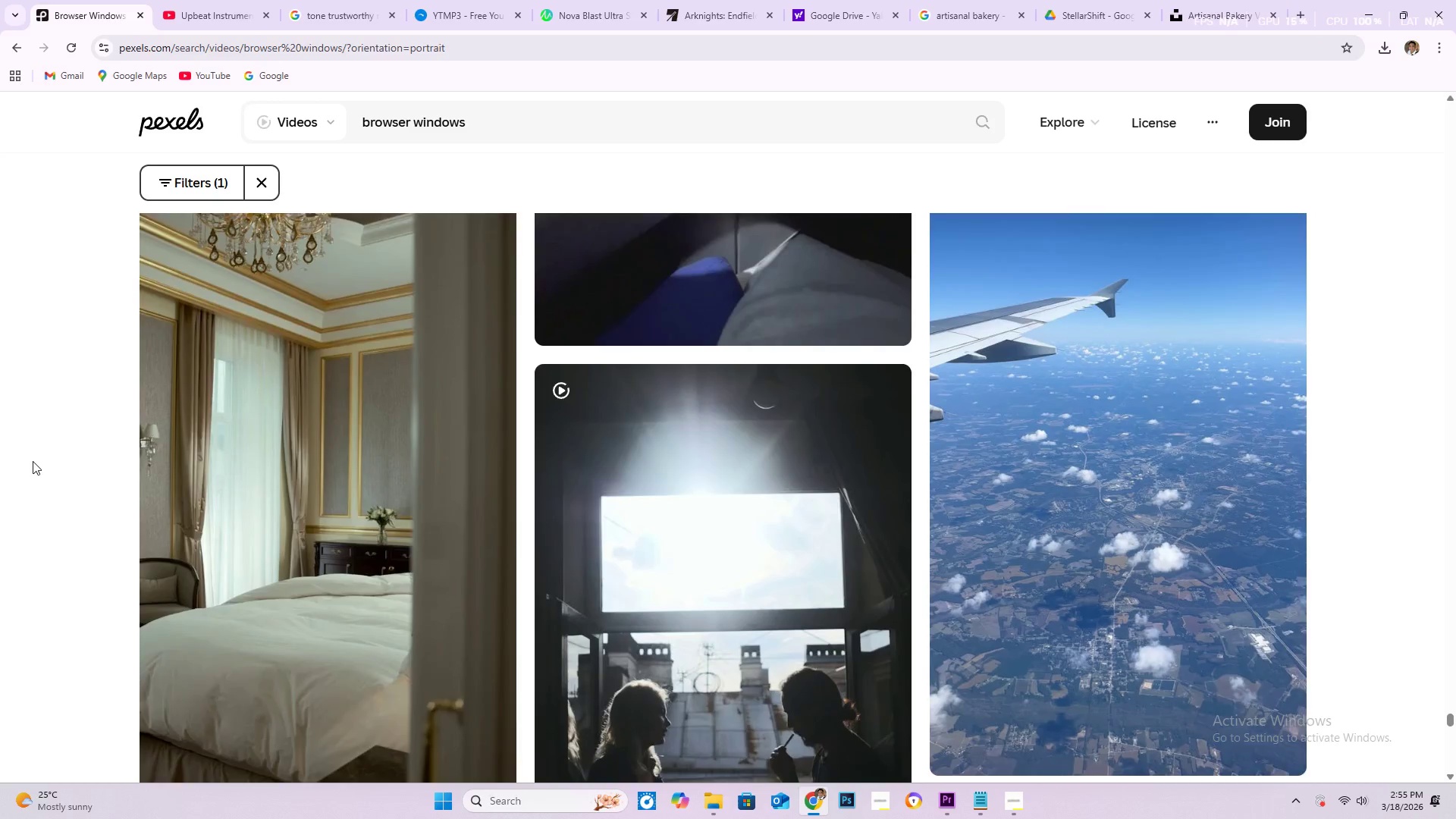 
scroll: coordinate [18, 460], scroll_direction: down, amount: 18.0
 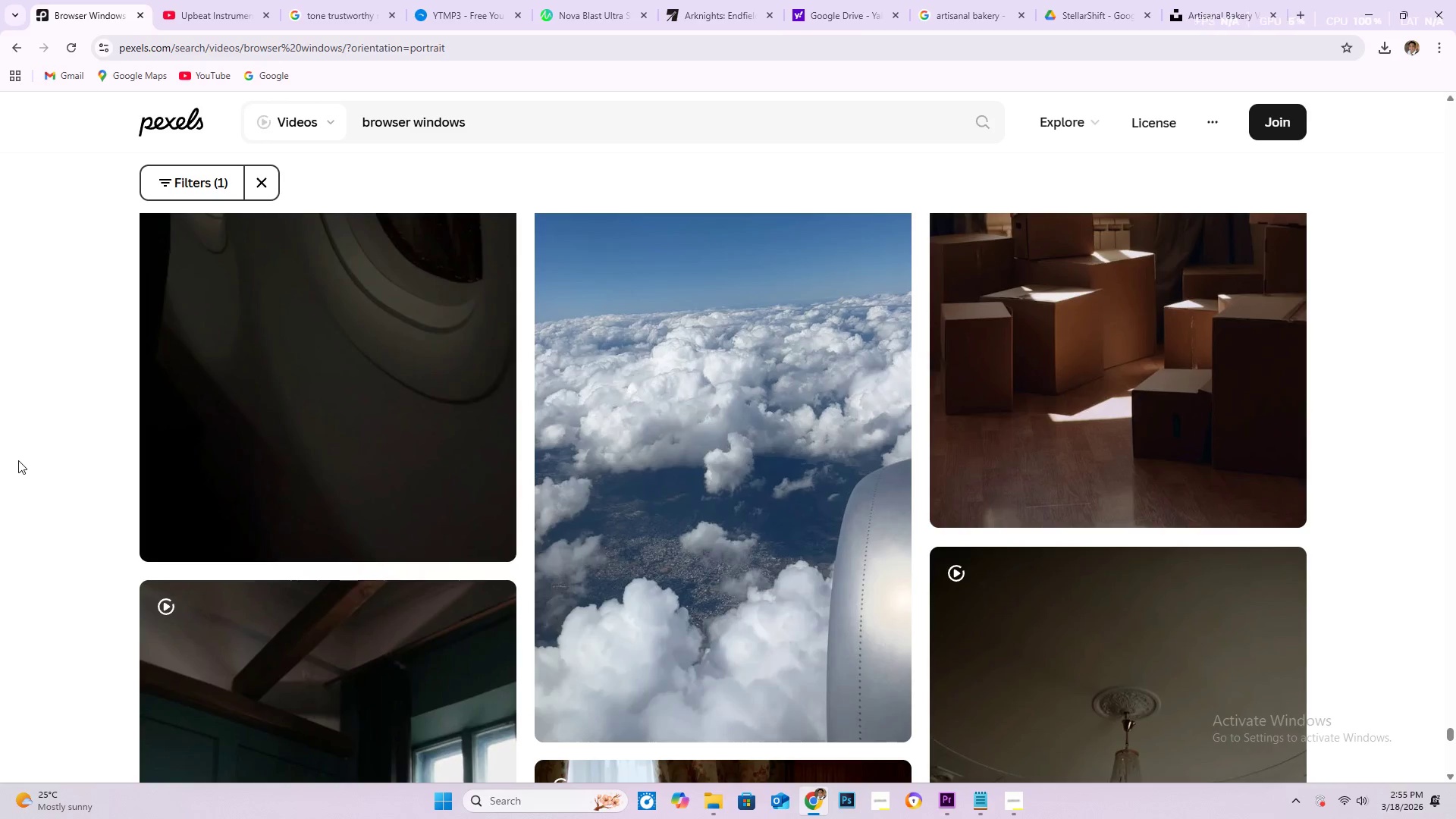 
scroll: coordinate [17, 463], scroll_direction: down, amount: 14.0
 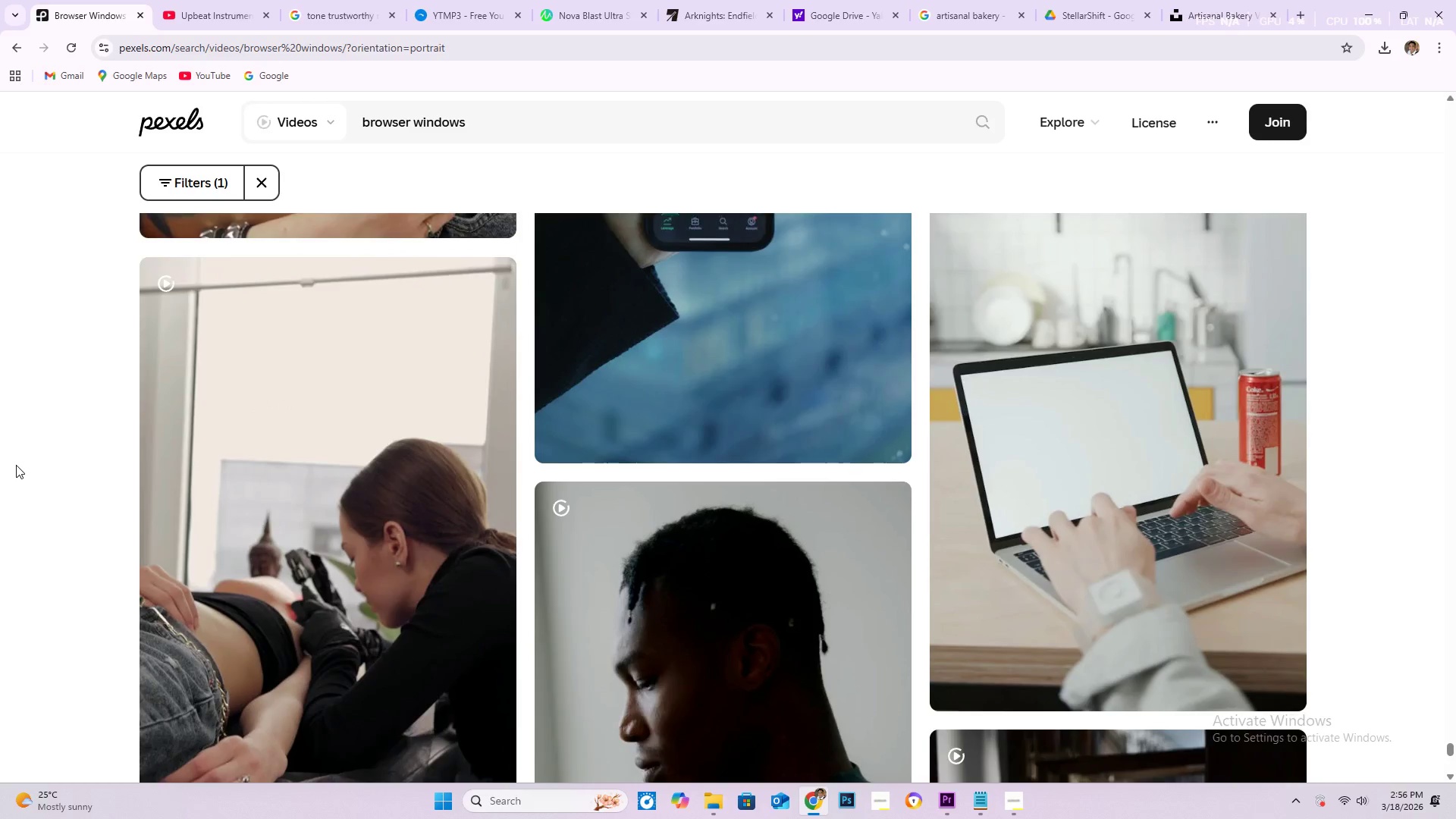 
scroll: coordinate [16, 459], scroll_direction: down, amount: 20.0
 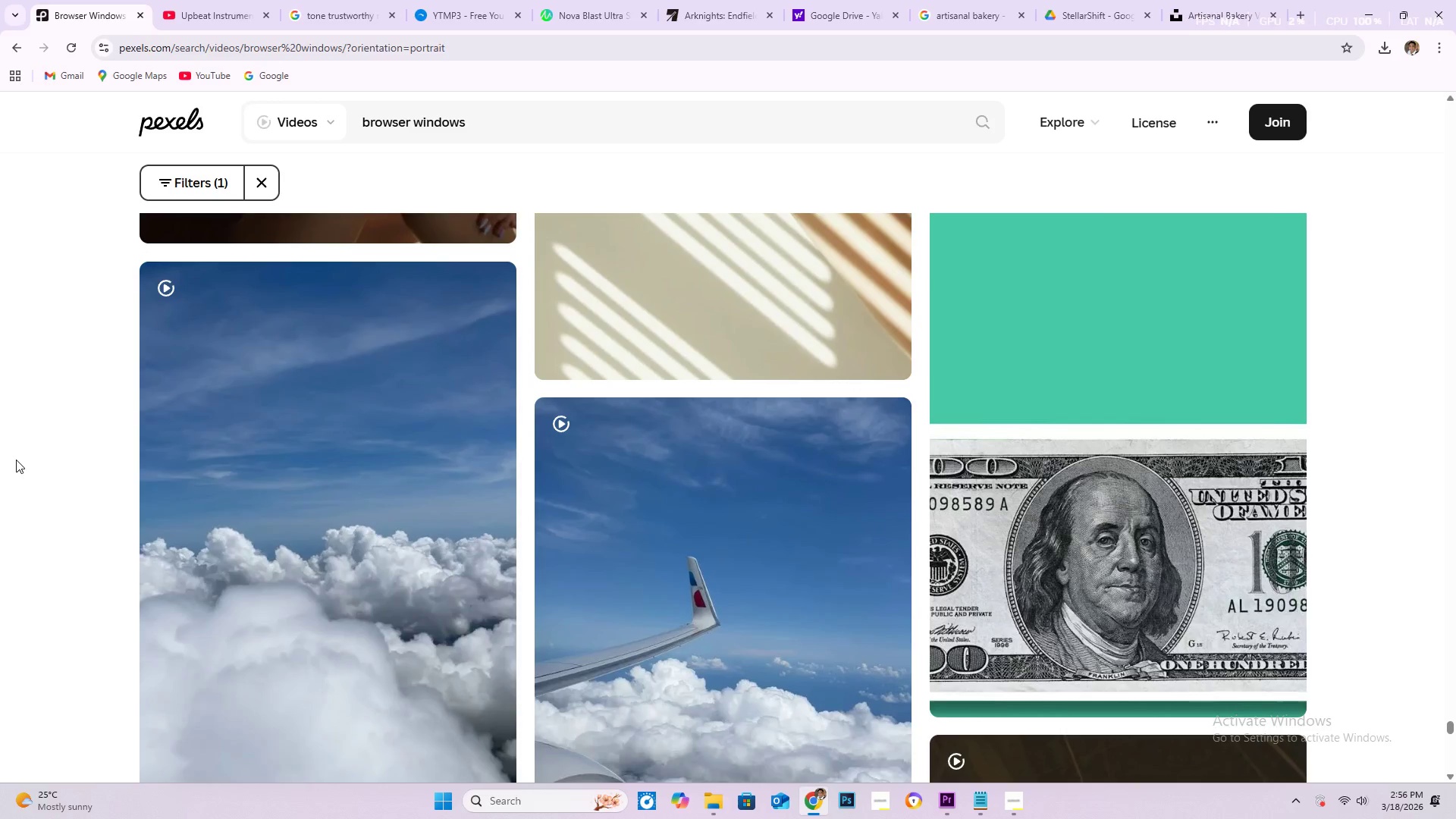 
scroll: coordinate [16, 463], scroll_direction: down, amount: 19.0
 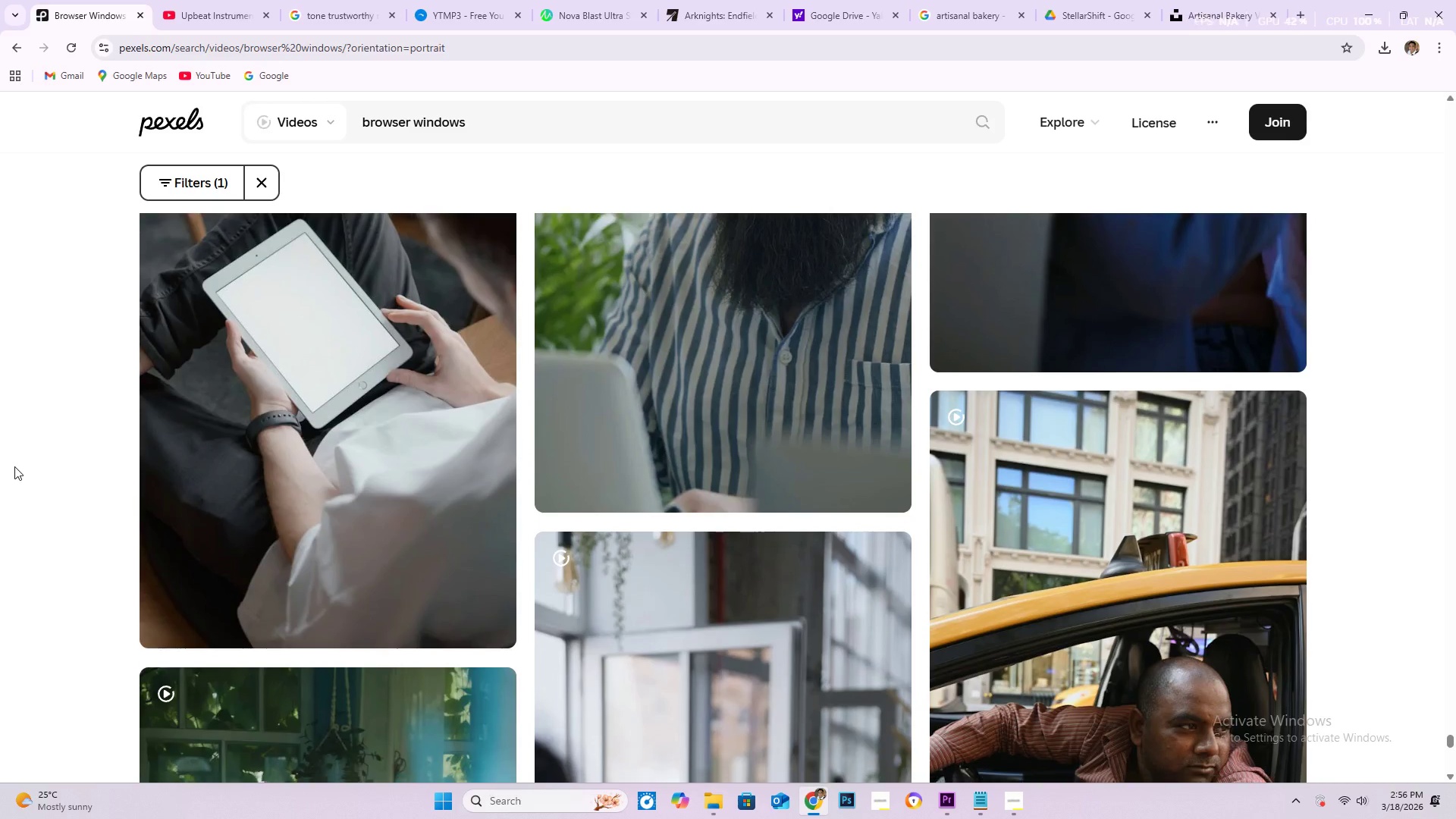 
scroll: coordinate [29, 458], scroll_direction: down, amount: 24.0
 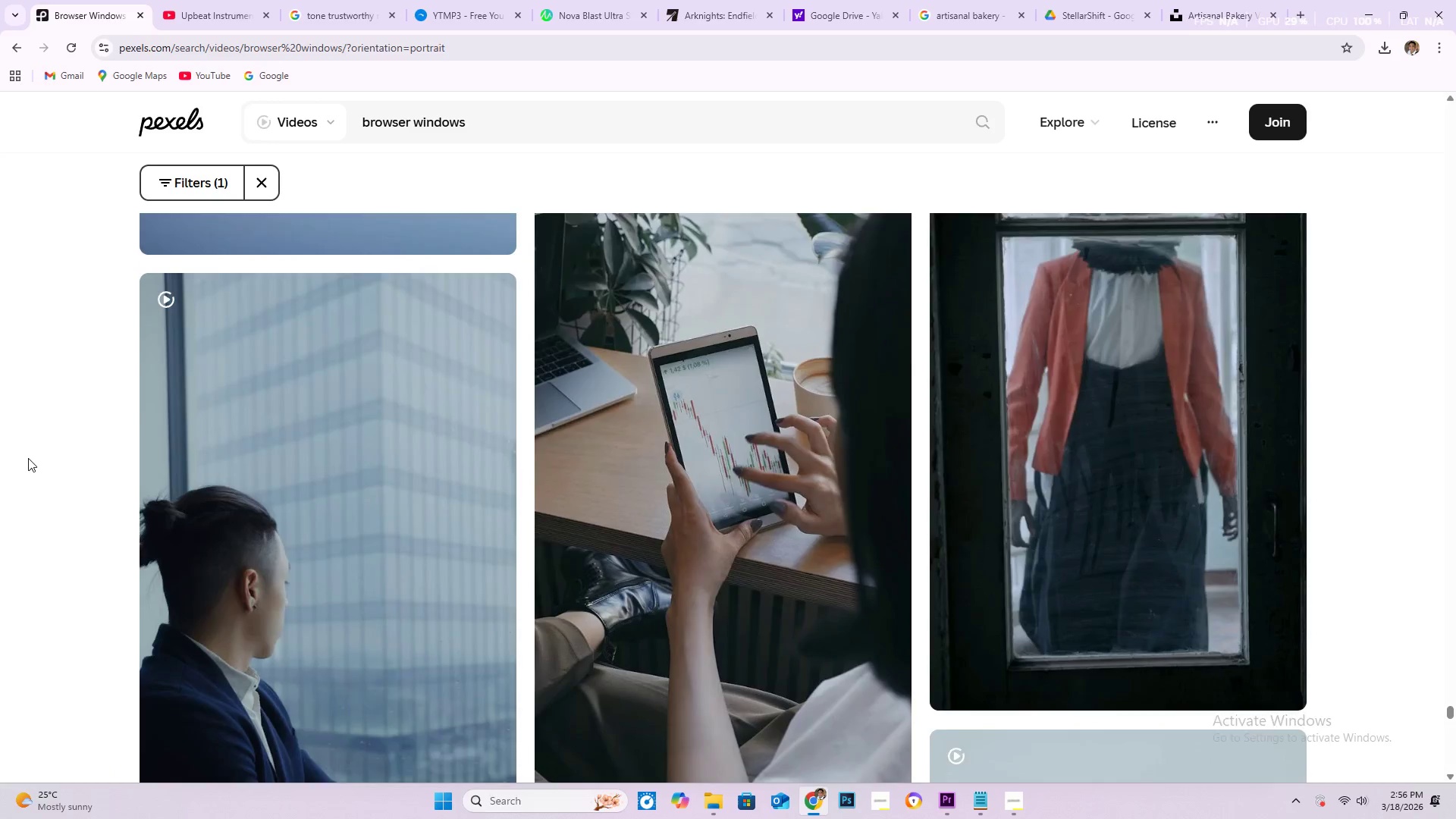 
scroll: coordinate [23, 466], scroll_direction: down, amount: 22.0
 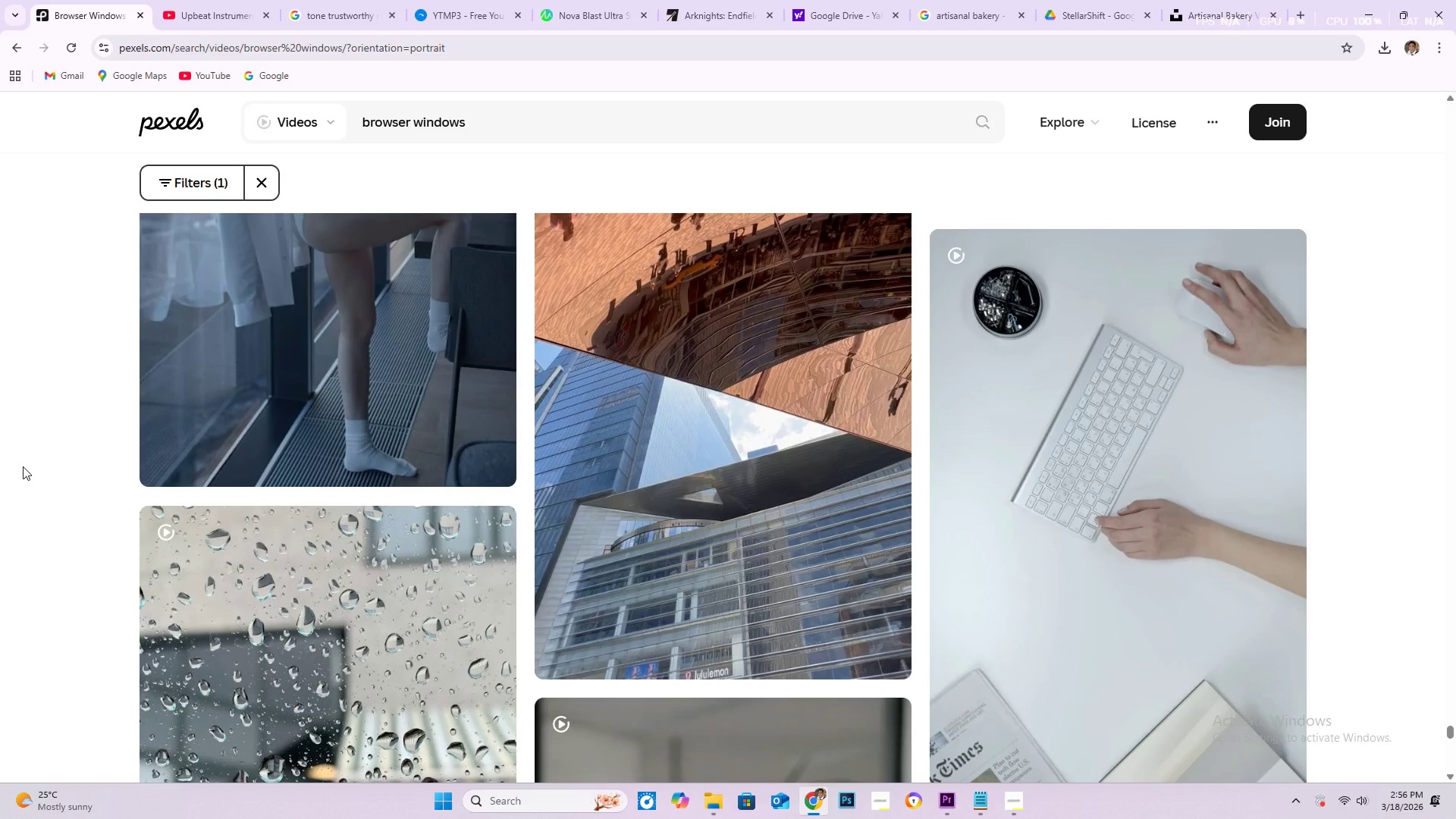 
scroll: coordinate [20, 472], scroll_direction: down, amount: 30.0
 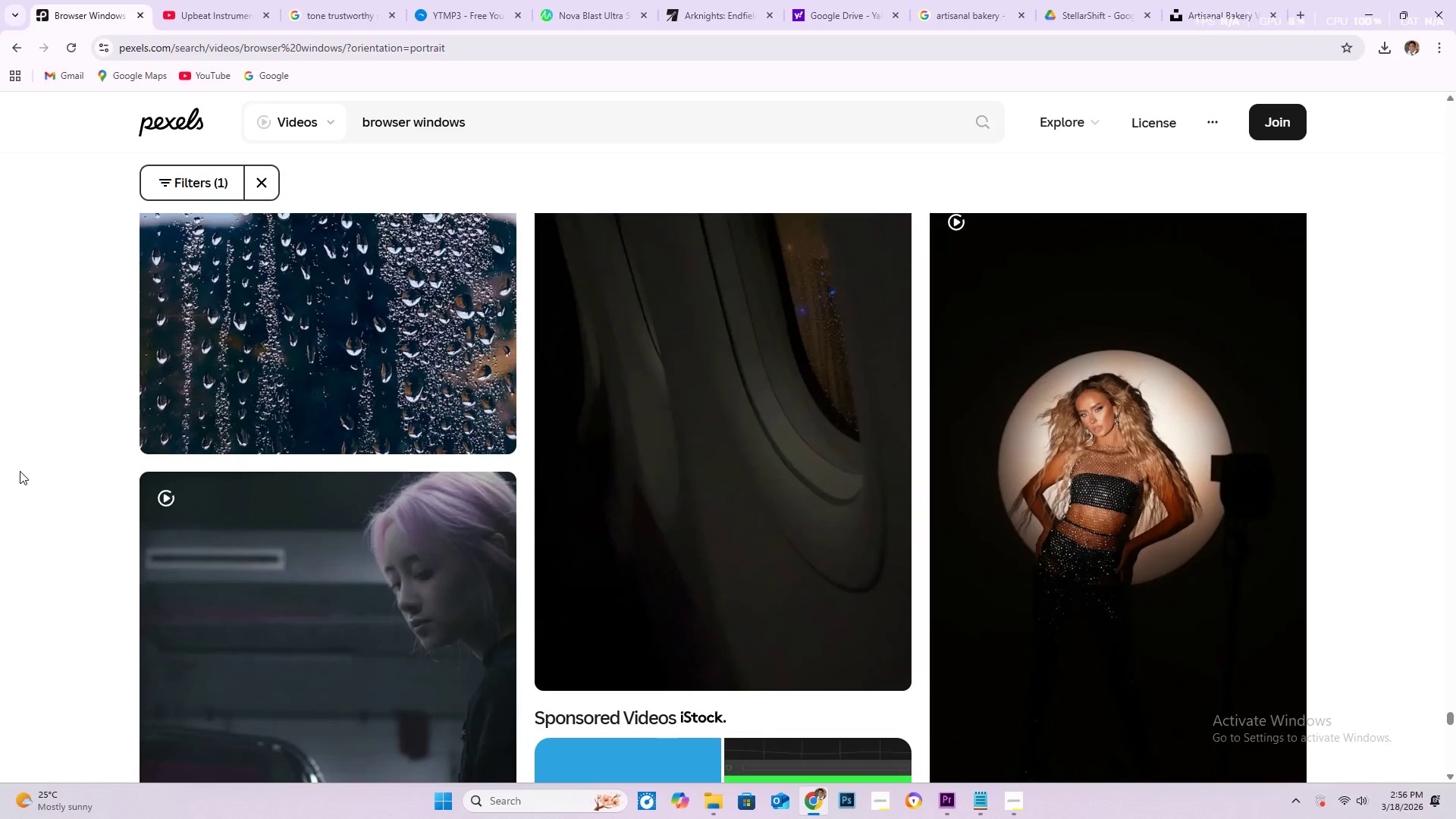 
scroll: coordinate [20, 471], scroll_direction: down, amount: 15.0
 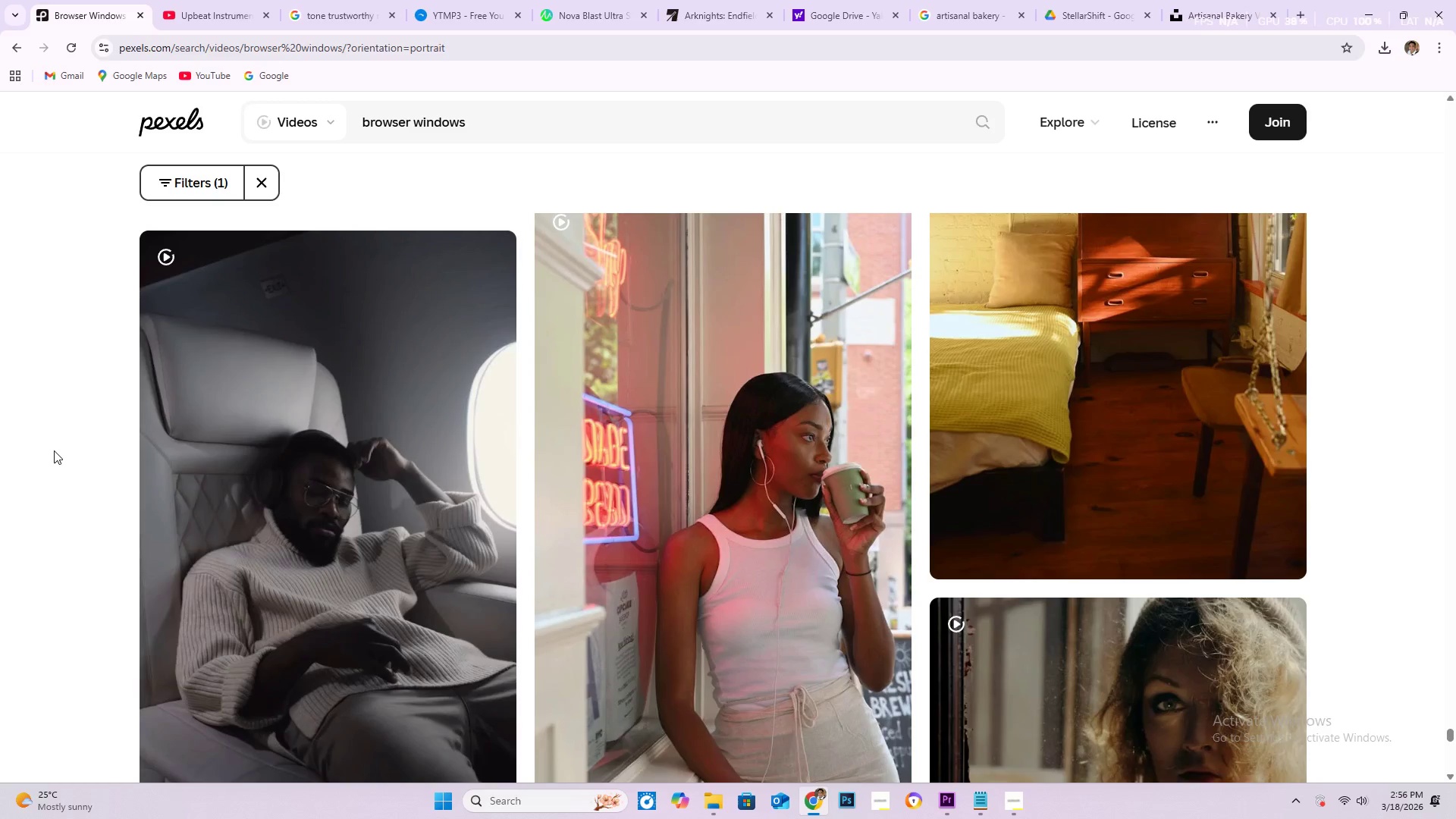 
scroll: coordinate [39, 468], scroll_direction: down, amount: 13.0
 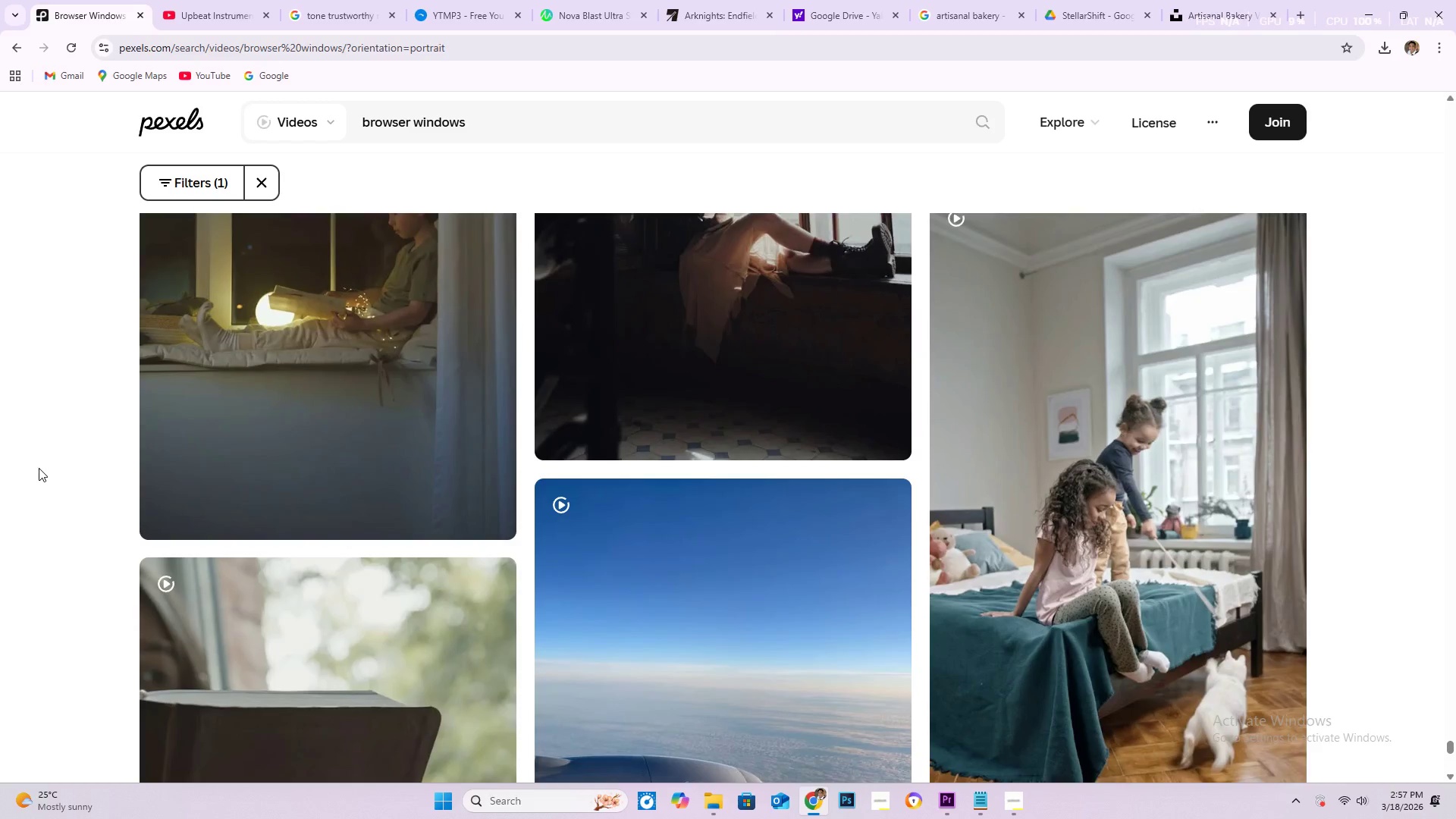 
scroll: coordinate [36, 470], scroll_direction: down, amount: 19.0
 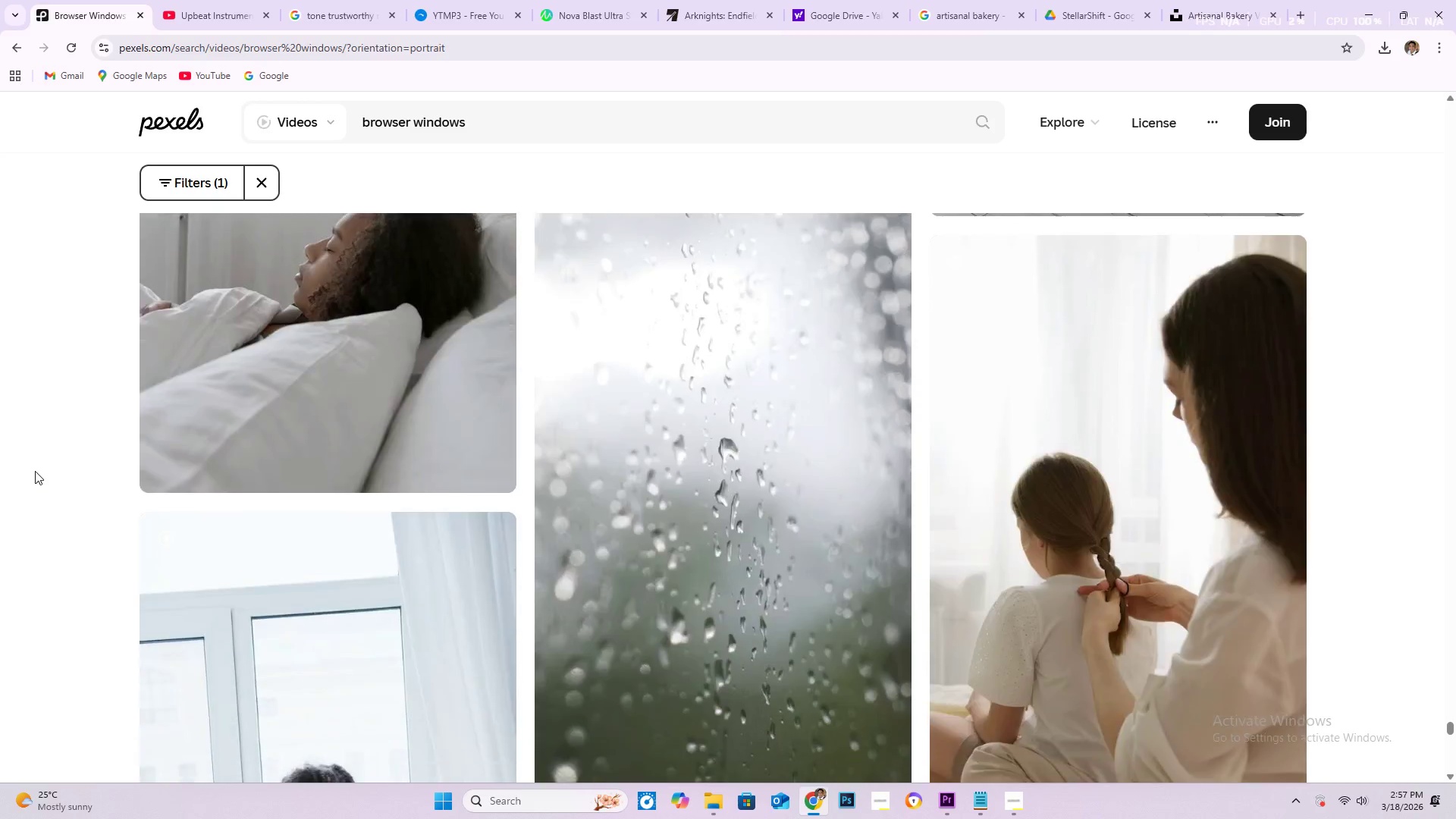 
scroll: coordinate [2, 485], scroll_direction: down, amount: 13.0
 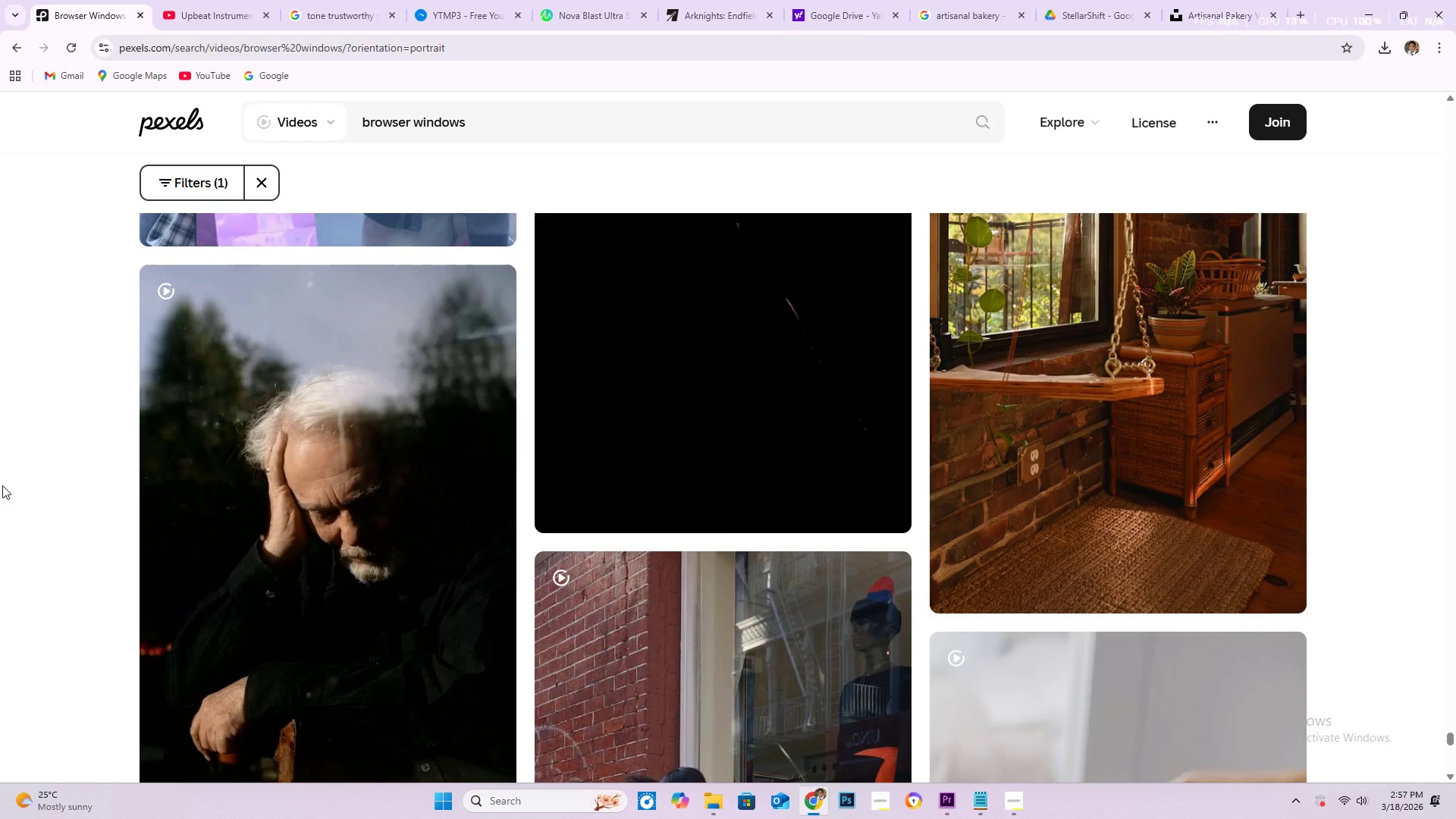 
scroll: coordinate [2, 485], scroll_direction: down, amount: 3.0
 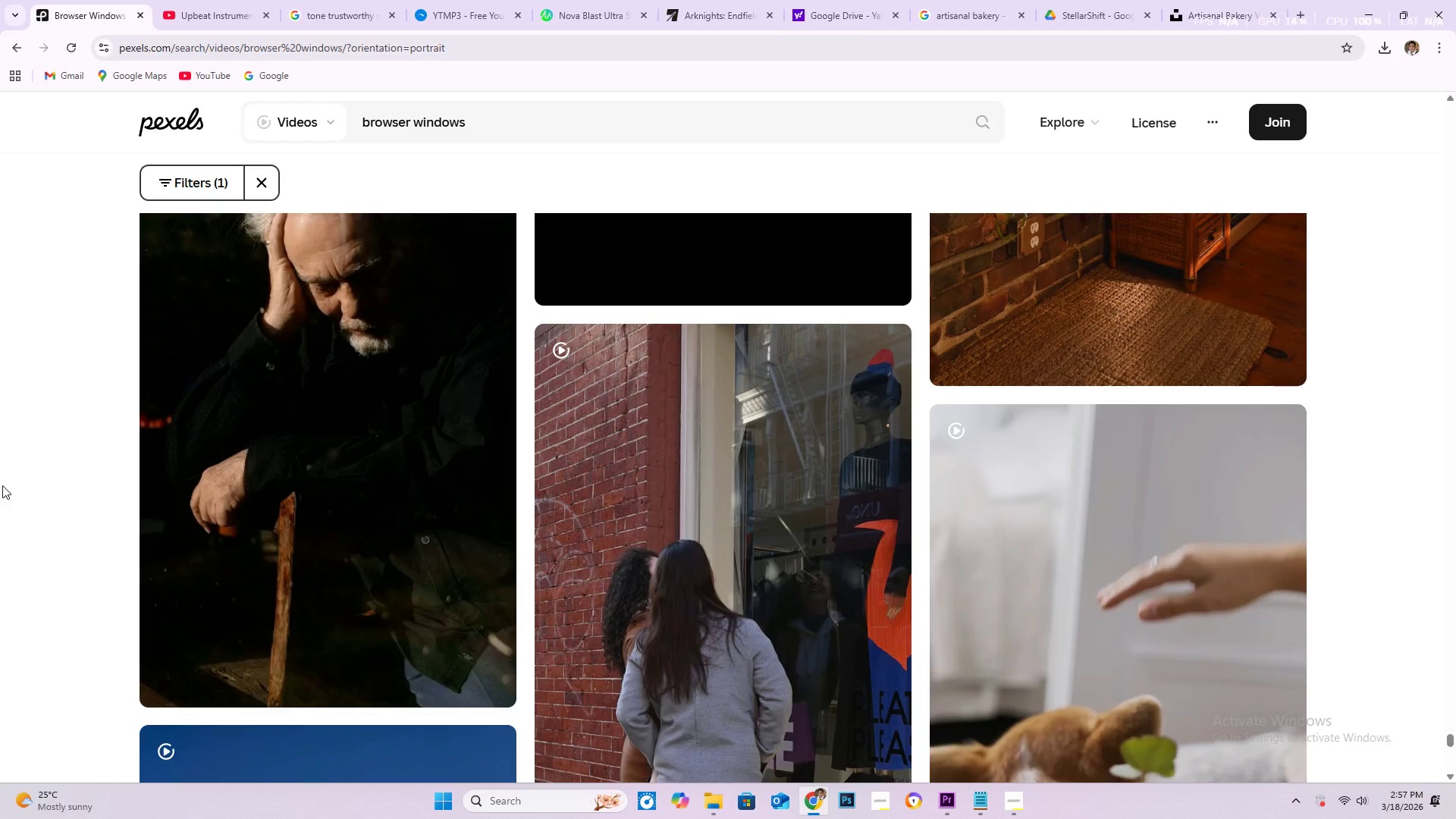 
scroll: coordinate [2, 485], scroll_direction: up, amount: 1.0
 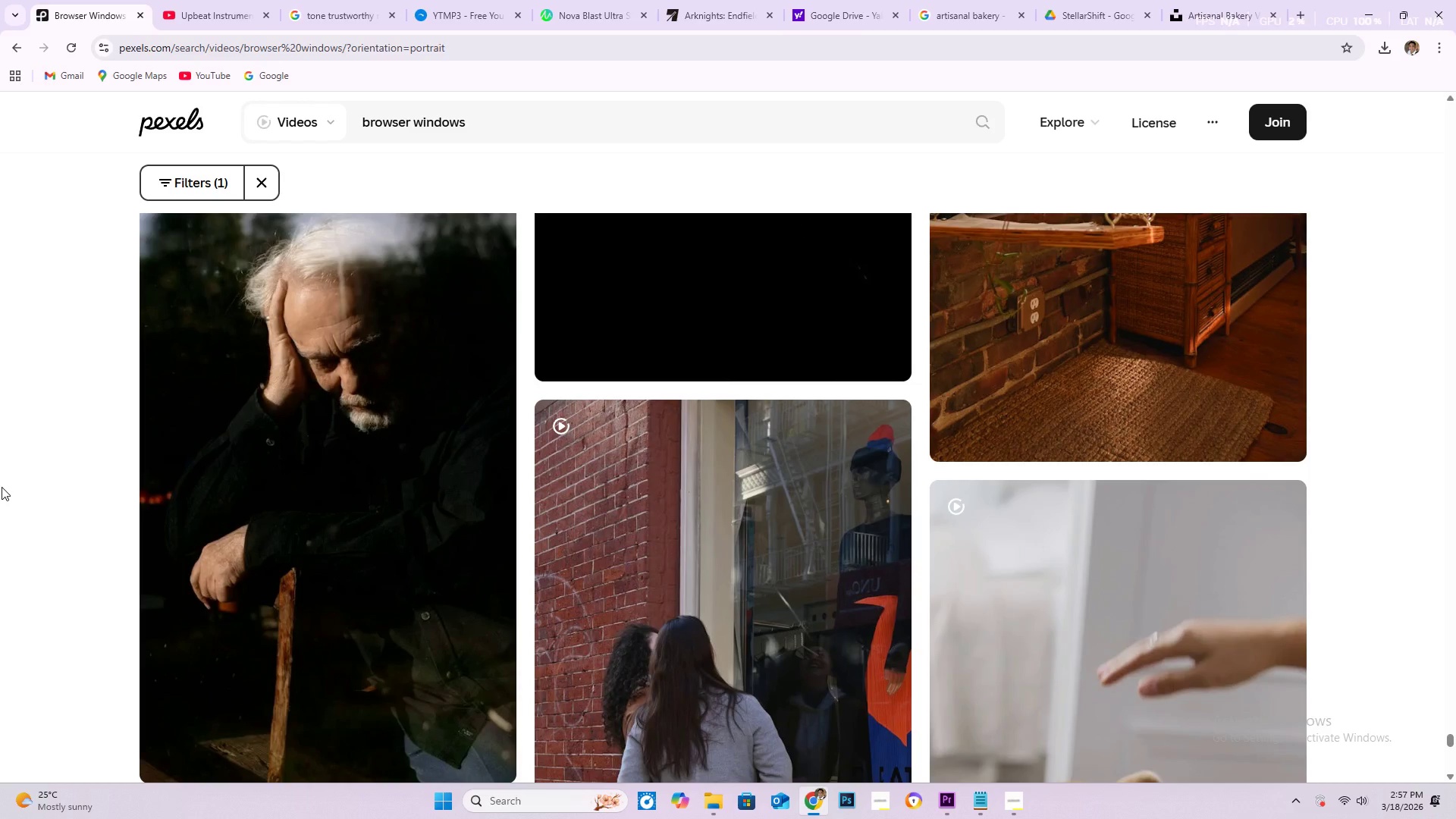 
scroll: coordinate [0, 491], scroll_direction: down, amount: 2.0
 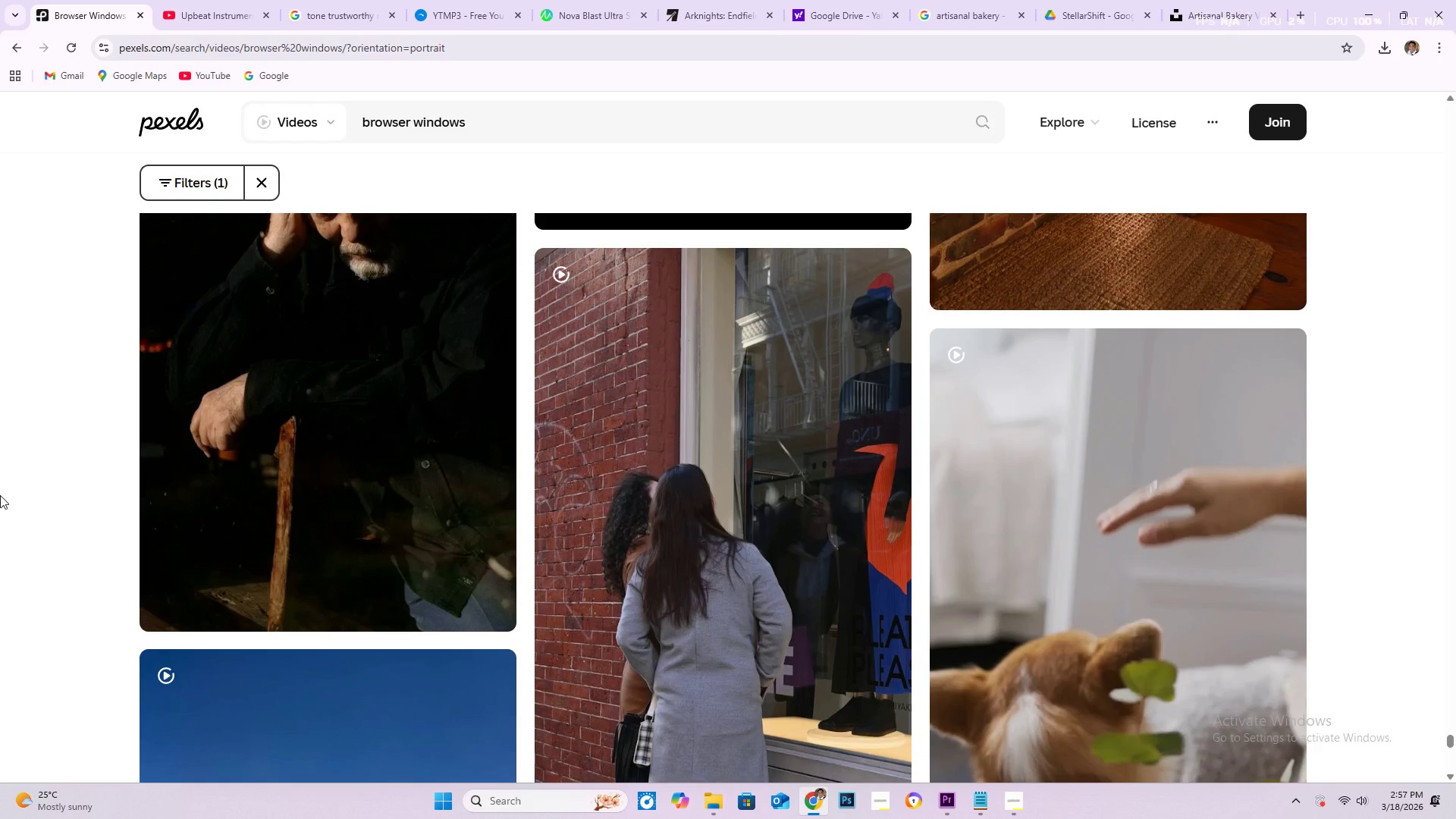 
scroll: coordinate [0, 495], scroll_direction: up, amount: 1.0
 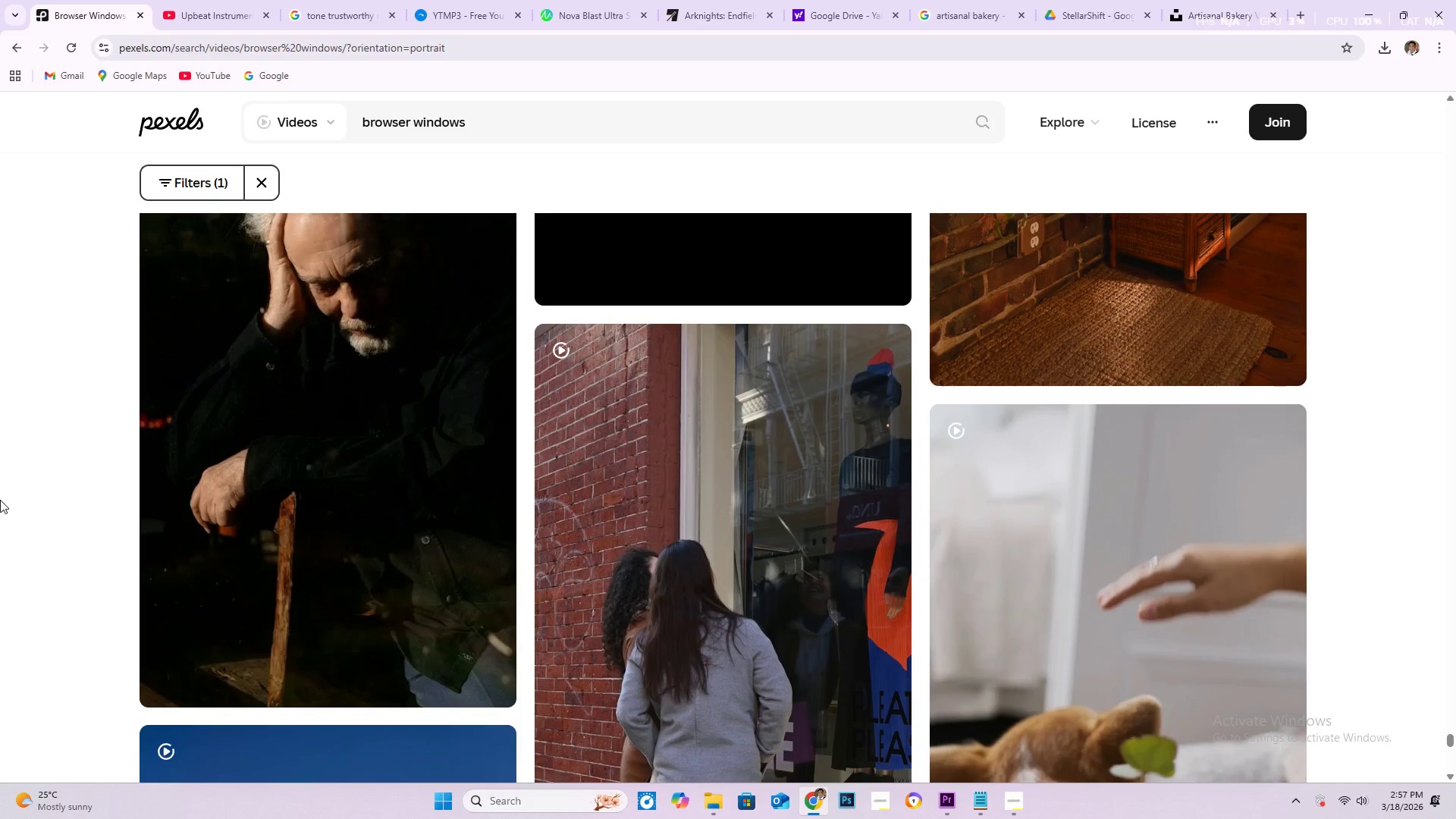 
scroll: coordinate [3, 492], scroll_direction: down, amount: 11.0
 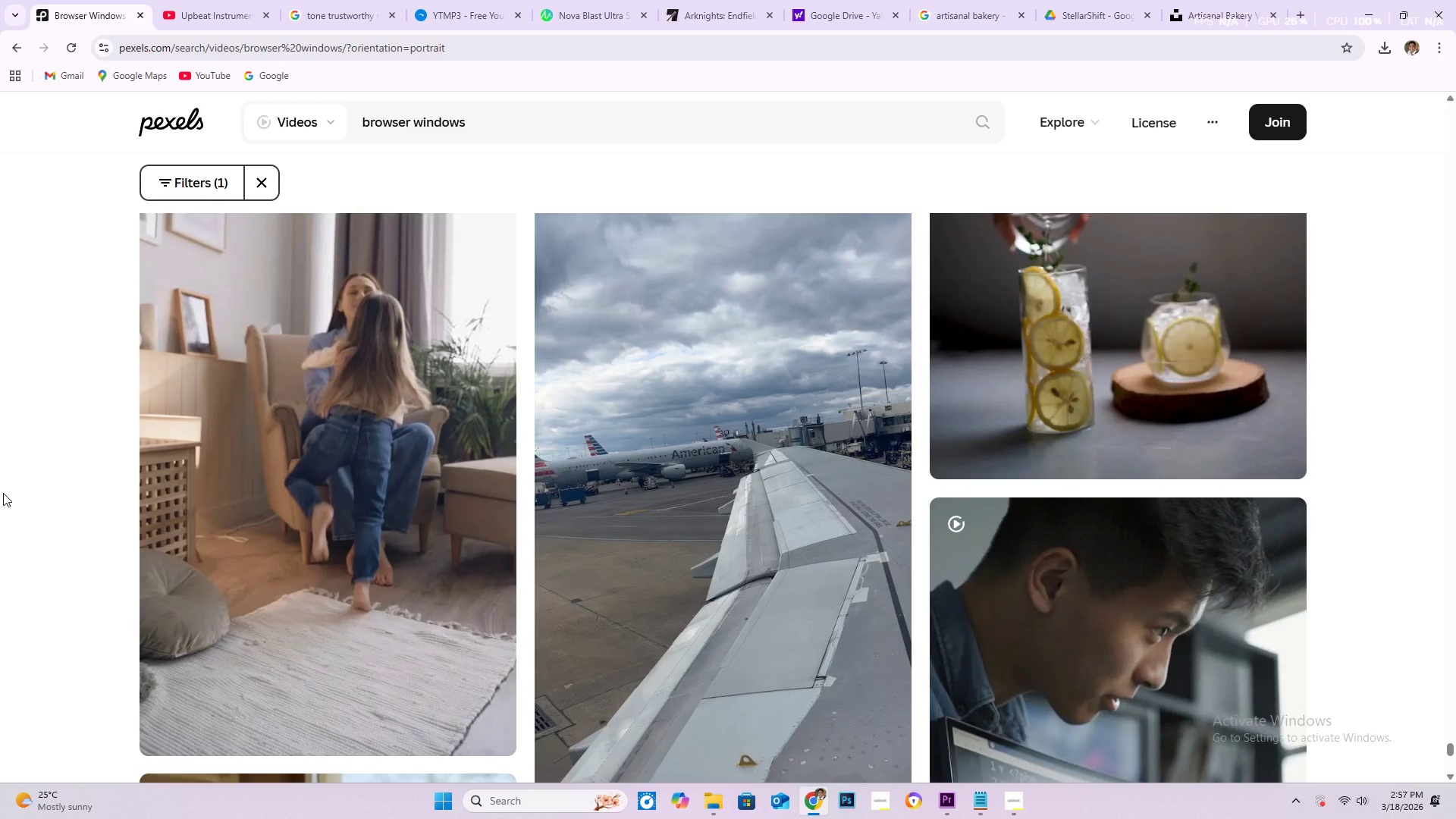 
scroll: coordinate [15, 326], scroll_direction: down, amount: 41.0
 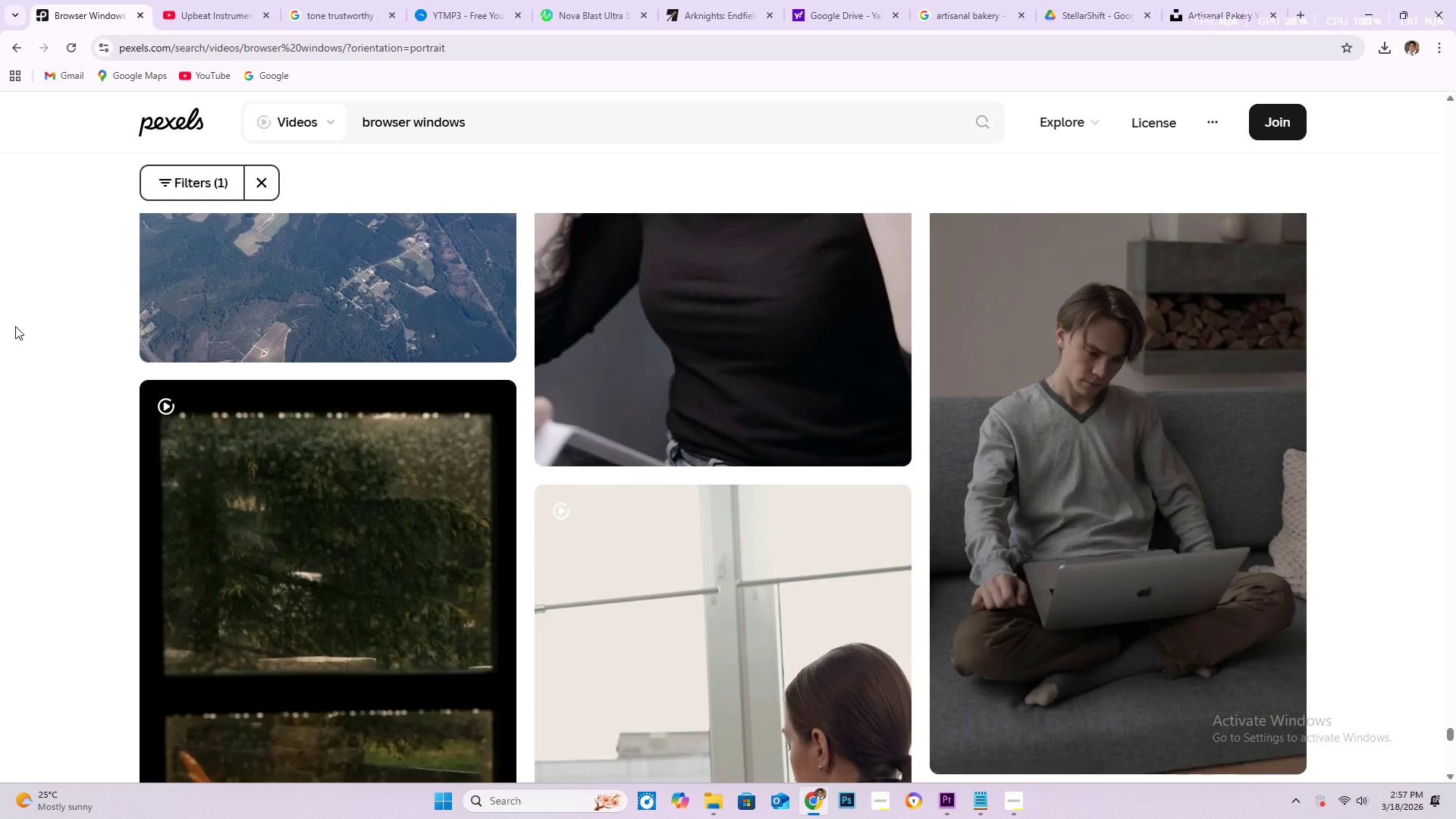 
scroll: coordinate [43, 359], scroll_direction: down, amount: 32.0
 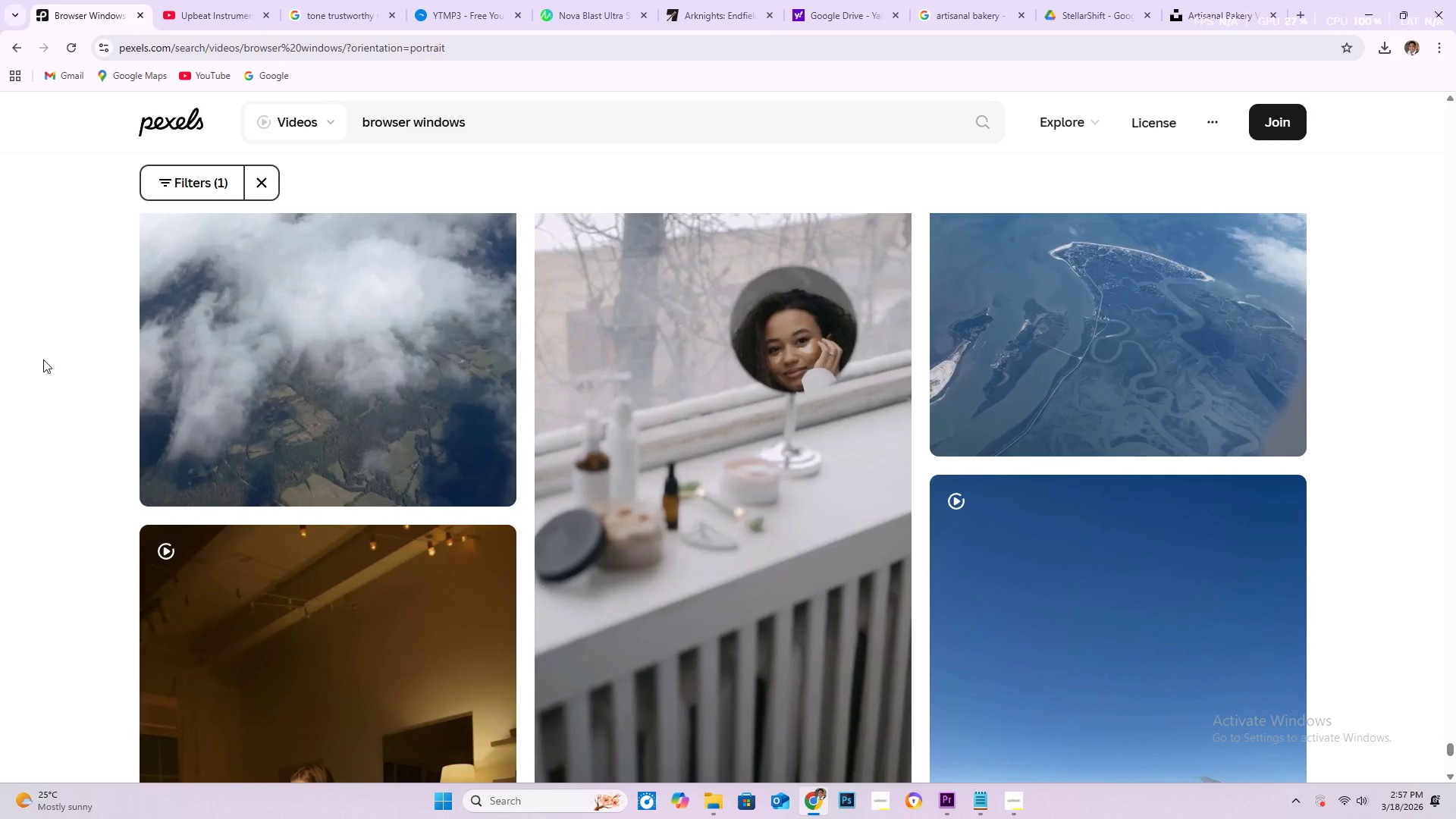 
scroll: coordinate [42, 355], scroll_direction: down, amount: 18.0
 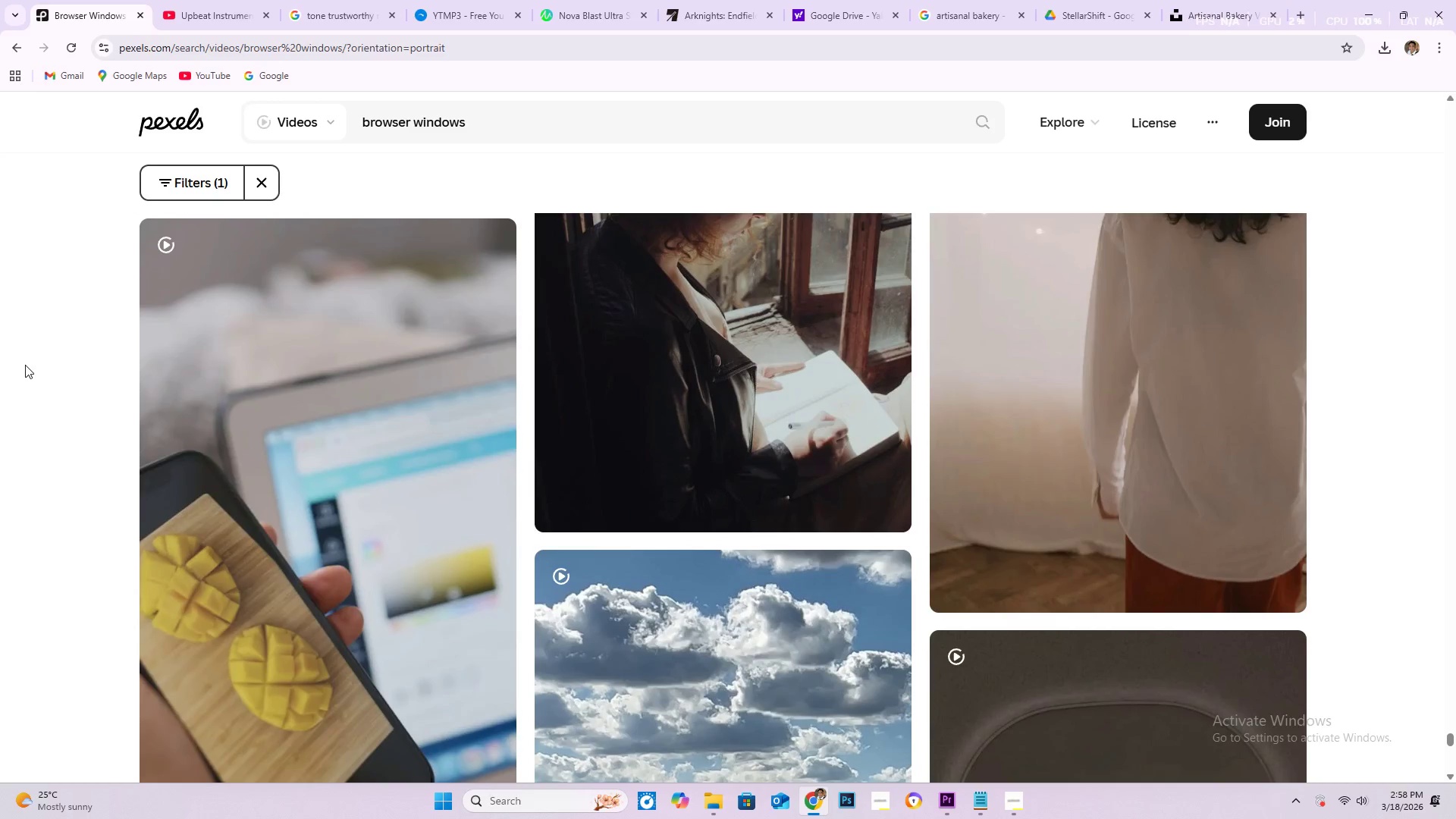 
scroll: coordinate [20, 355], scroll_direction: down, amount: 15.0
 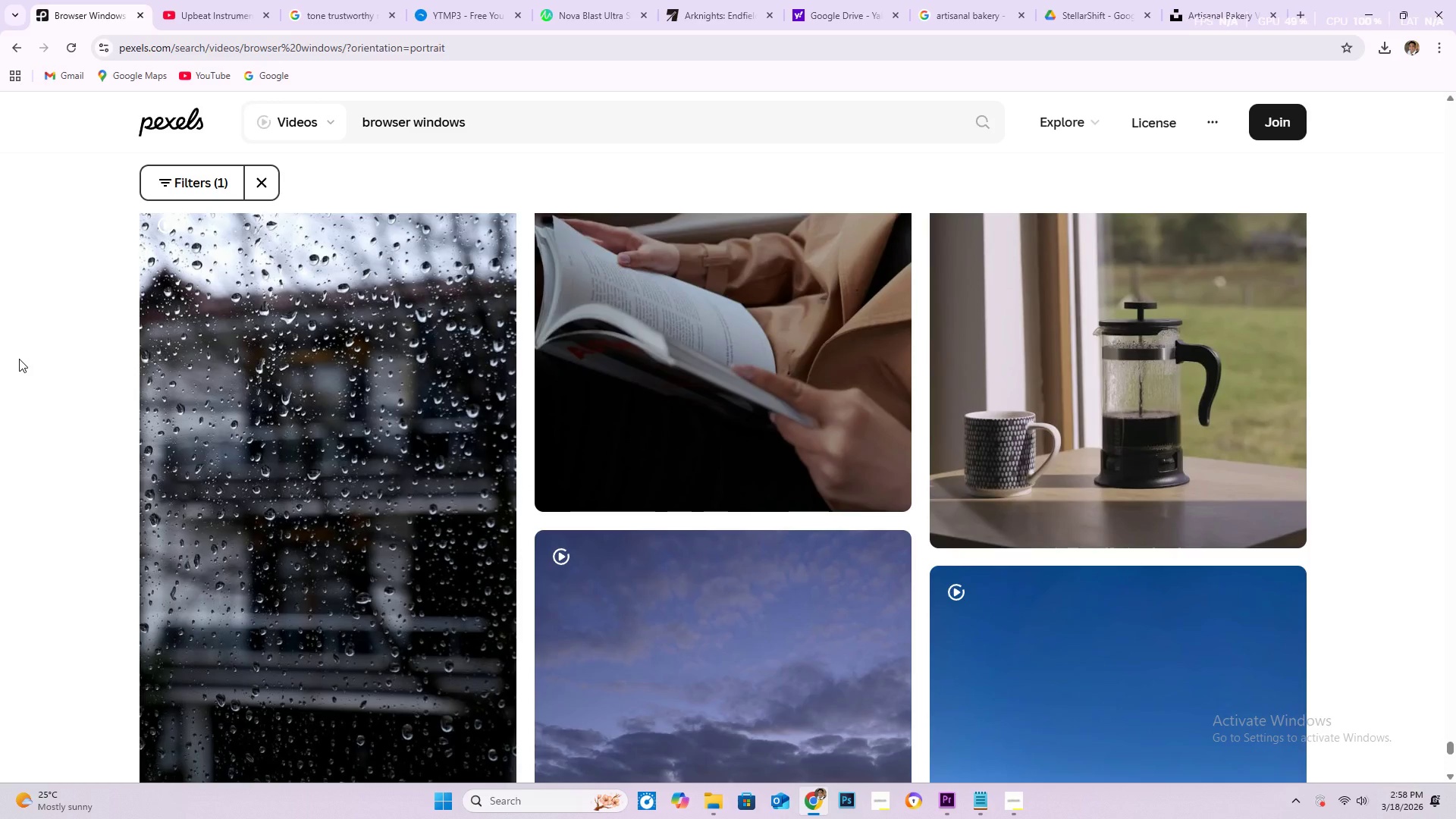 
scroll: coordinate [47, 297], scroll_direction: down, amount: 16.0
 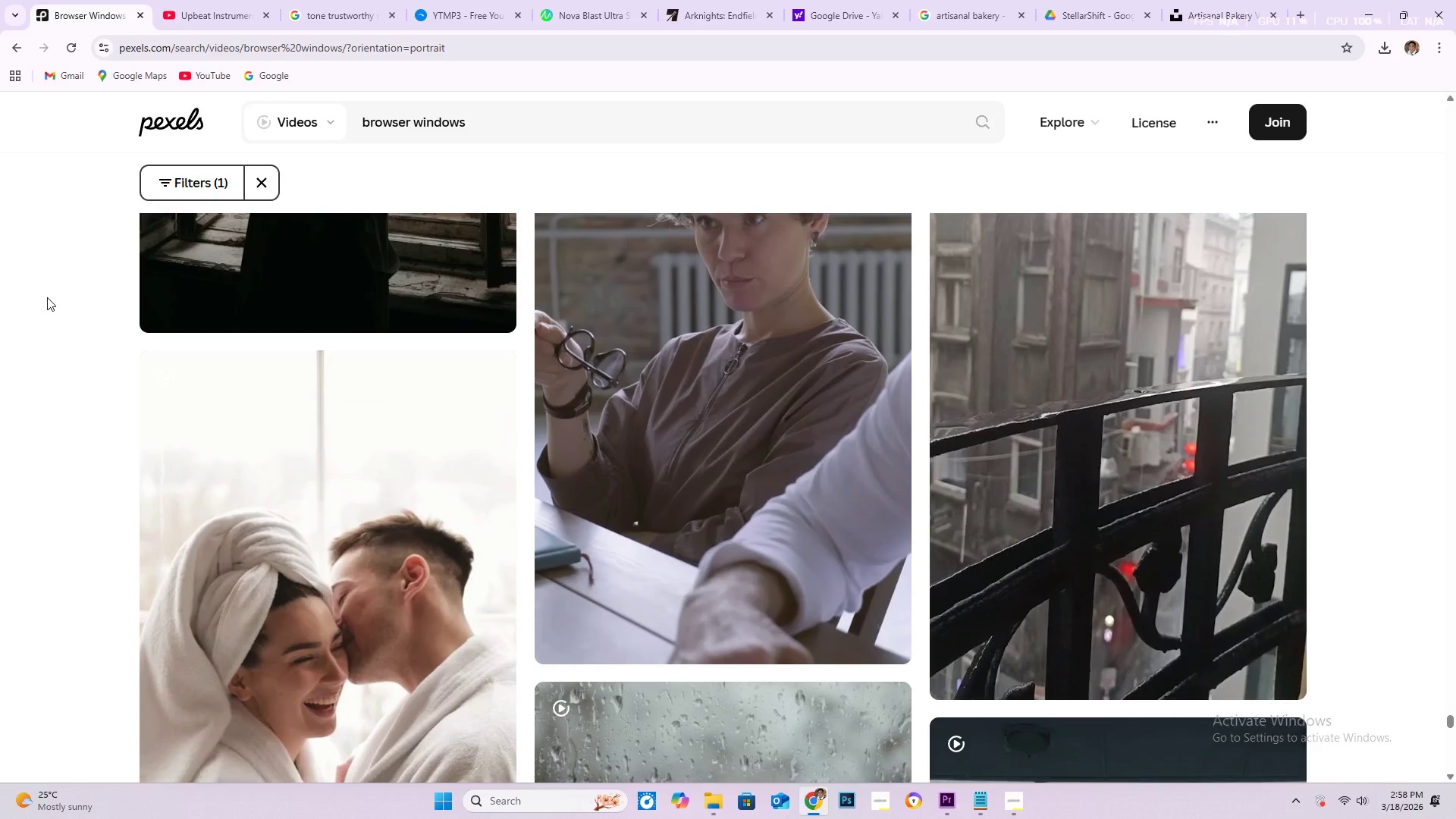 
scroll: coordinate [42, 316], scroll_direction: down, amount: 16.0
 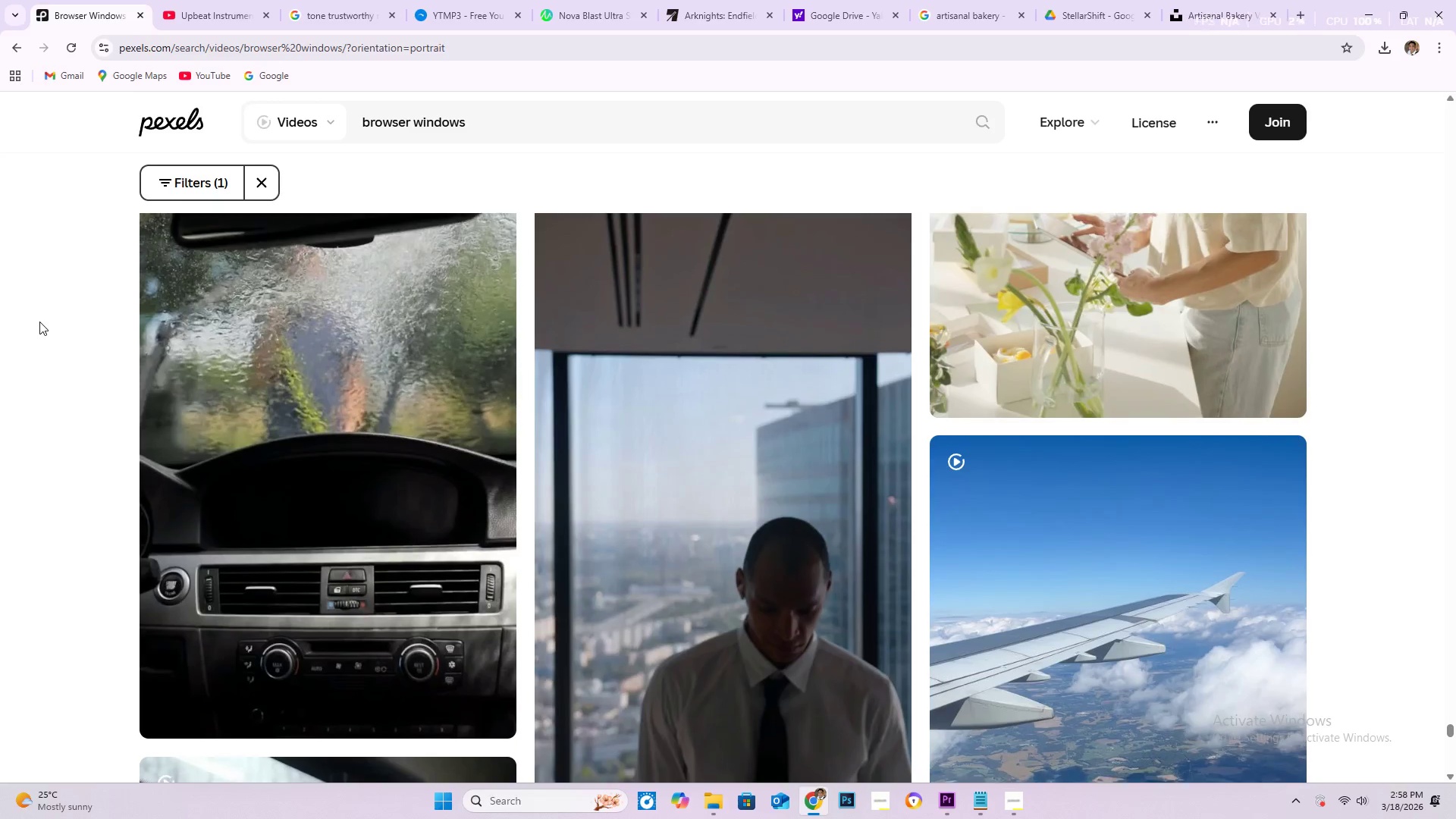 
scroll: coordinate [47, 298], scroll_direction: down, amount: 18.0
 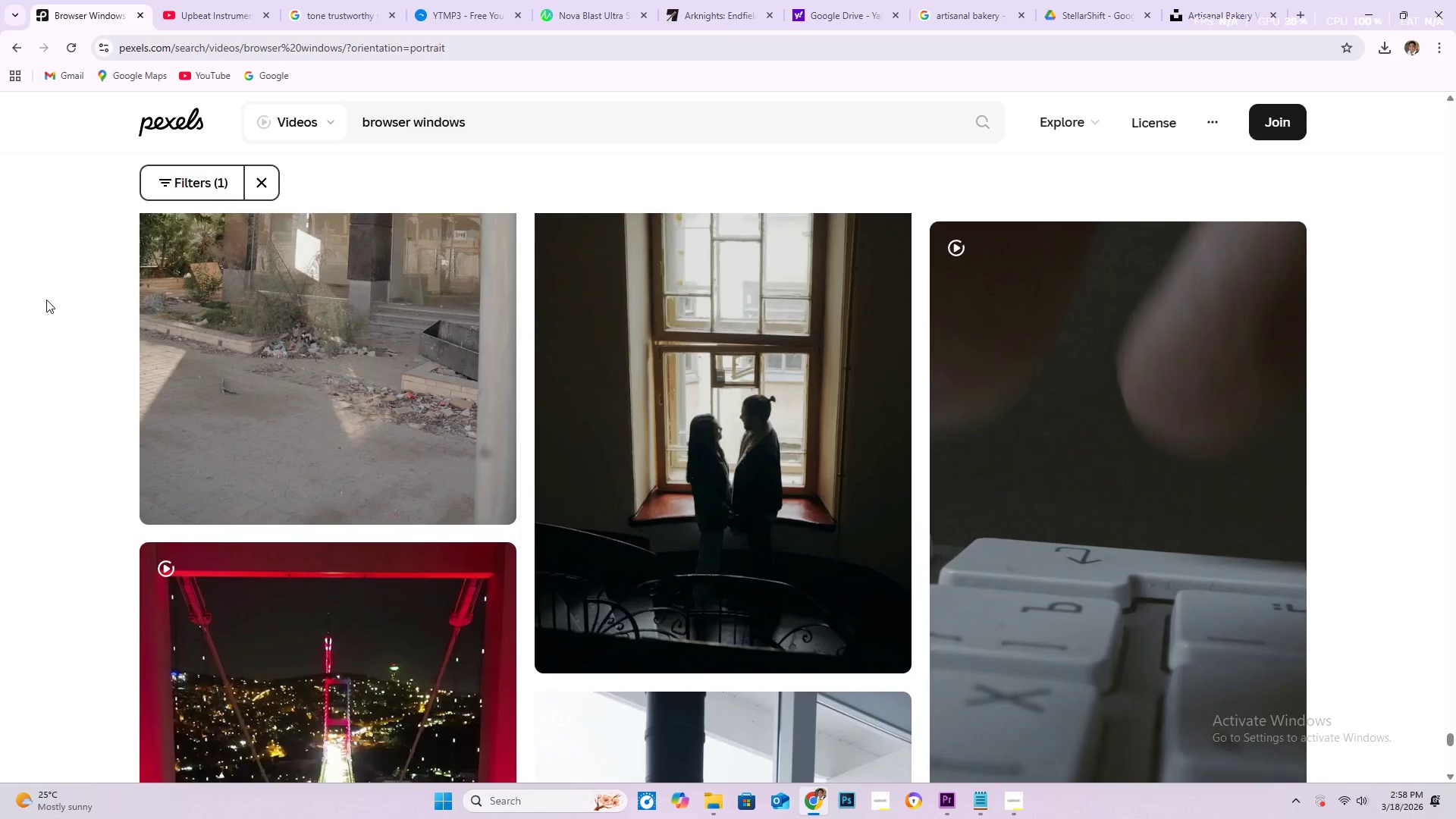 
scroll: coordinate [43, 310], scroll_direction: down, amount: 13.0
 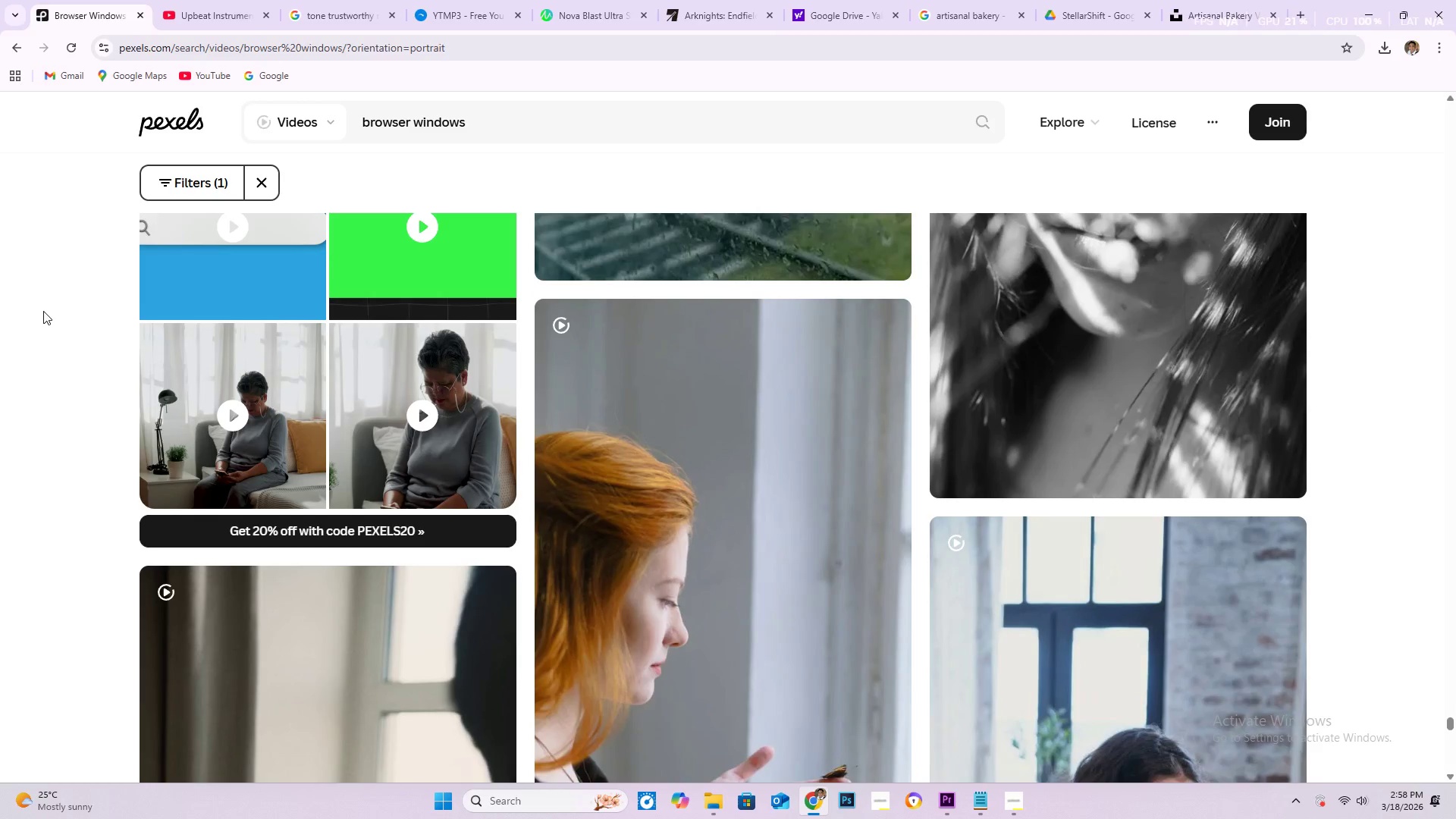 
scroll: coordinate [40, 324], scroll_direction: down, amount: 20.0
 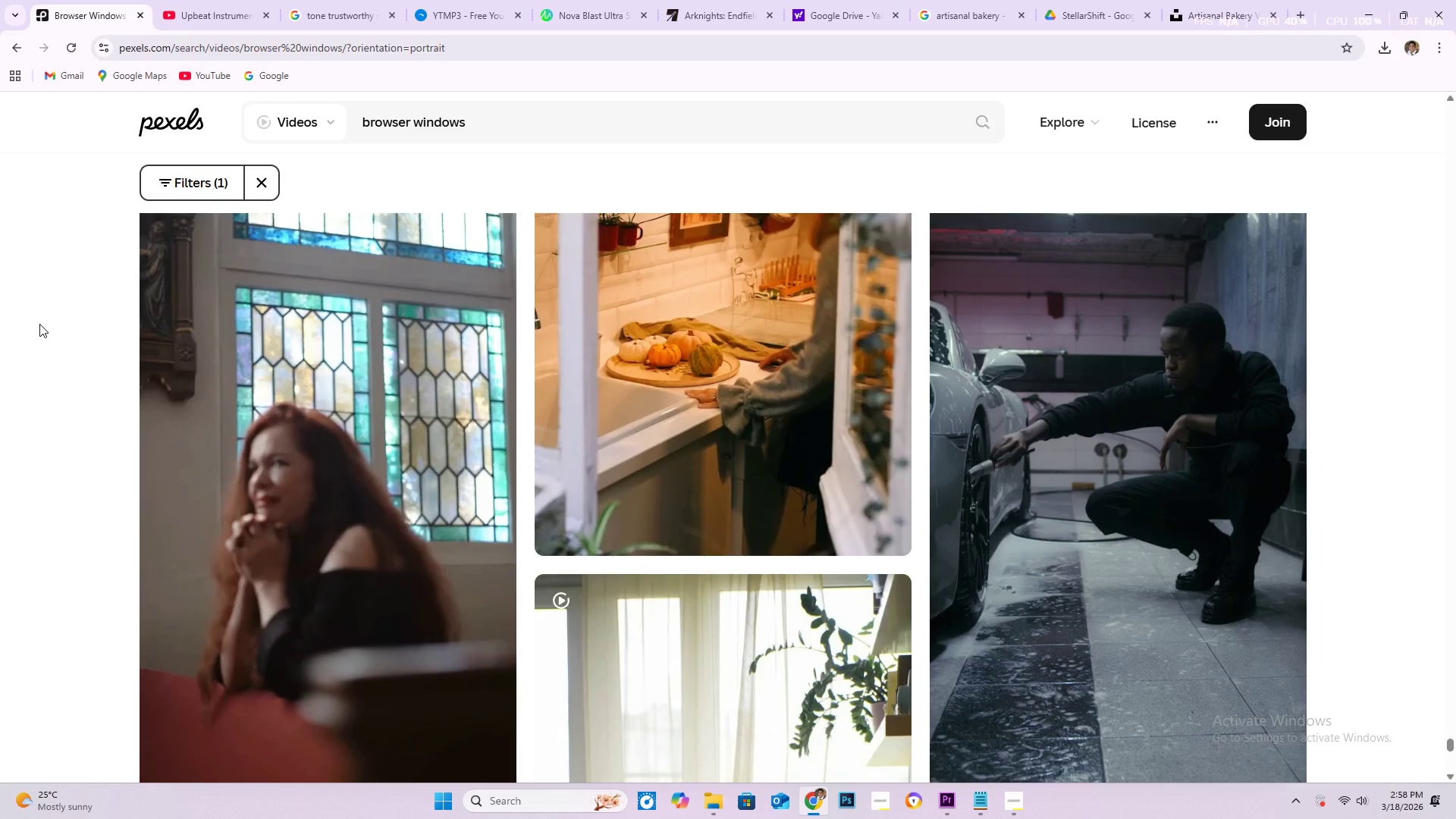 
scroll: coordinate [39, 327], scroll_direction: down, amount: 18.0
 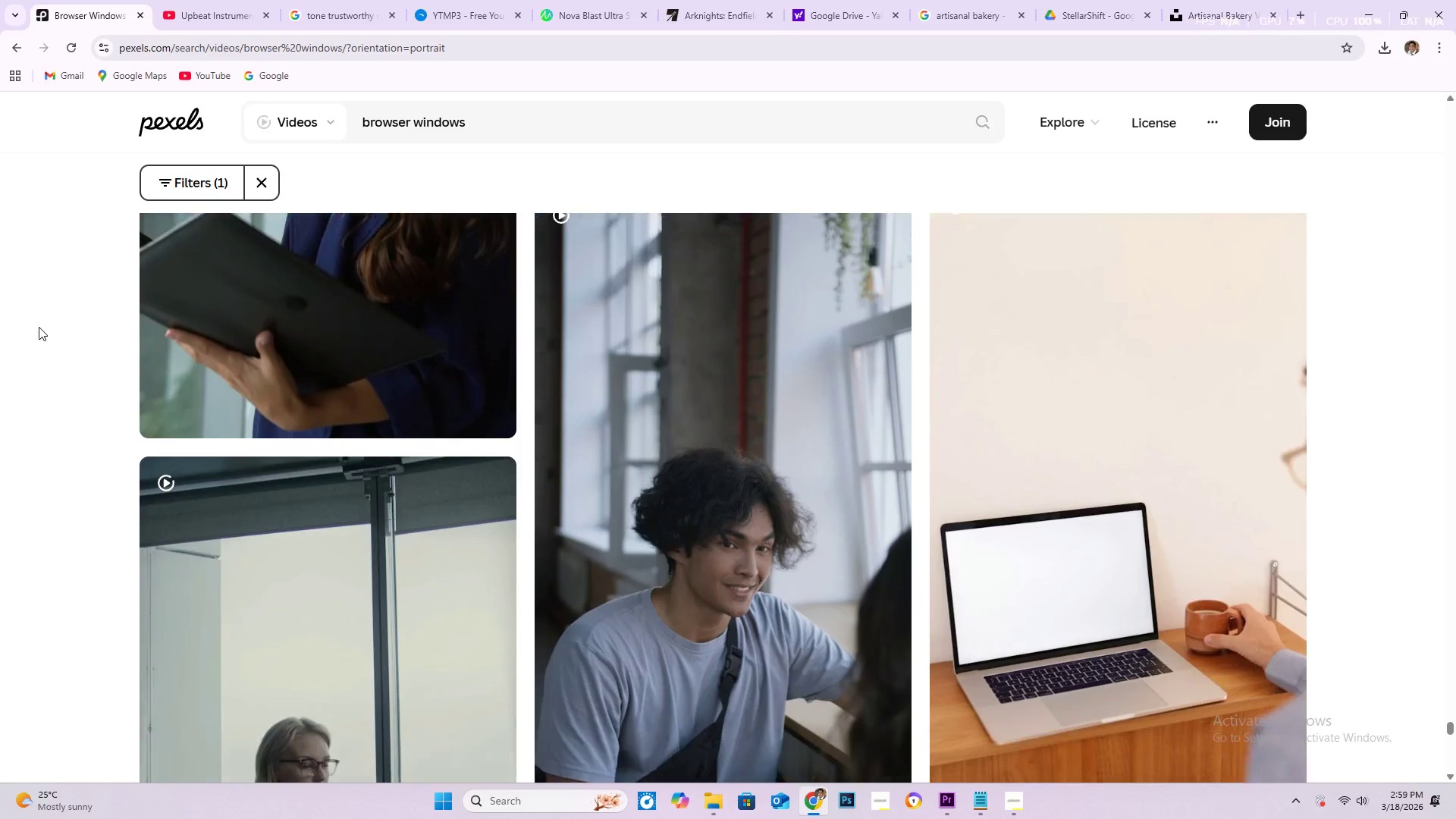 
scroll: coordinate [58, 325], scroll_direction: down, amount: 19.0
 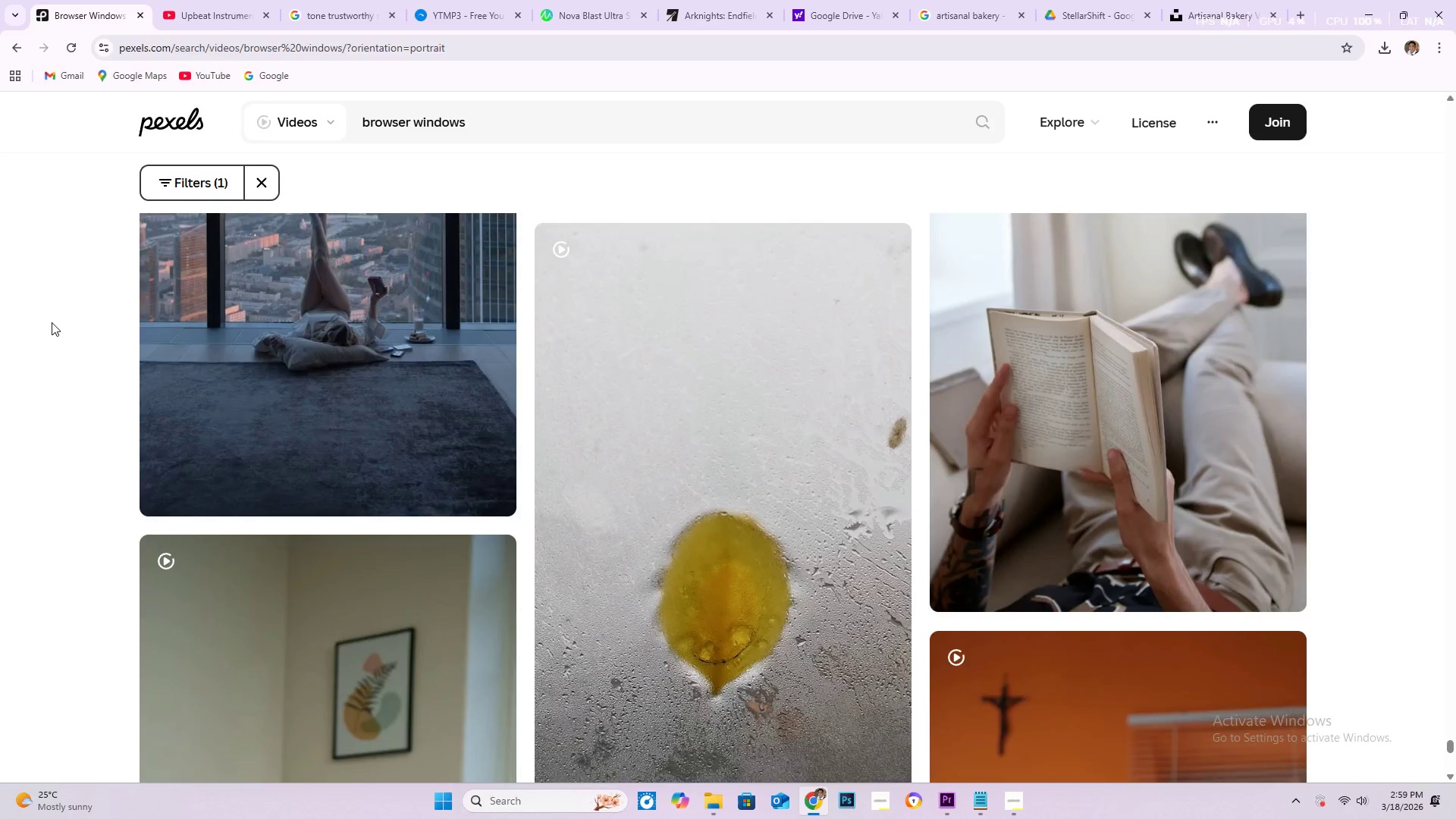 
scroll: coordinate [47, 324], scroll_direction: down, amount: 13.0
 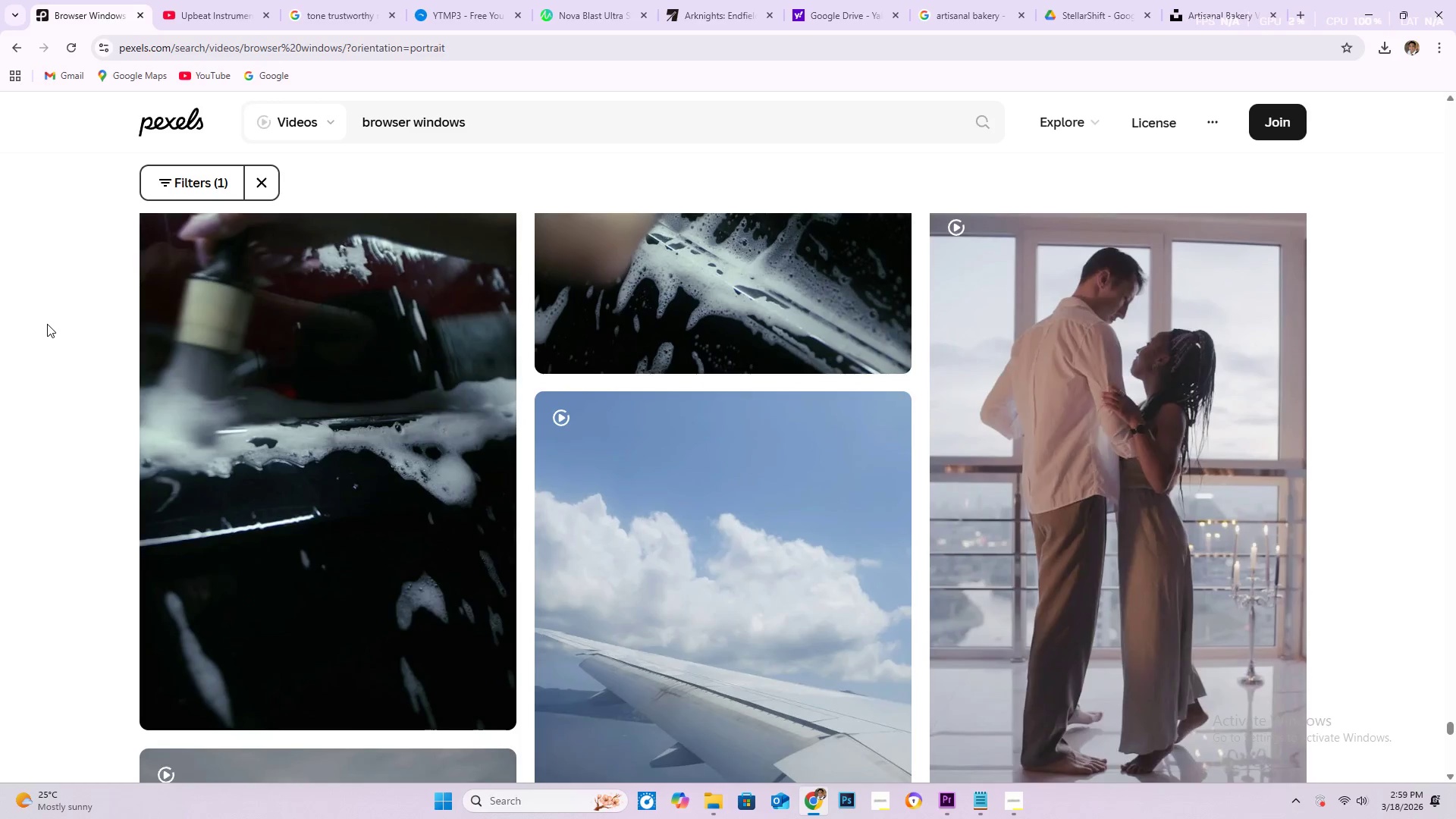 
scroll: coordinate [46, 325], scroll_direction: down, amount: 14.0
 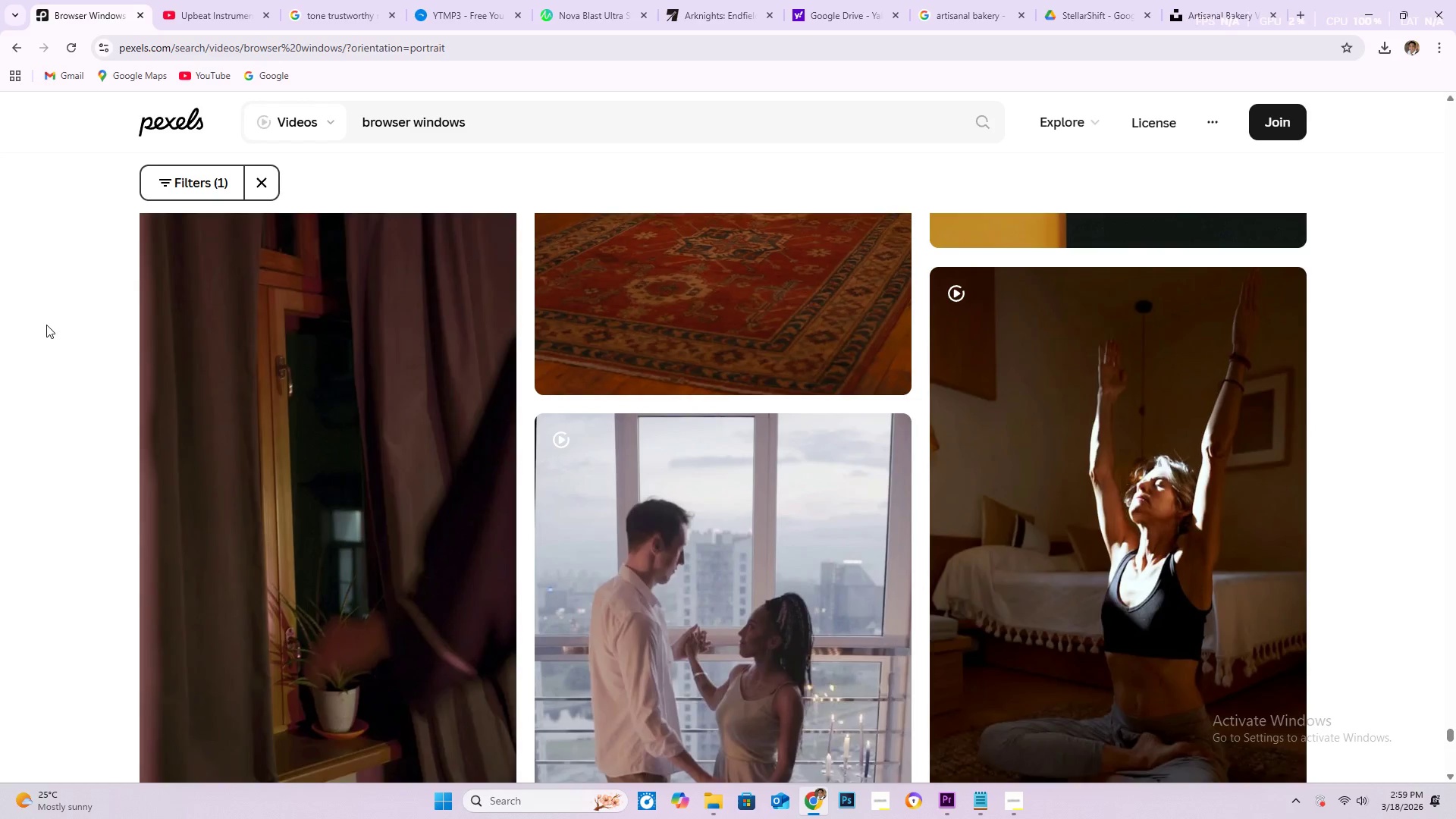 
scroll: coordinate [46, 325], scroll_direction: up, amount: 1.0
 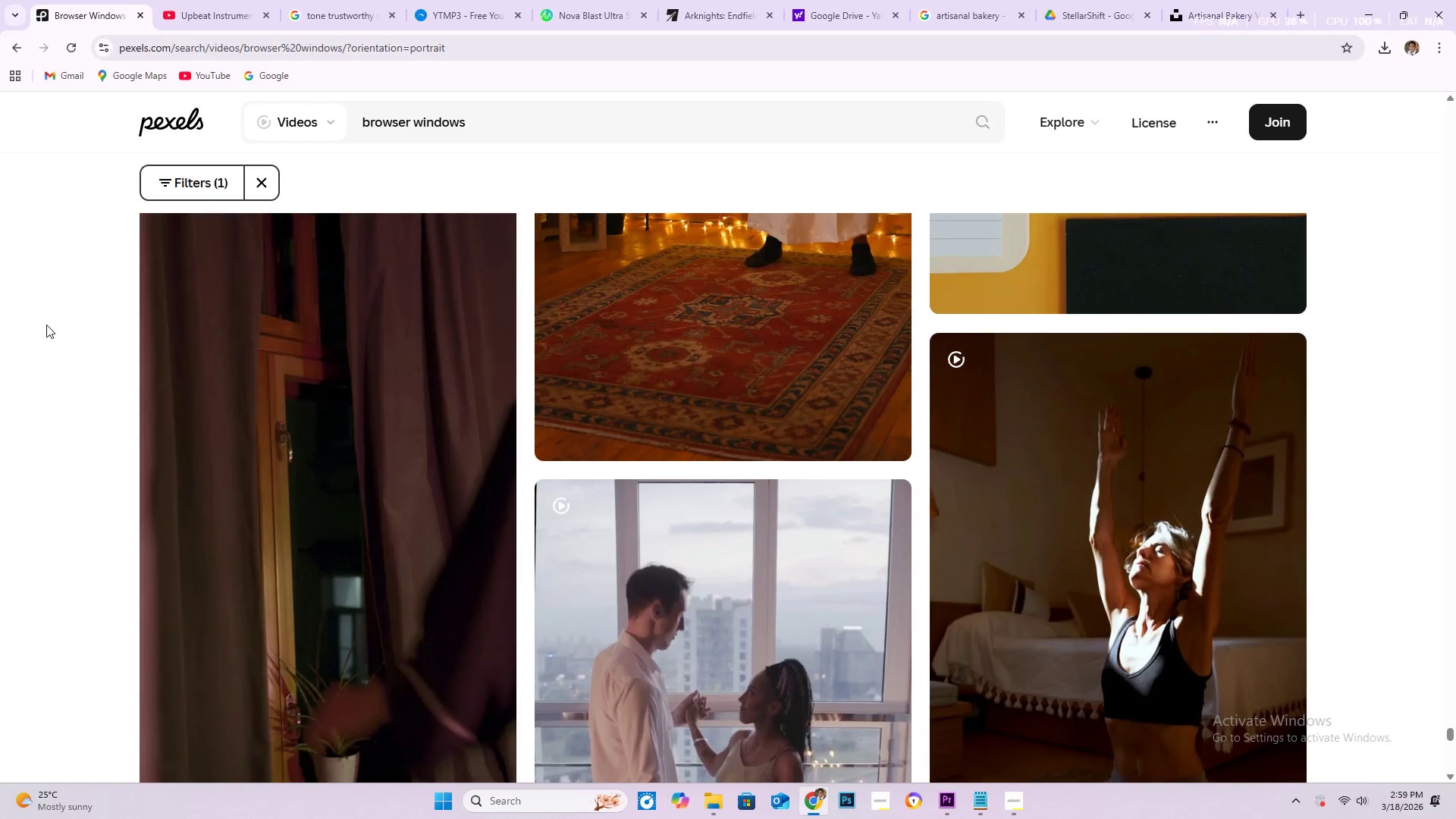 
scroll: coordinate [44, 331], scroll_direction: down, amount: 14.0
 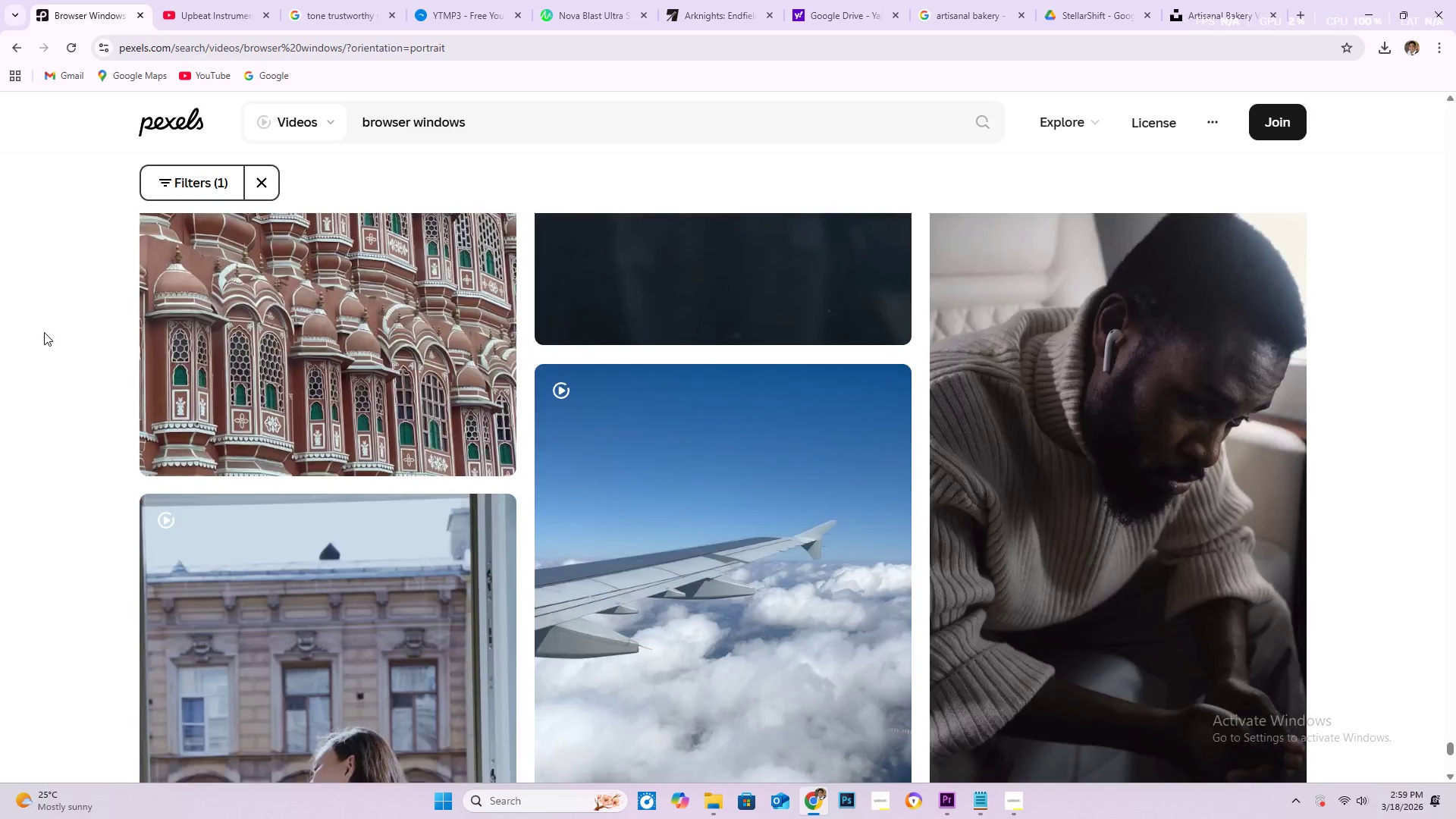 
scroll: coordinate [59, 386], scroll_direction: down, amount: 20.0
 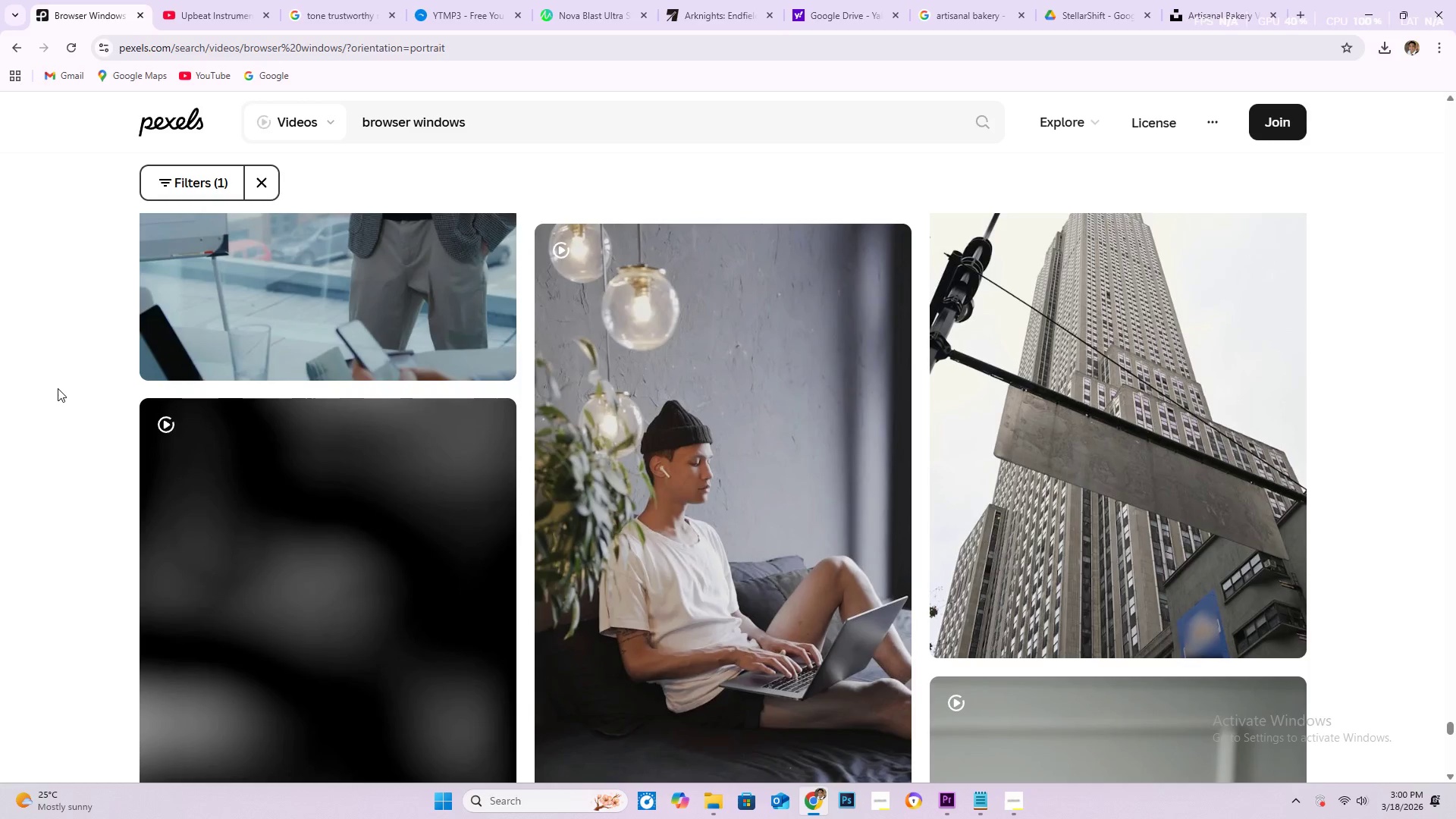 
scroll: coordinate [55, 386], scroll_direction: down, amount: 20.0
 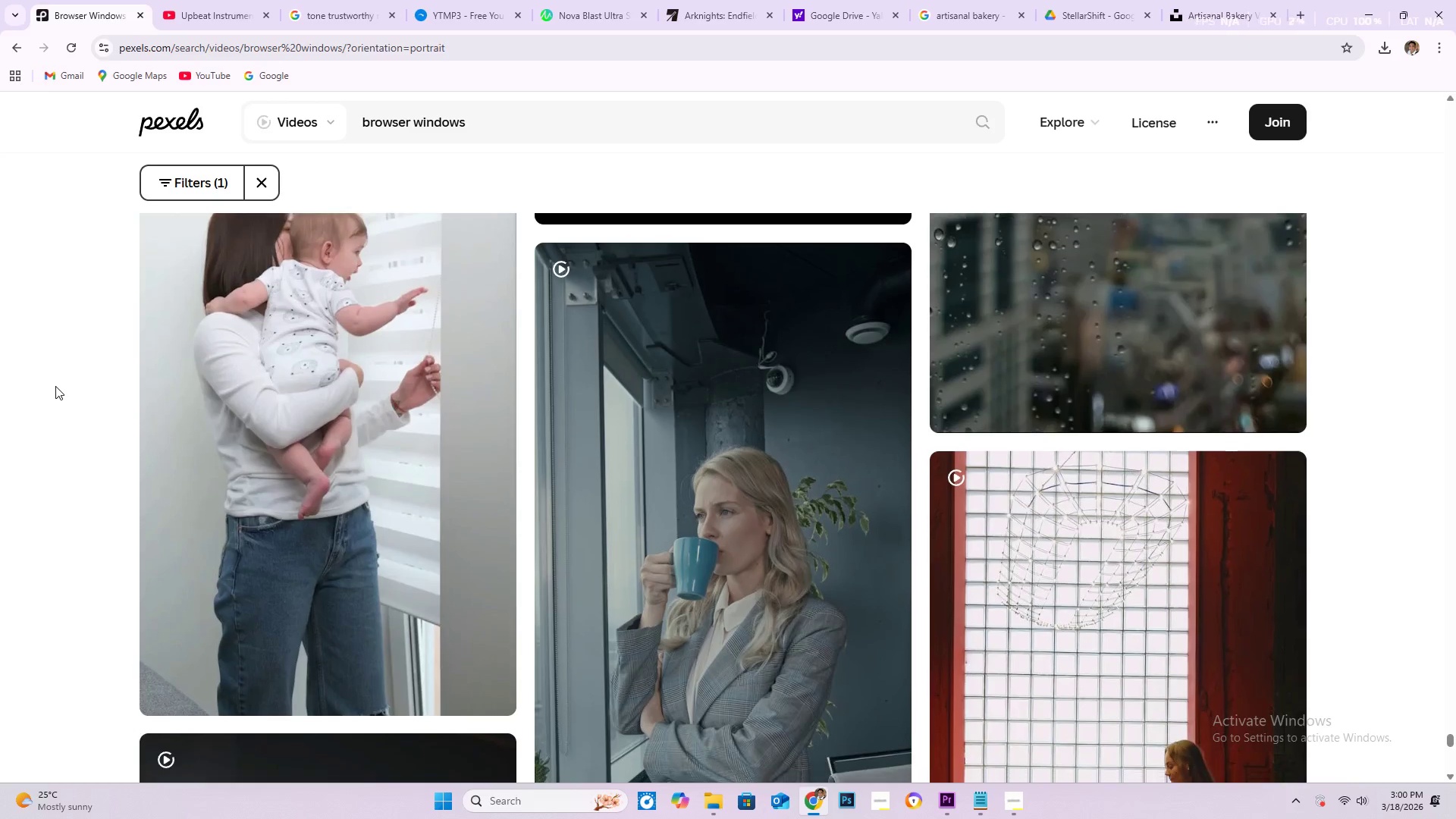 
scroll: coordinate [50, 391], scroll_direction: down, amount: 16.0
 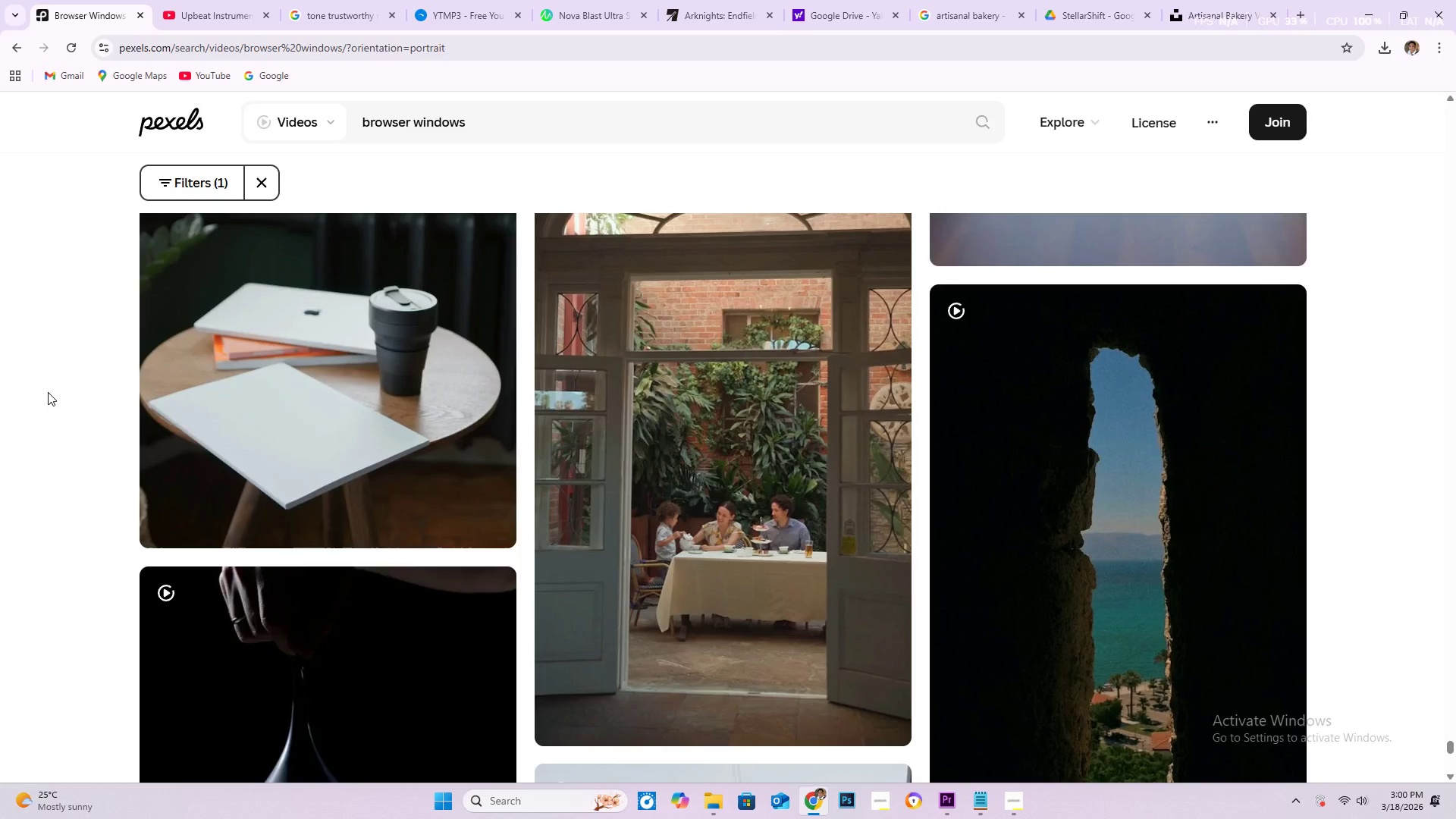 
scroll: coordinate [48, 392], scroll_direction: down, amount: 16.0
 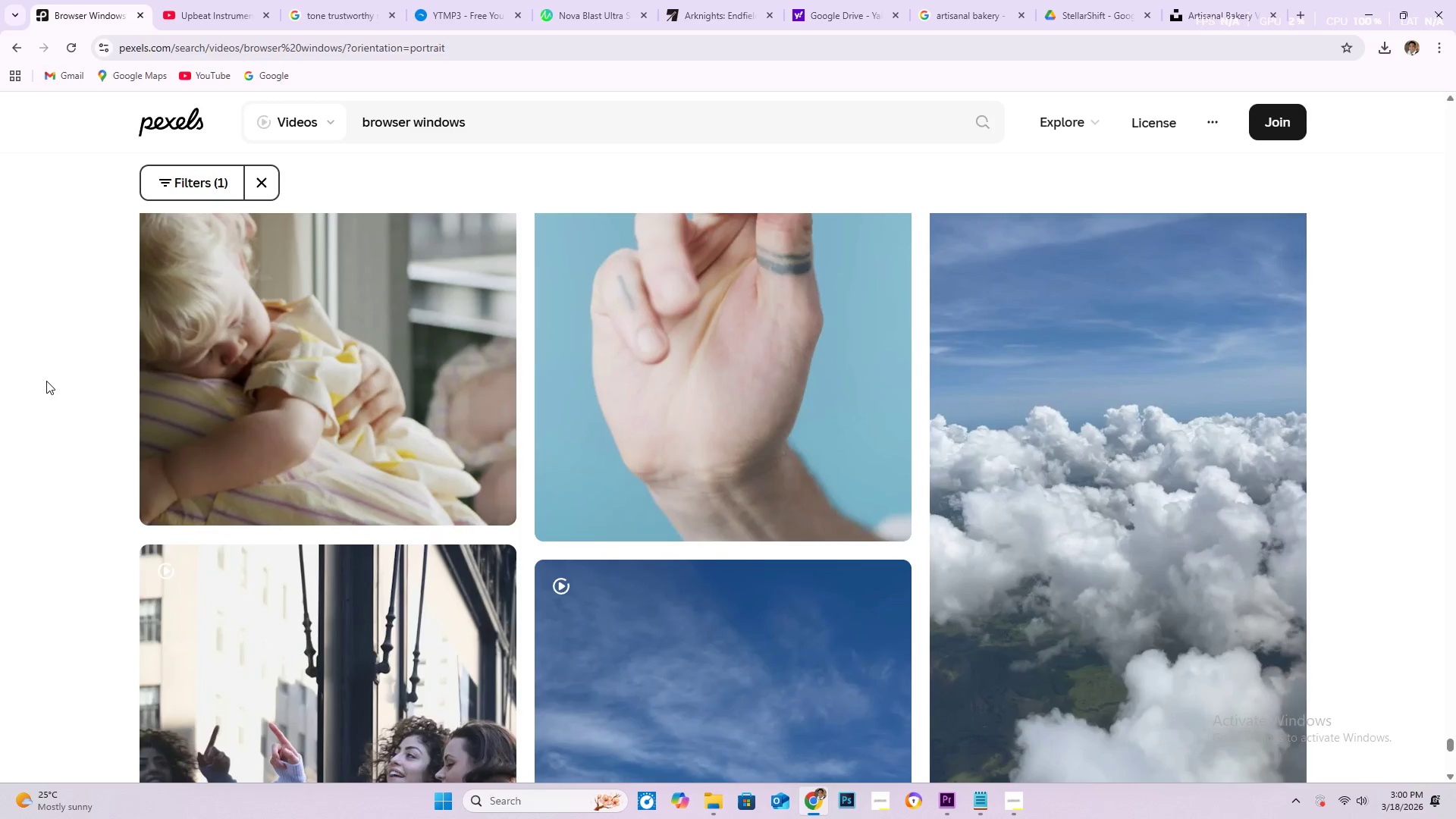 
scroll: coordinate [46, 367], scroll_direction: down, amount: 17.0
 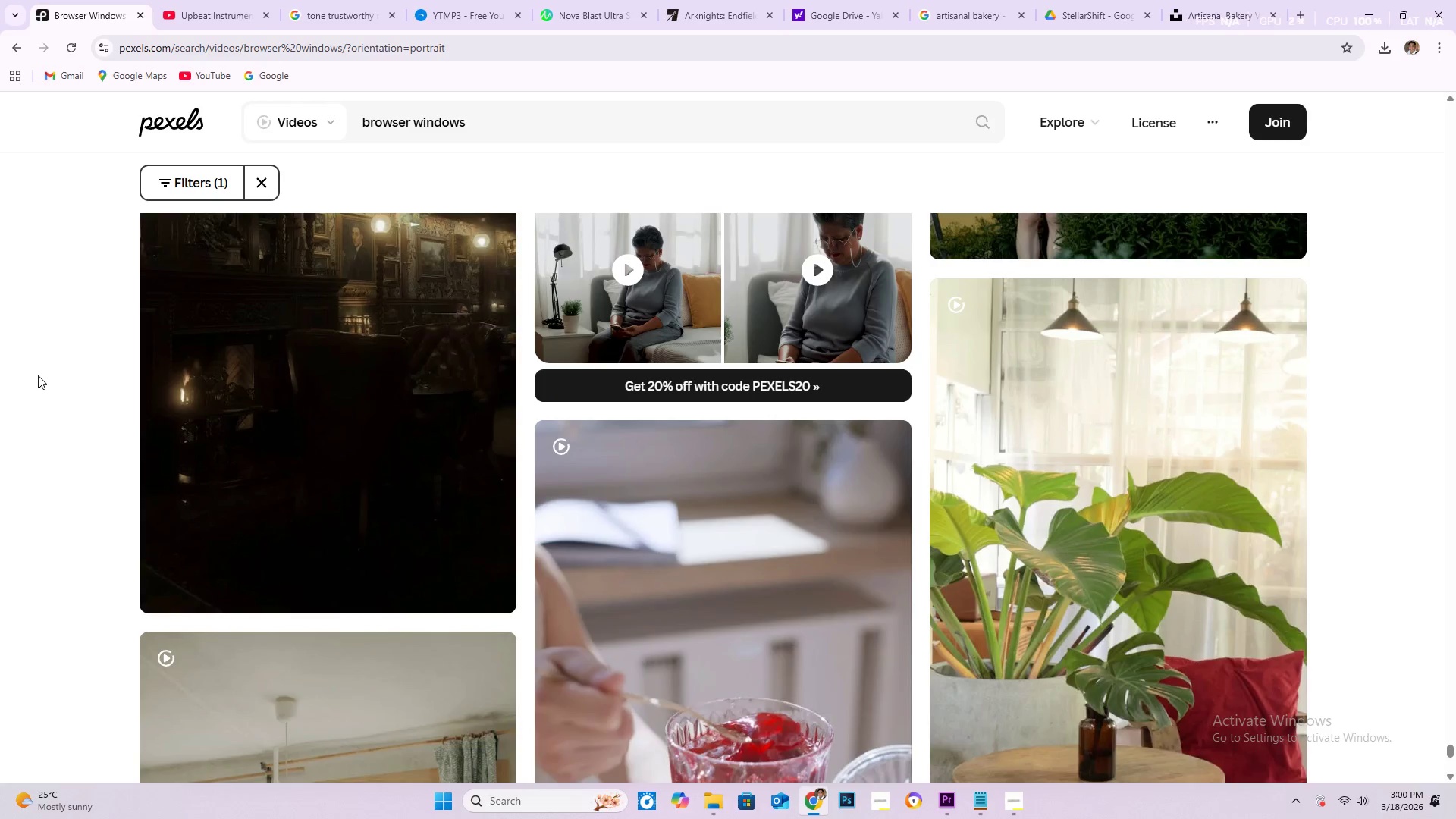 
scroll: coordinate [34, 399], scroll_direction: down, amount: 14.0
 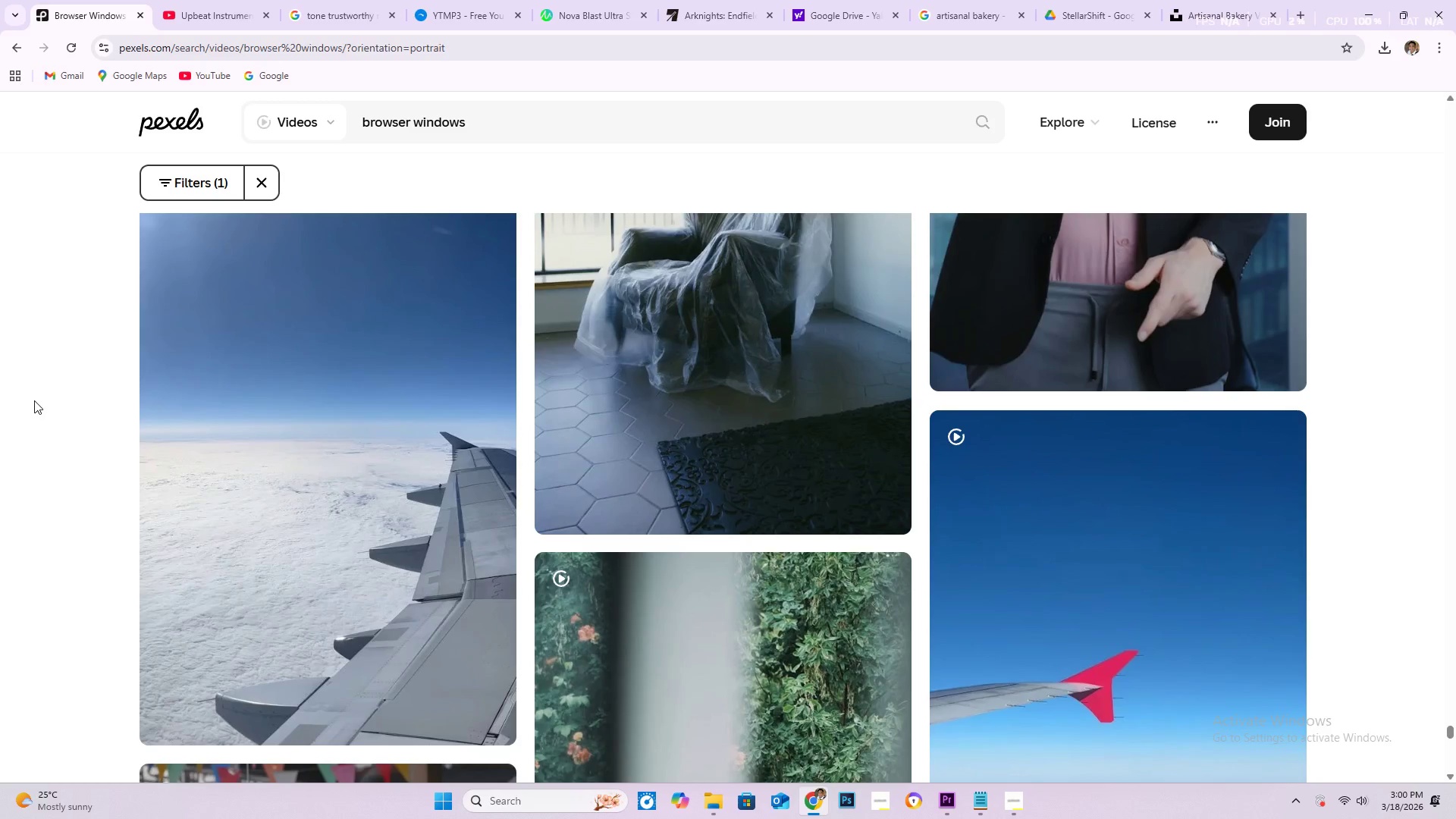 
scroll: coordinate [39, 403], scroll_direction: down, amount: 18.0
 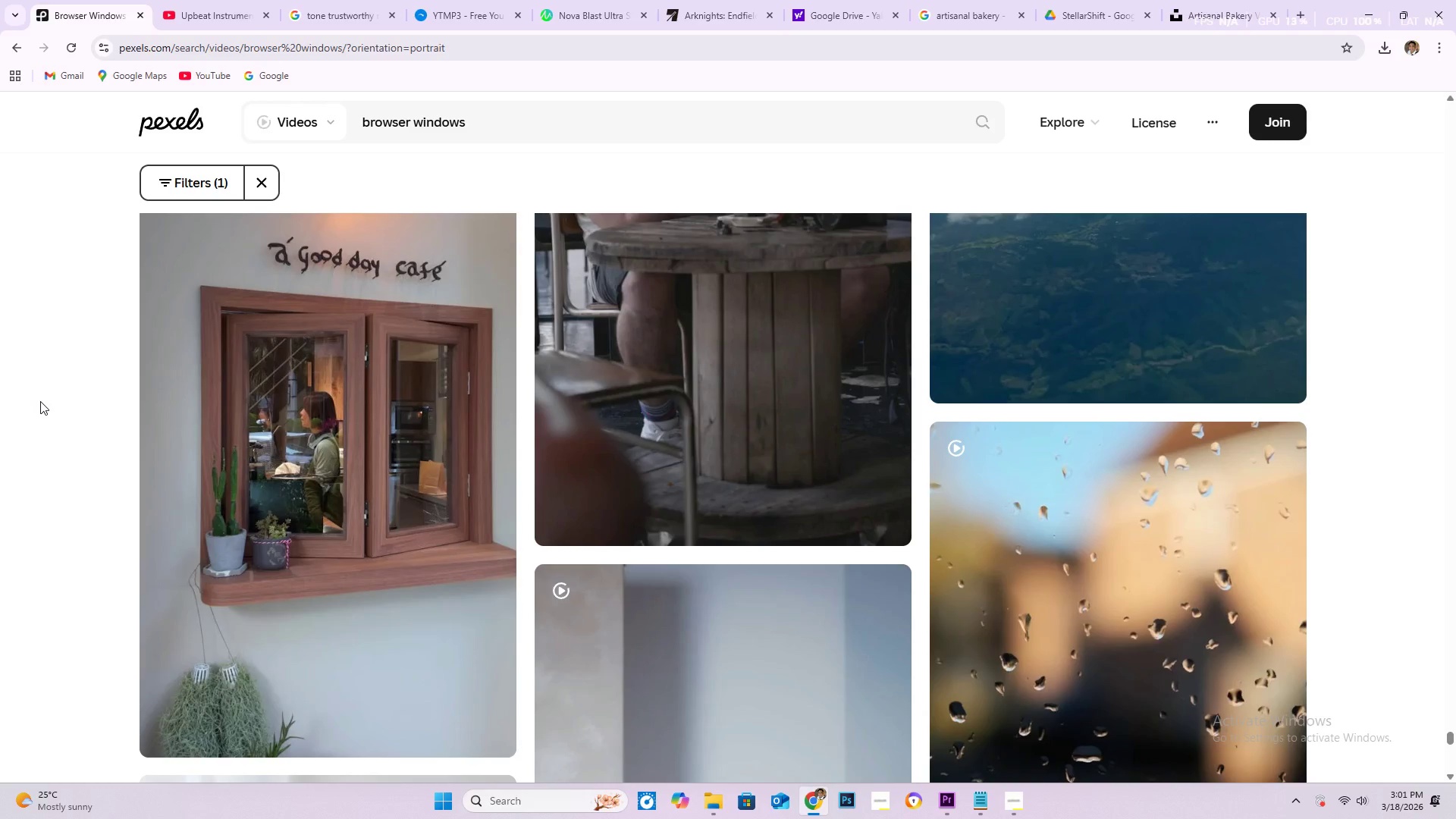 
scroll: coordinate [76, 381], scroll_direction: down, amount: 19.0
 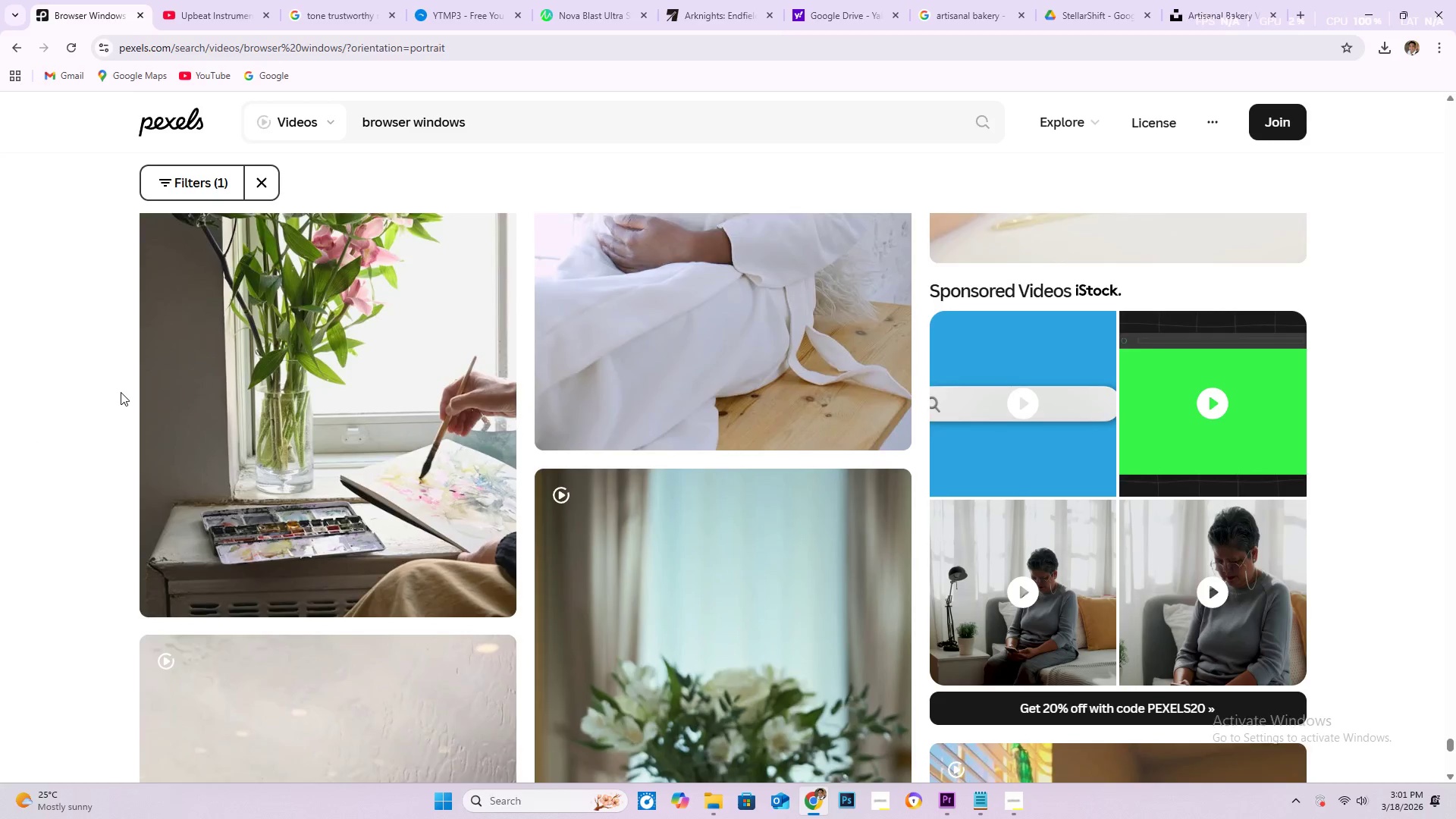 
scroll: coordinate [105, 400], scroll_direction: down, amount: 8.0
 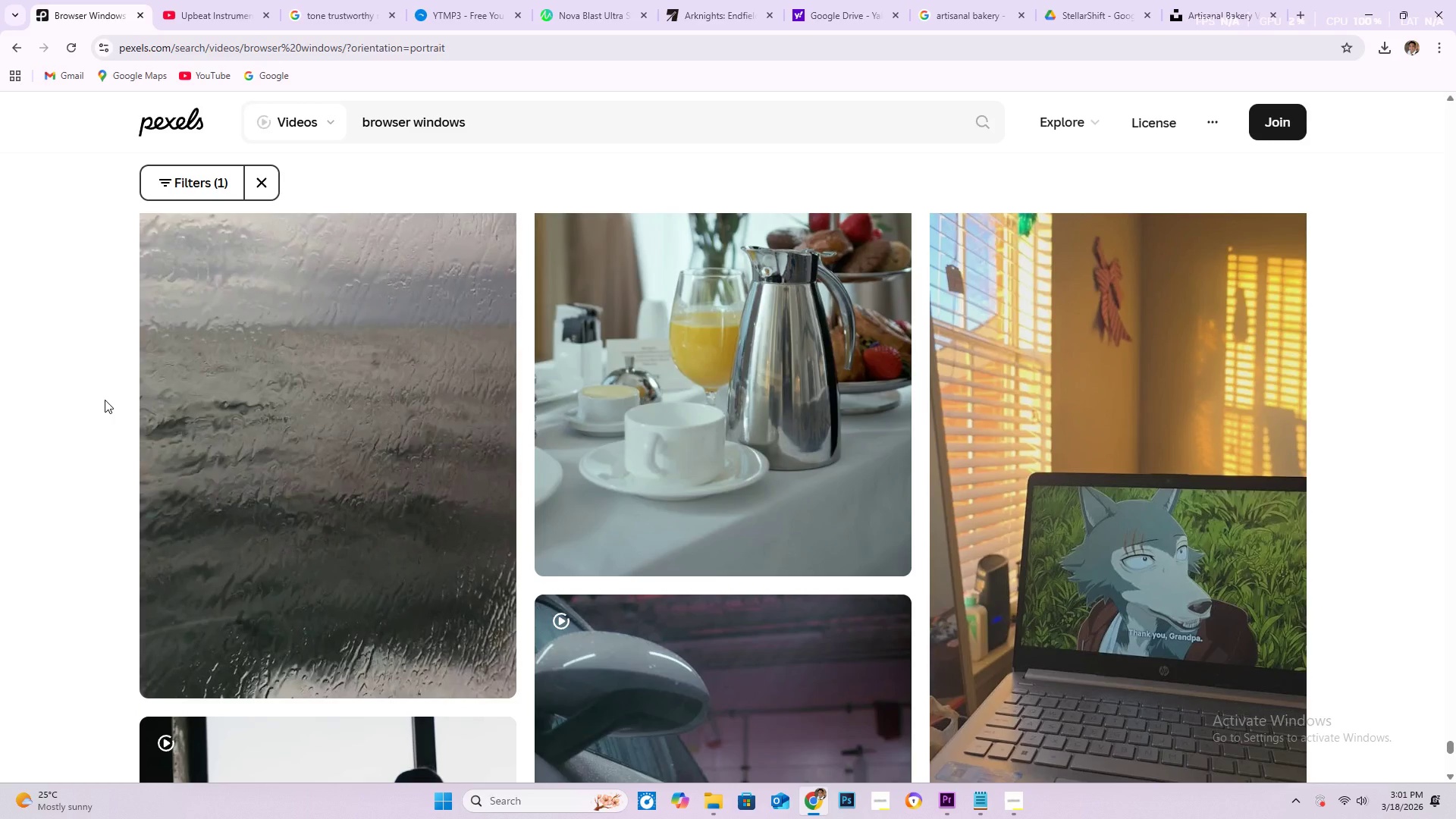 
wait(6.96)
 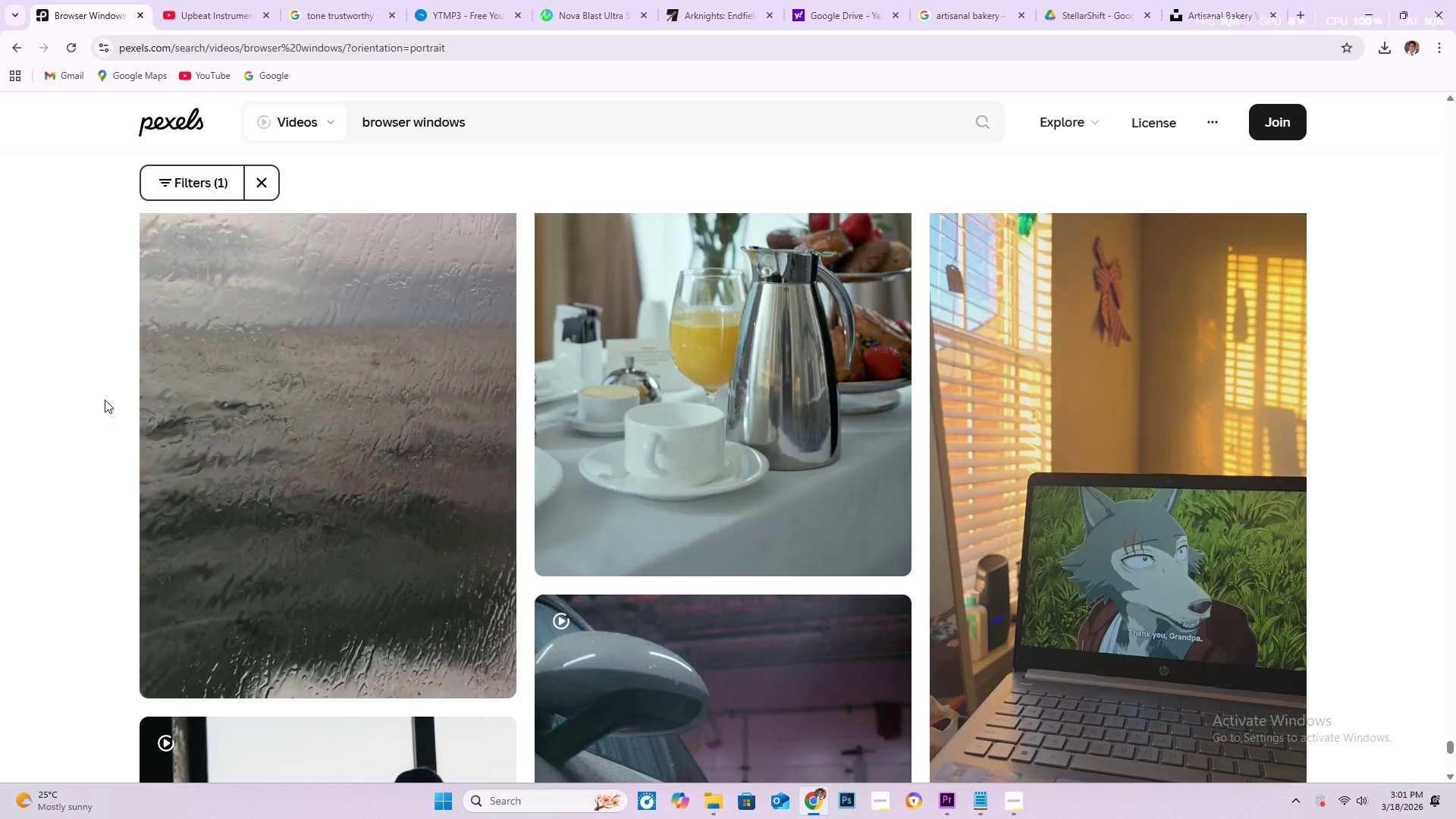 
scroll: coordinate [102, 394], scroll_direction: down, amount: 17.0
 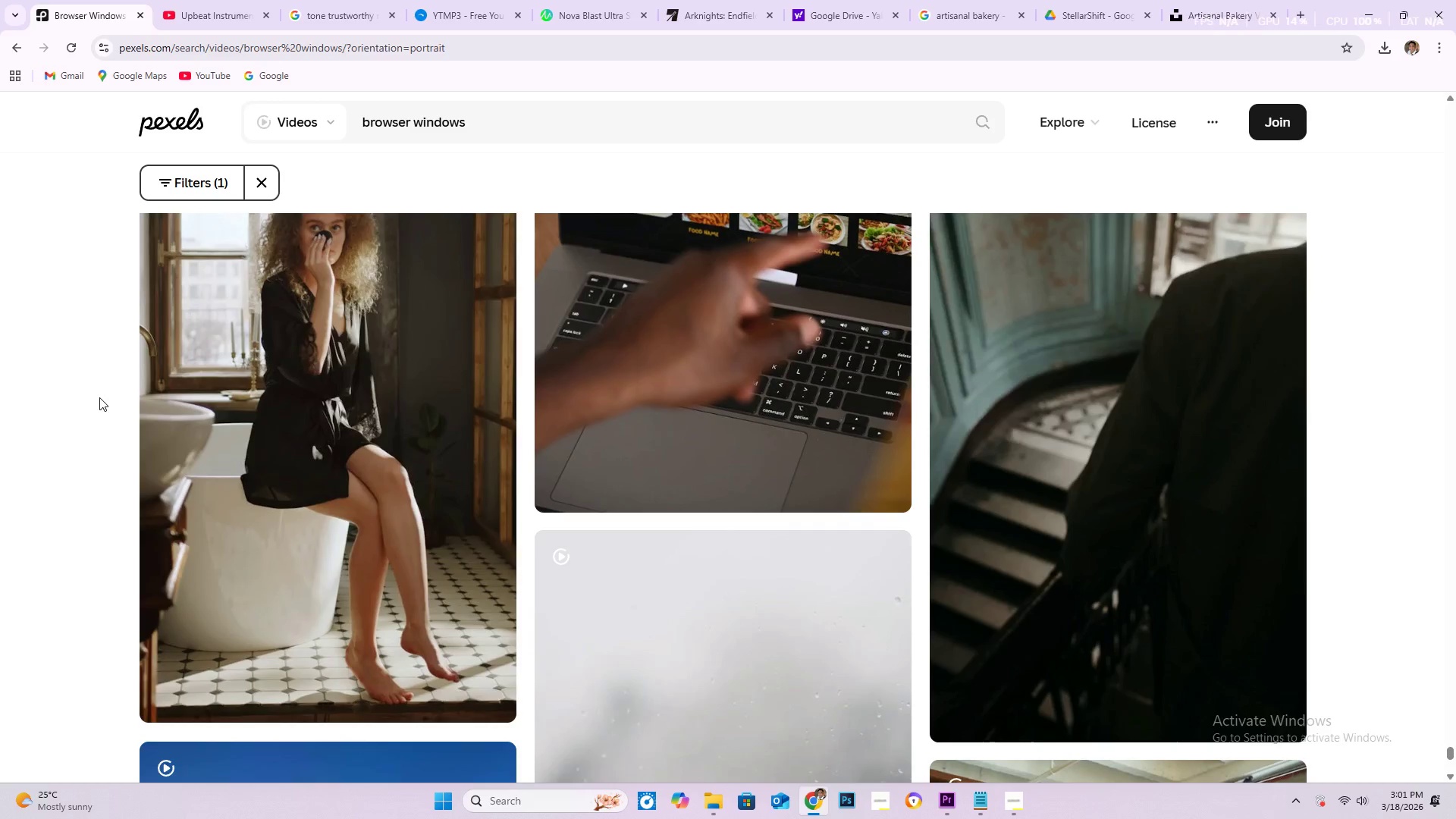 
scroll: coordinate [211, 476], scroll_direction: down, amount: 7.0
 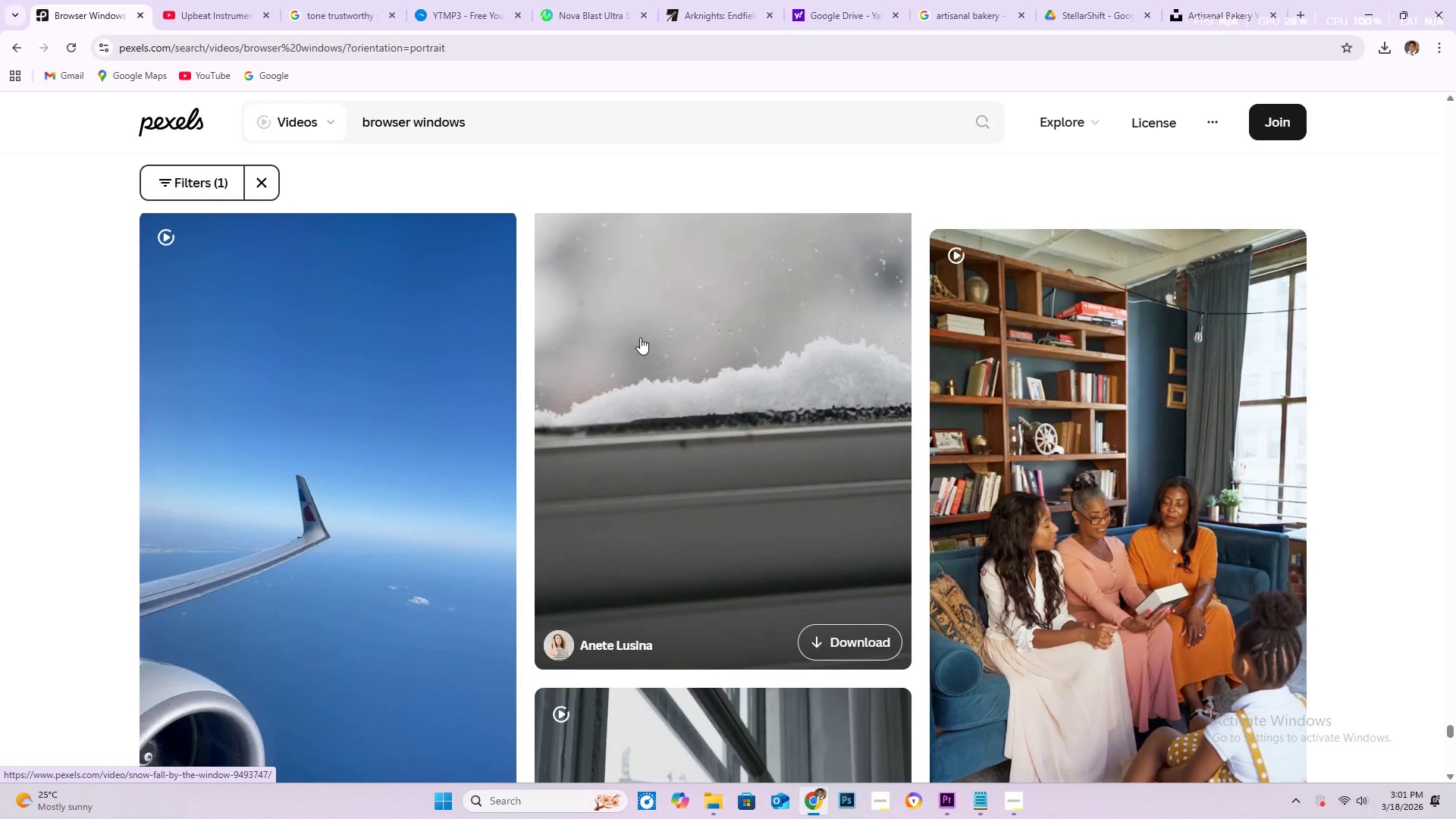 
wait(5.99)
 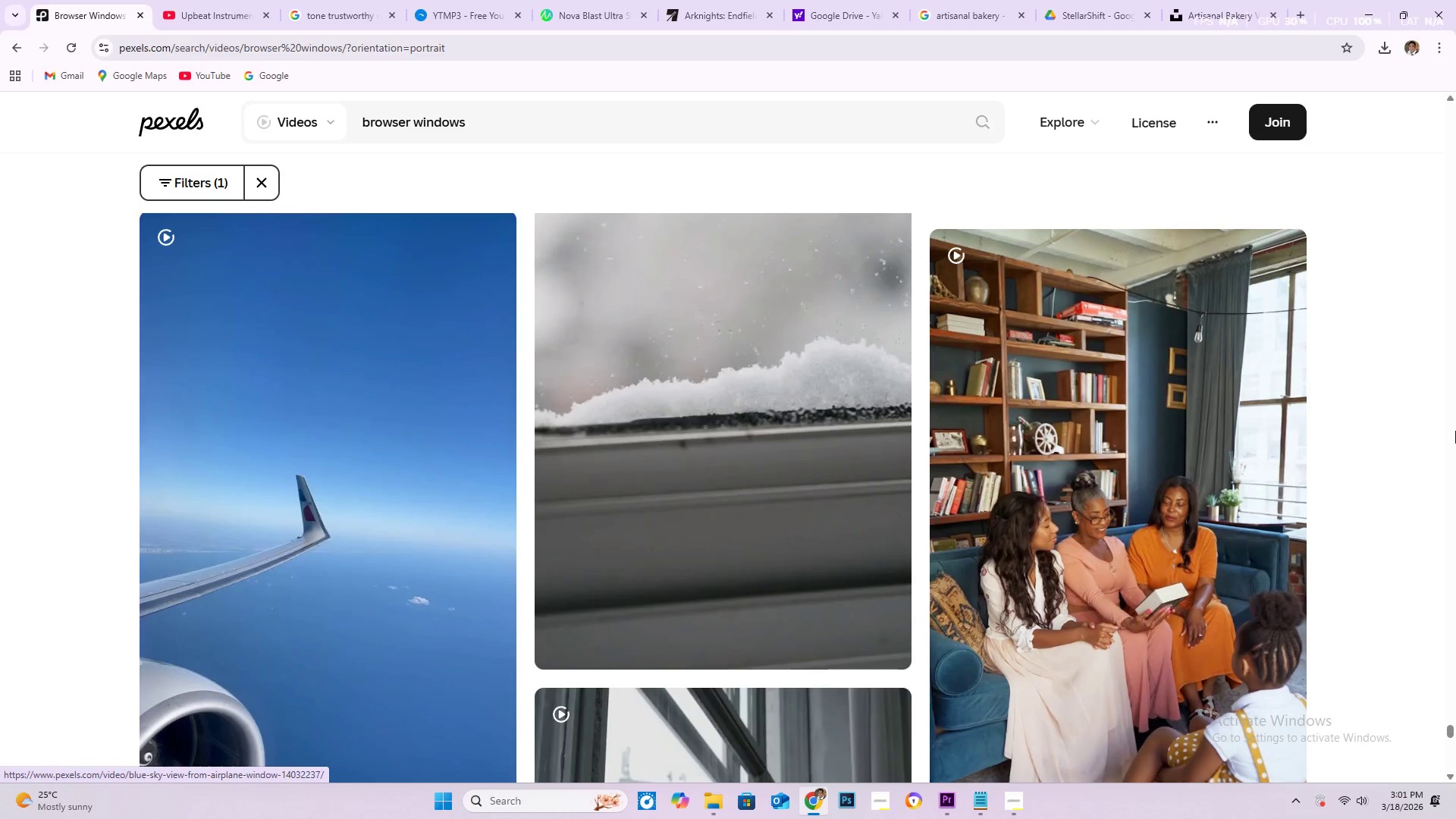 
scroll: coordinate [0, 347], scroll_direction: down, amount: 16.0
 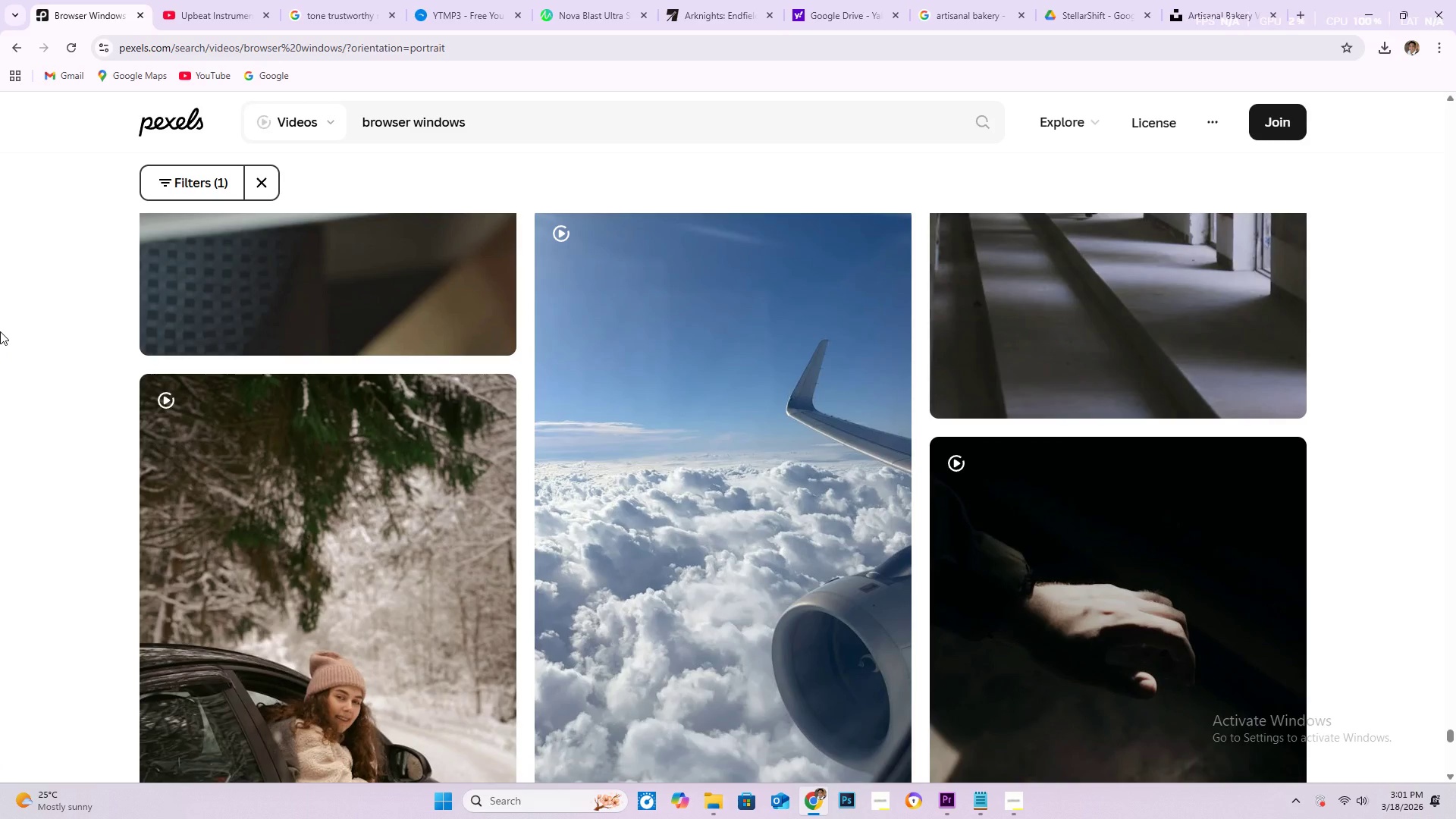 
scroll: coordinate [0, 329], scroll_direction: down, amount: 15.0
 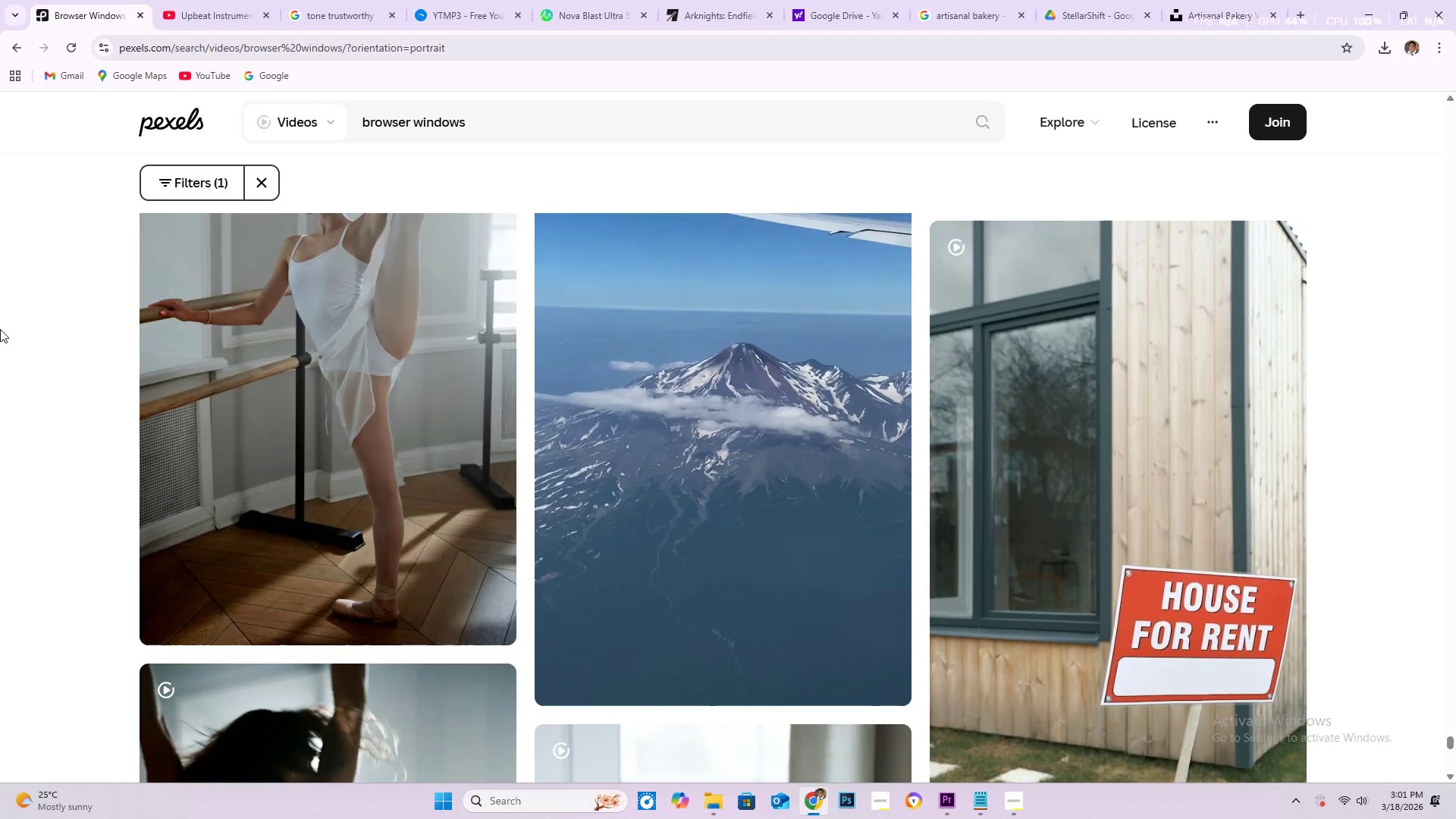 
scroll: coordinate [42, 326], scroll_direction: down, amount: 32.0
 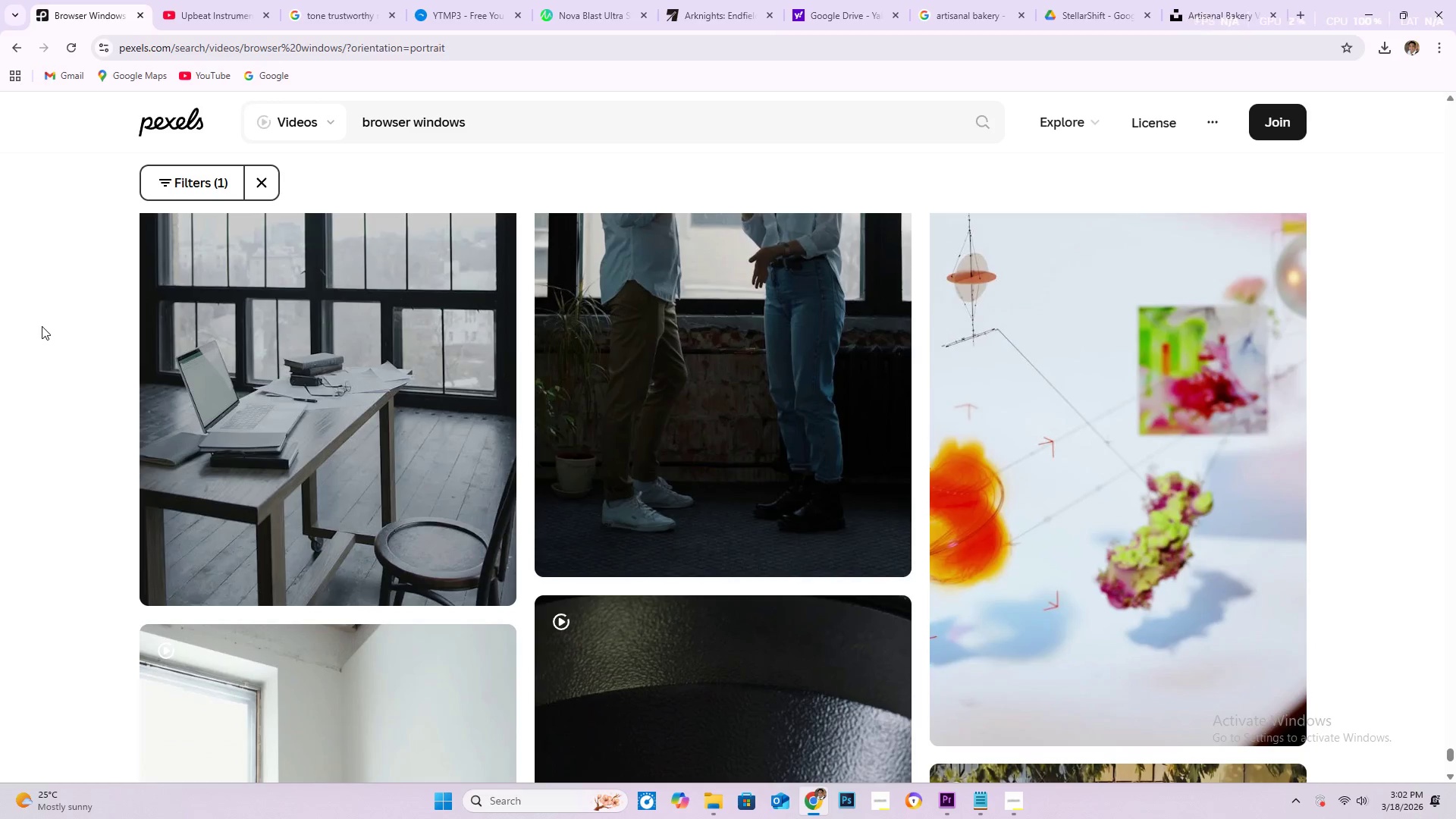 
scroll: coordinate [58, 446], scroll_direction: down, amount: 32.0
 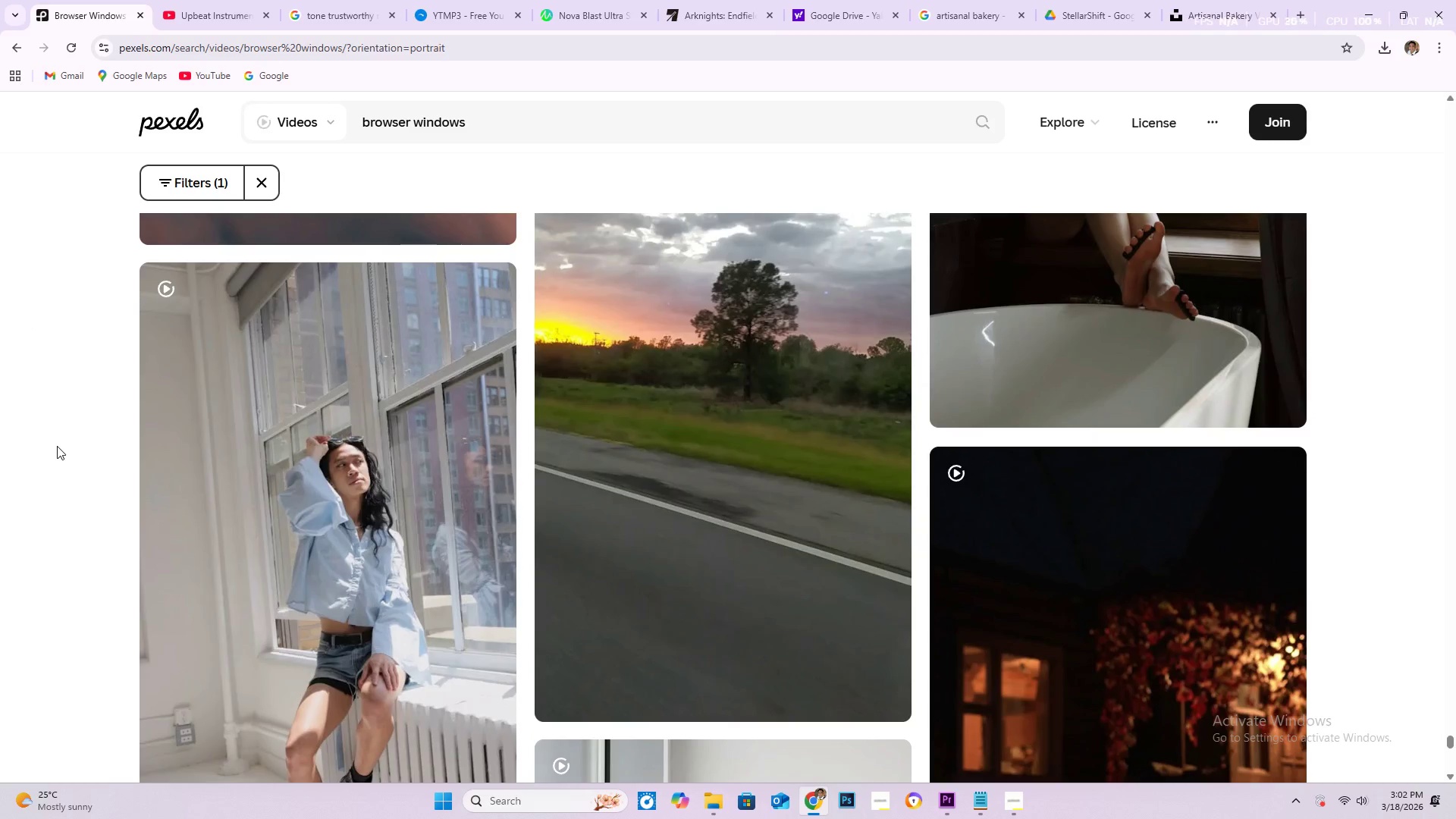 
scroll: coordinate [33, 436], scroll_direction: down, amount: 24.0
 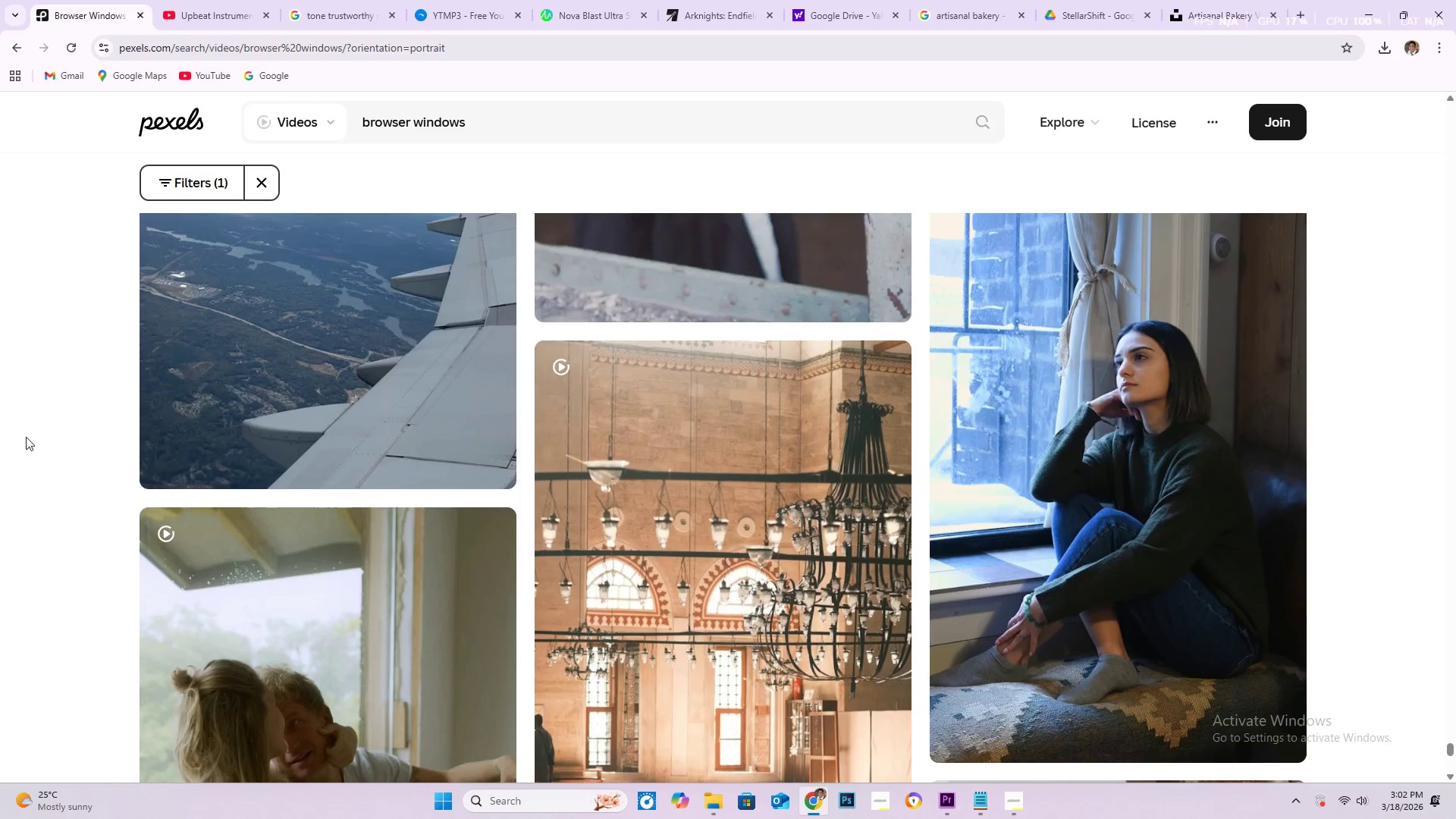 
scroll: coordinate [23, 443], scroll_direction: down, amount: 53.0
 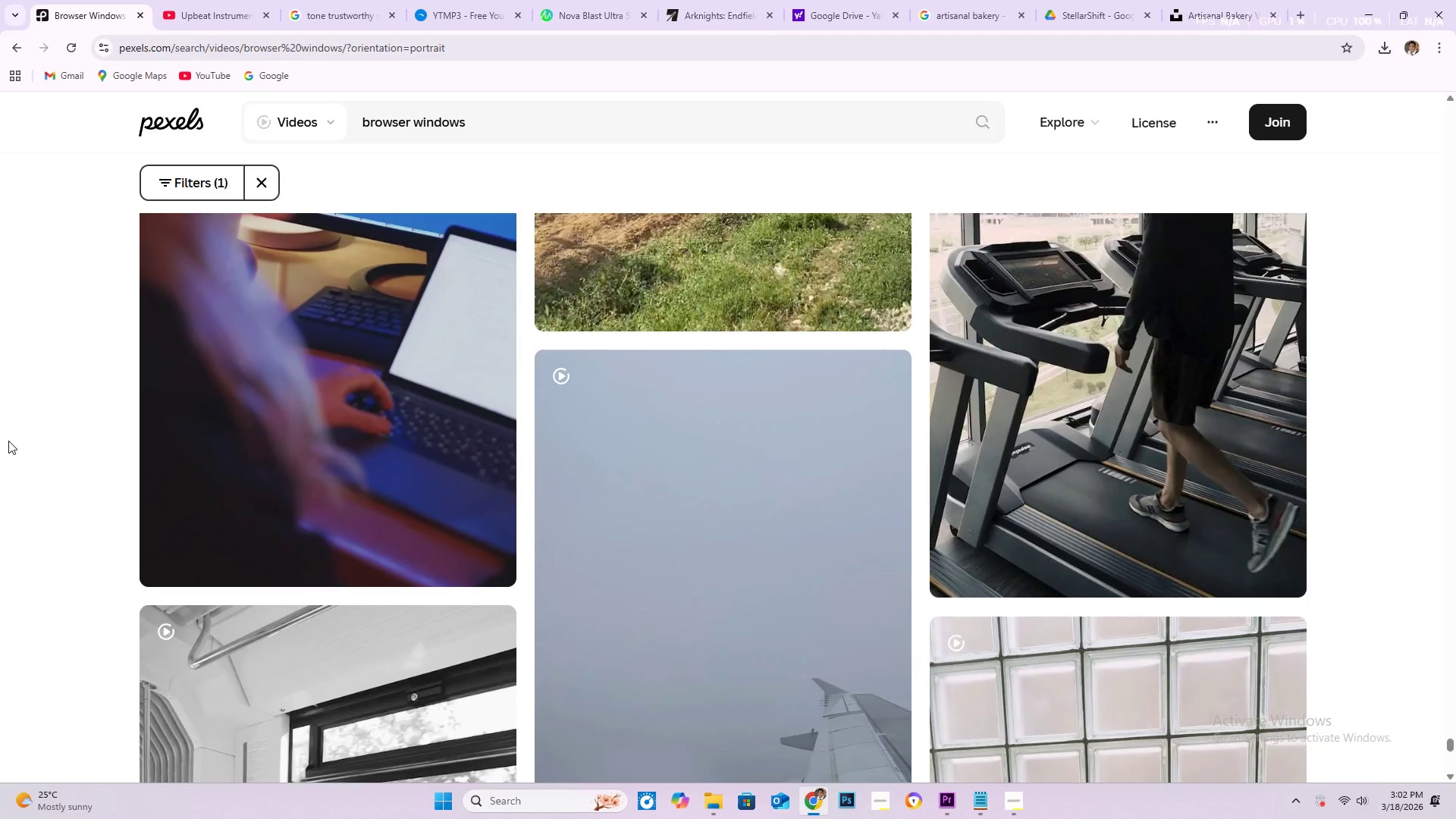 
scroll: coordinate [2, 444], scroll_direction: down, amount: 17.0
 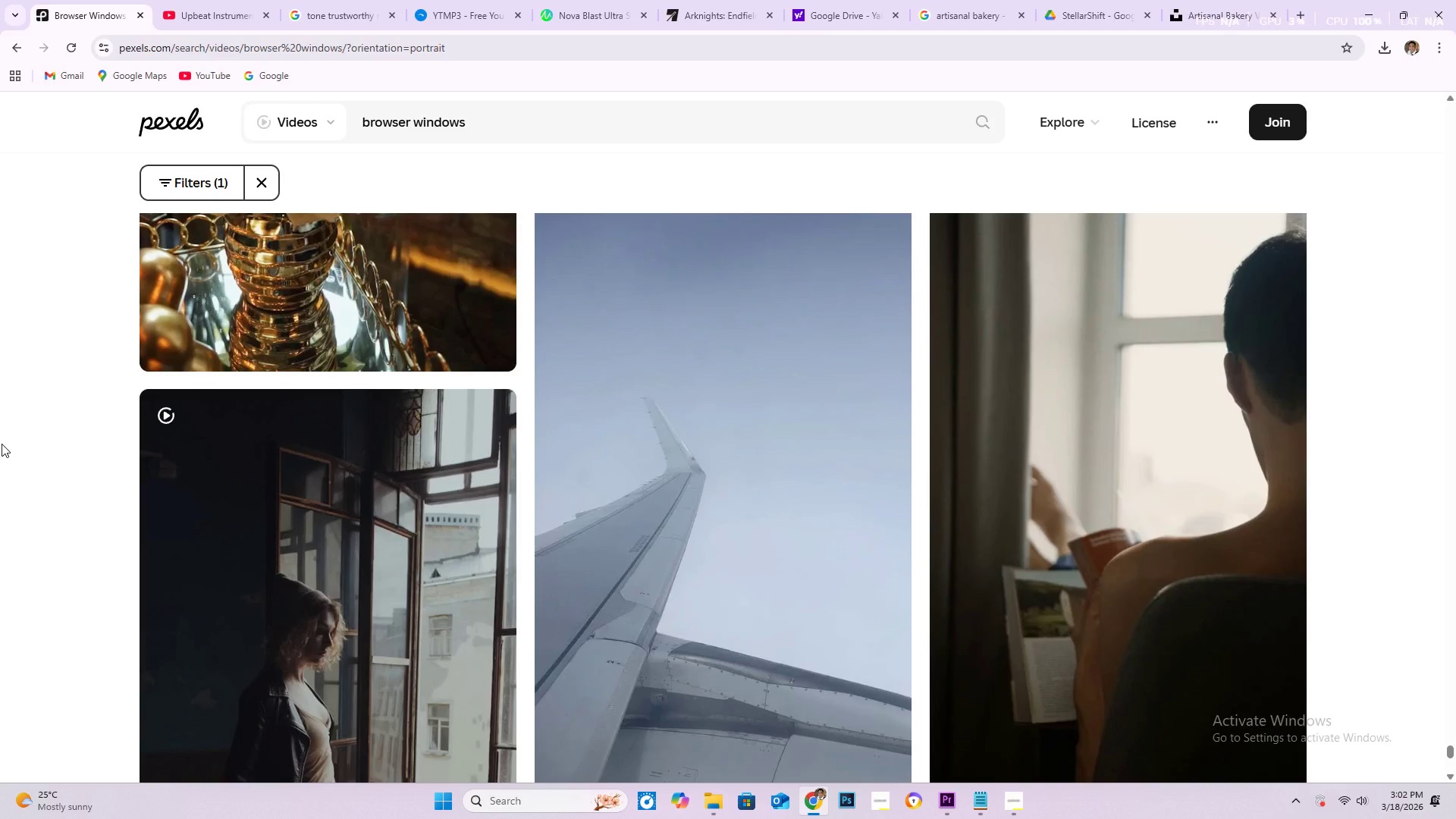 
scroll: coordinate [36, 436], scroll_direction: down, amount: 29.0
 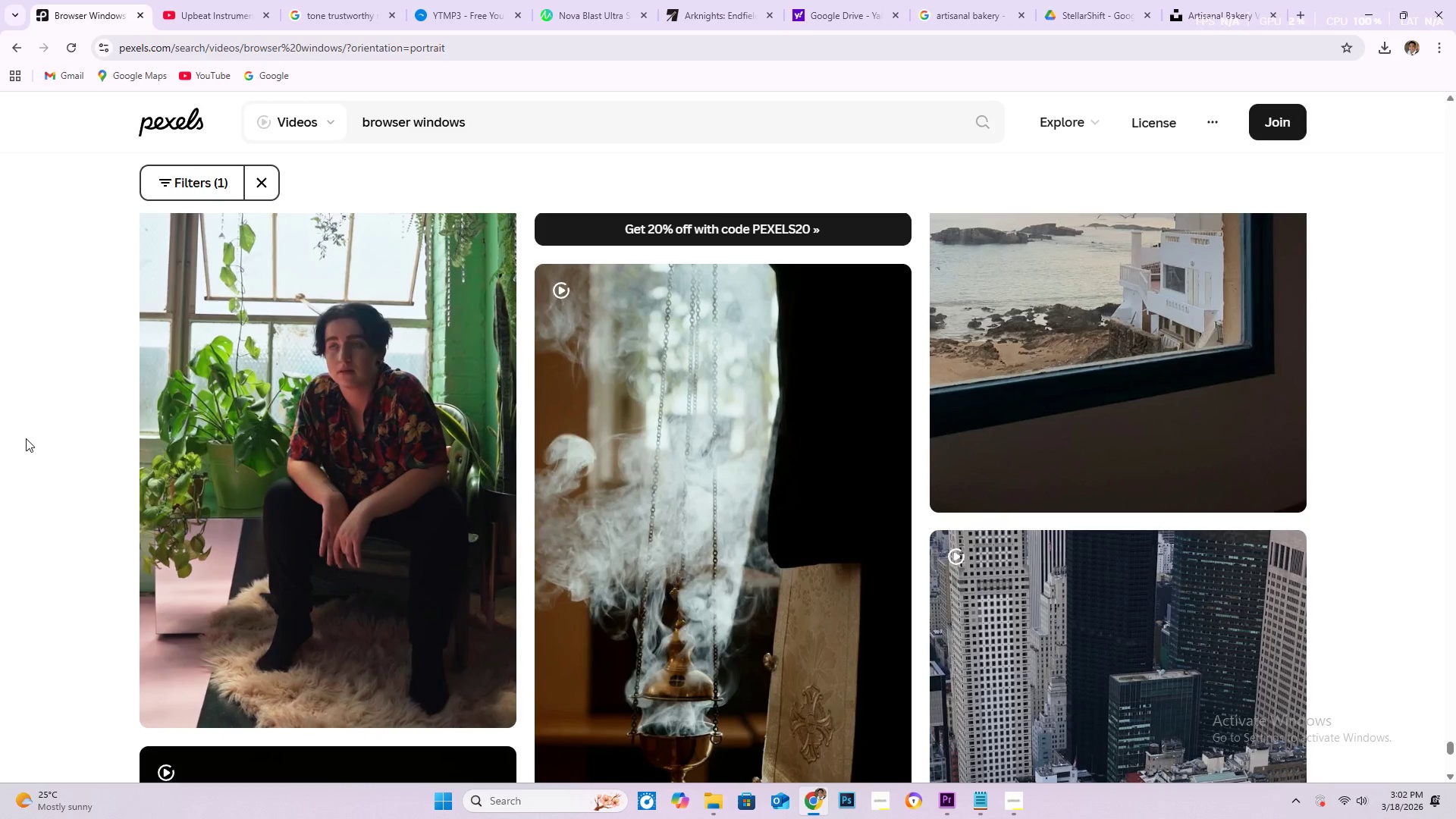 
scroll: coordinate [63, 381], scroll_direction: down, amount: 23.0
 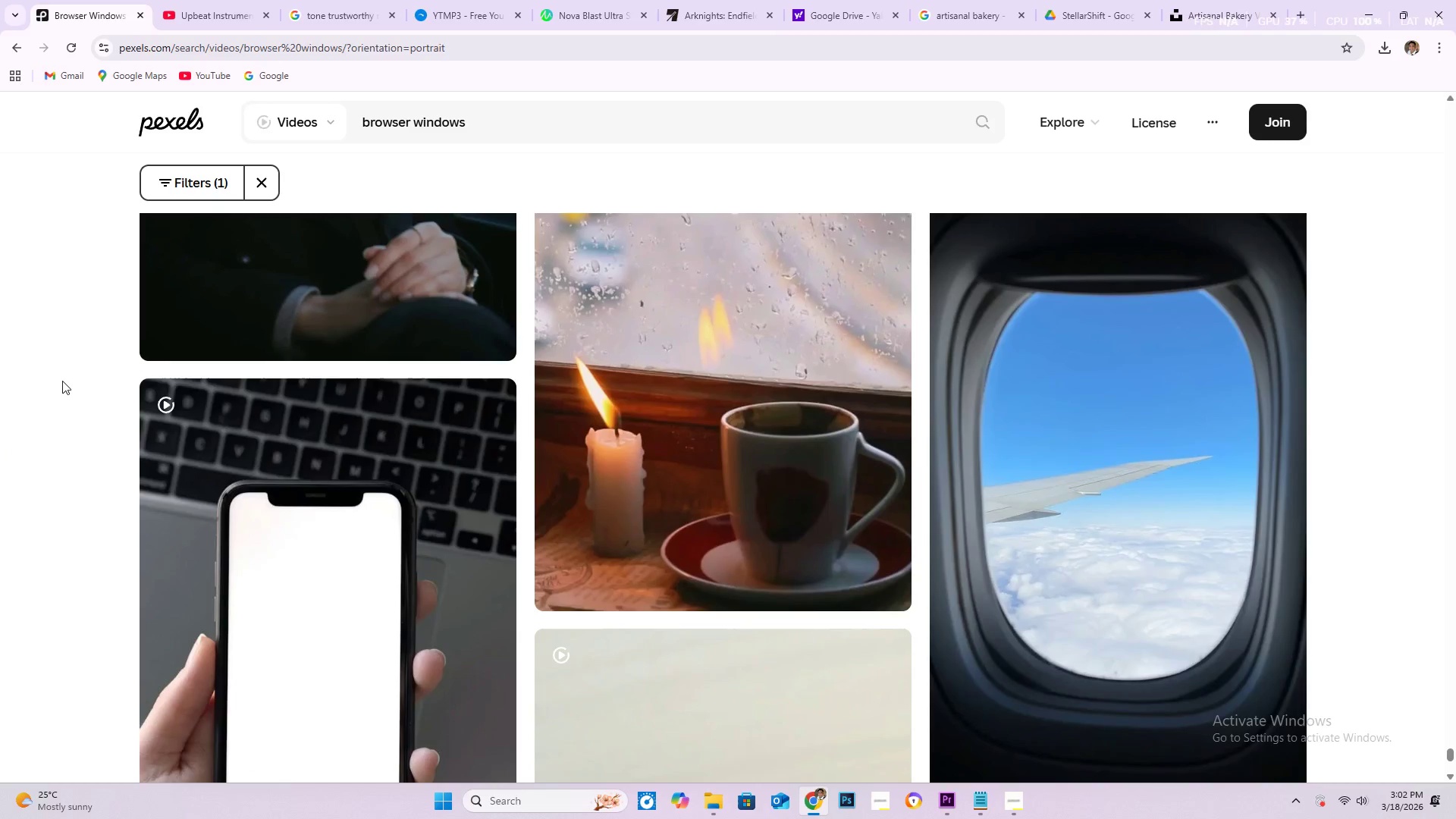 
scroll: coordinate [41, 383], scroll_direction: down, amount: 24.0
 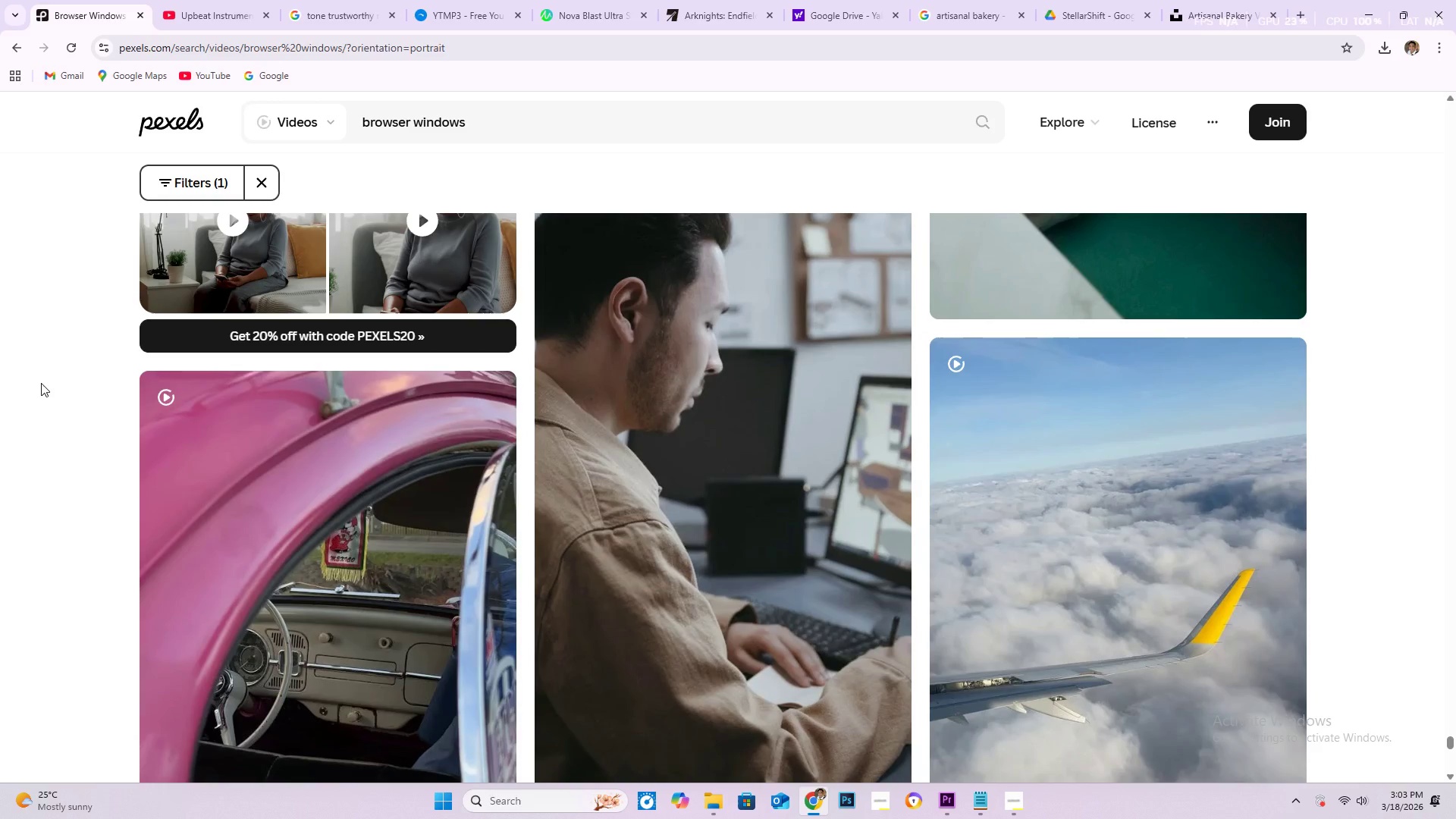 
scroll: coordinate [14, 396], scroll_direction: down, amount: 24.0
 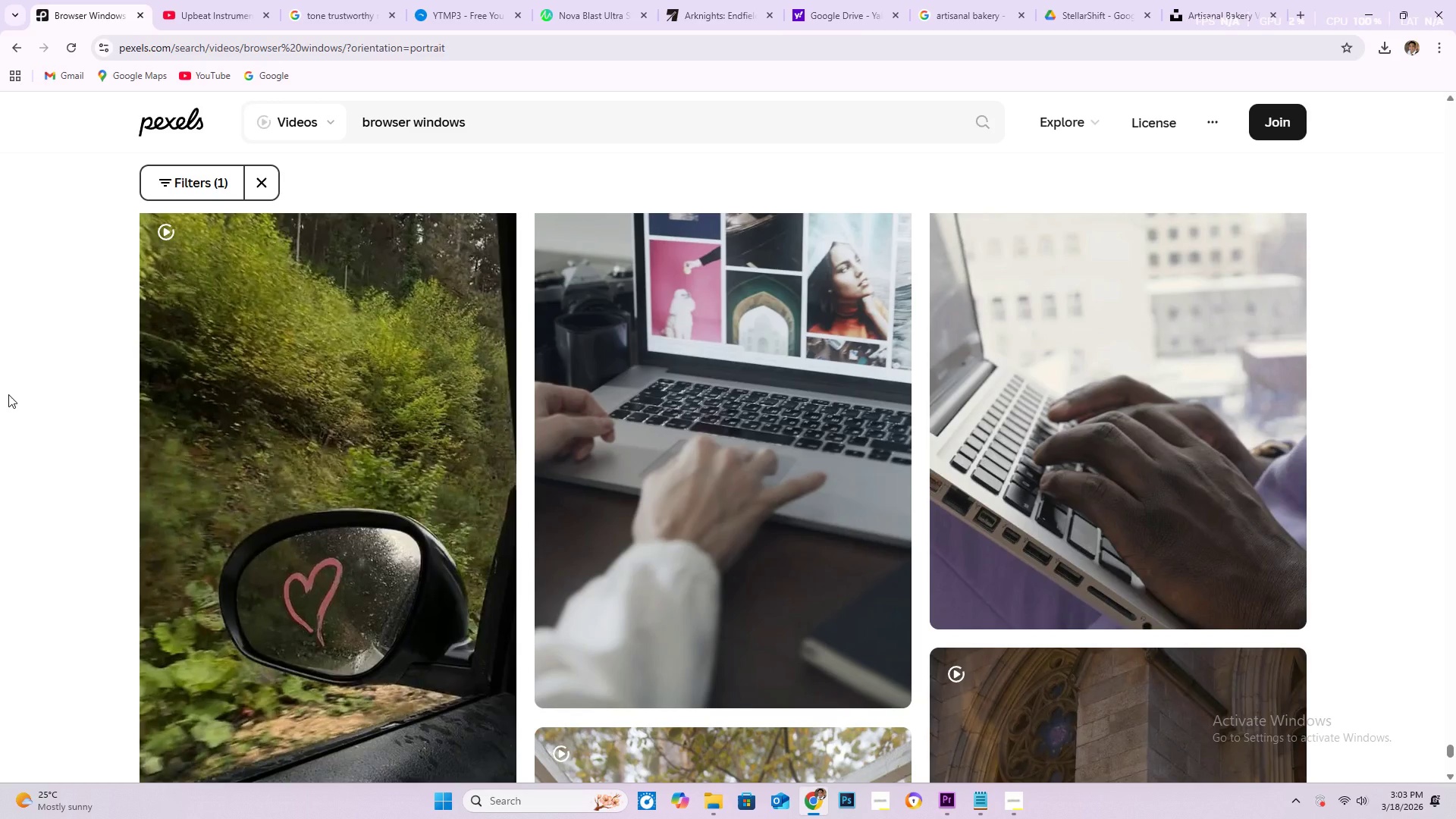 
scroll: coordinate [54, 528], scroll_direction: down, amount: 16.0
 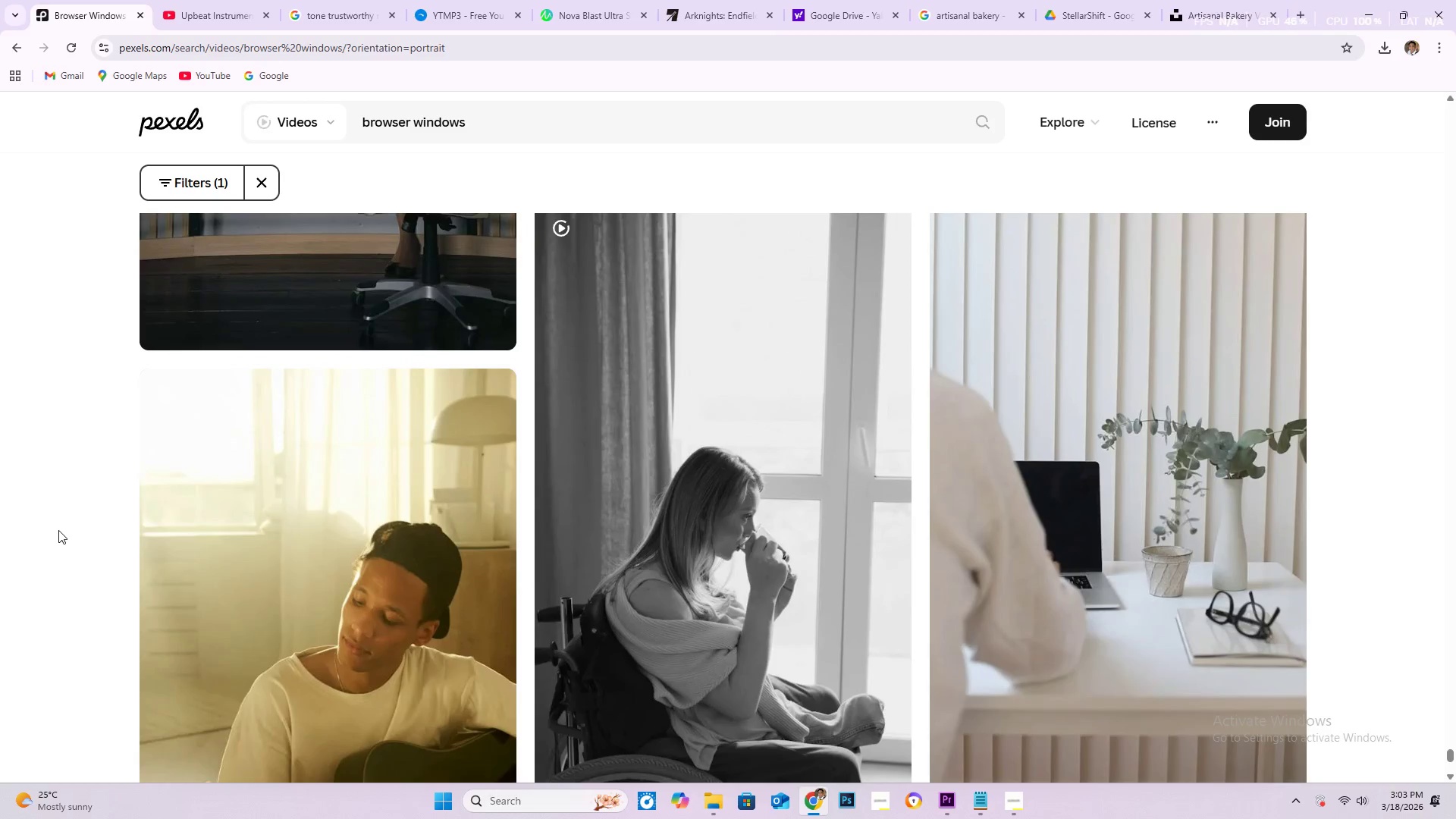 
scroll: coordinate [58, 530], scroll_direction: none, amount: 0.0
 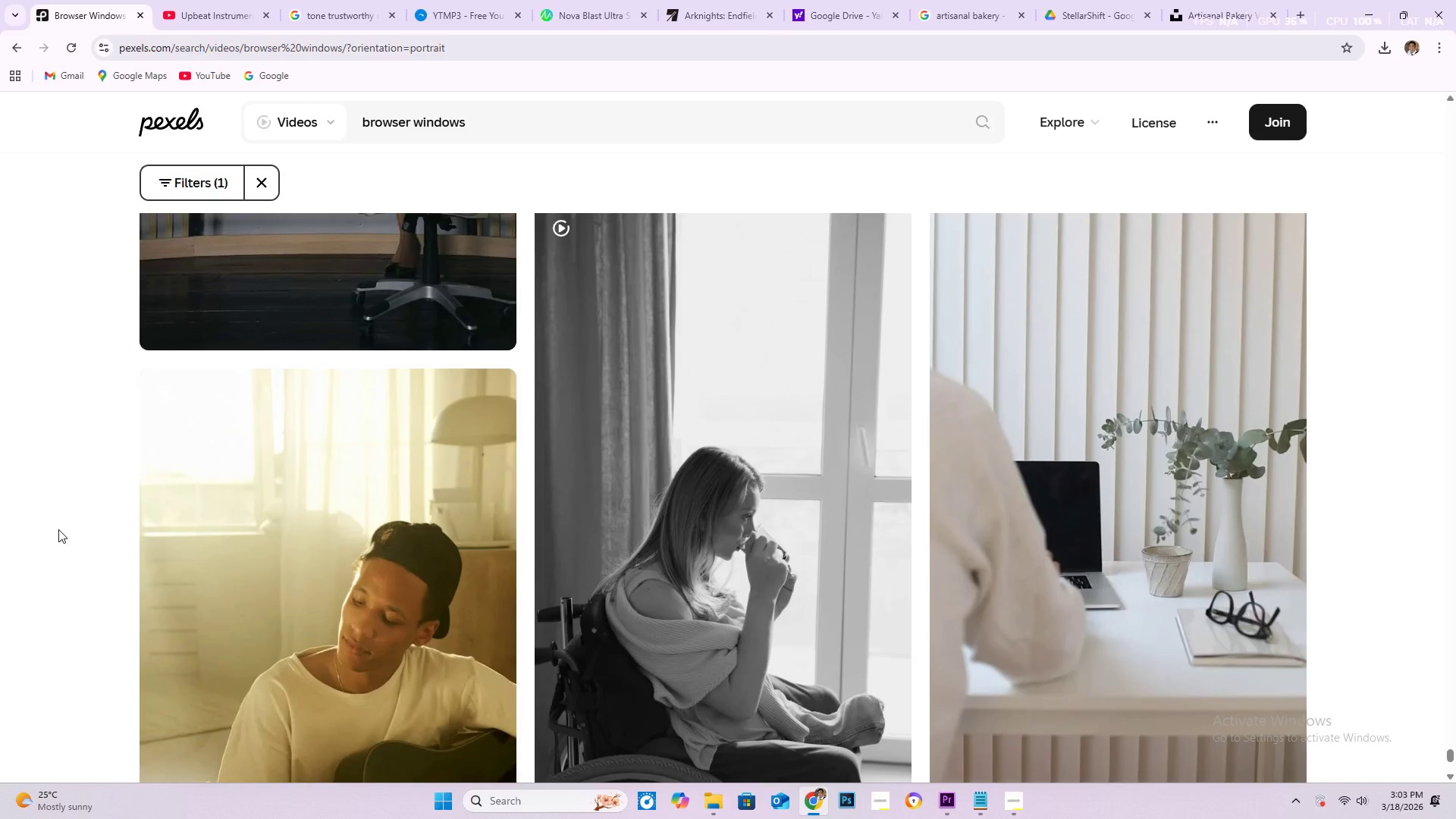 
scroll: coordinate [21, 548], scroll_direction: down, amount: 15.0
 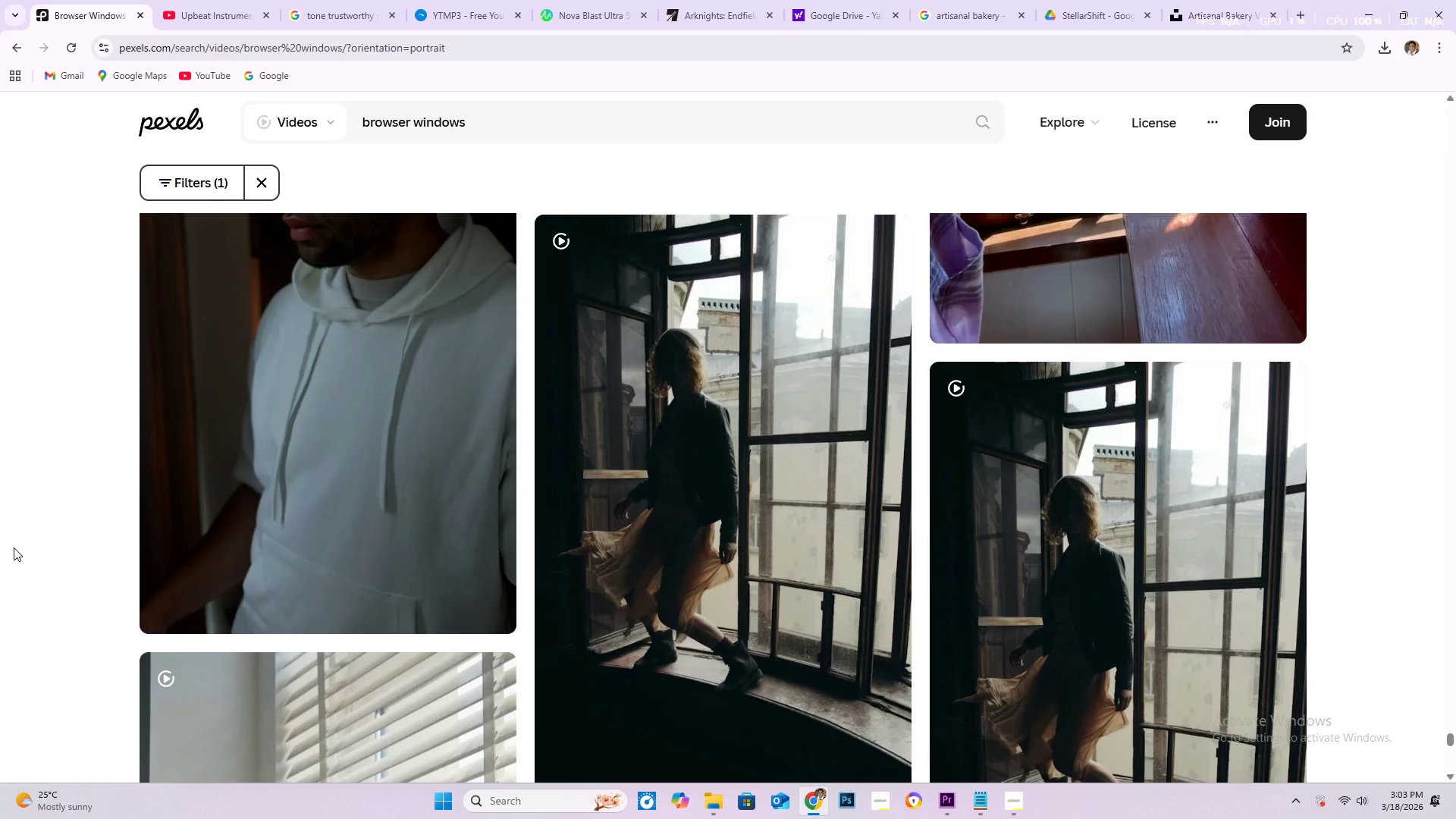 
scroll: coordinate [61, 477], scroll_direction: down, amount: 17.0
 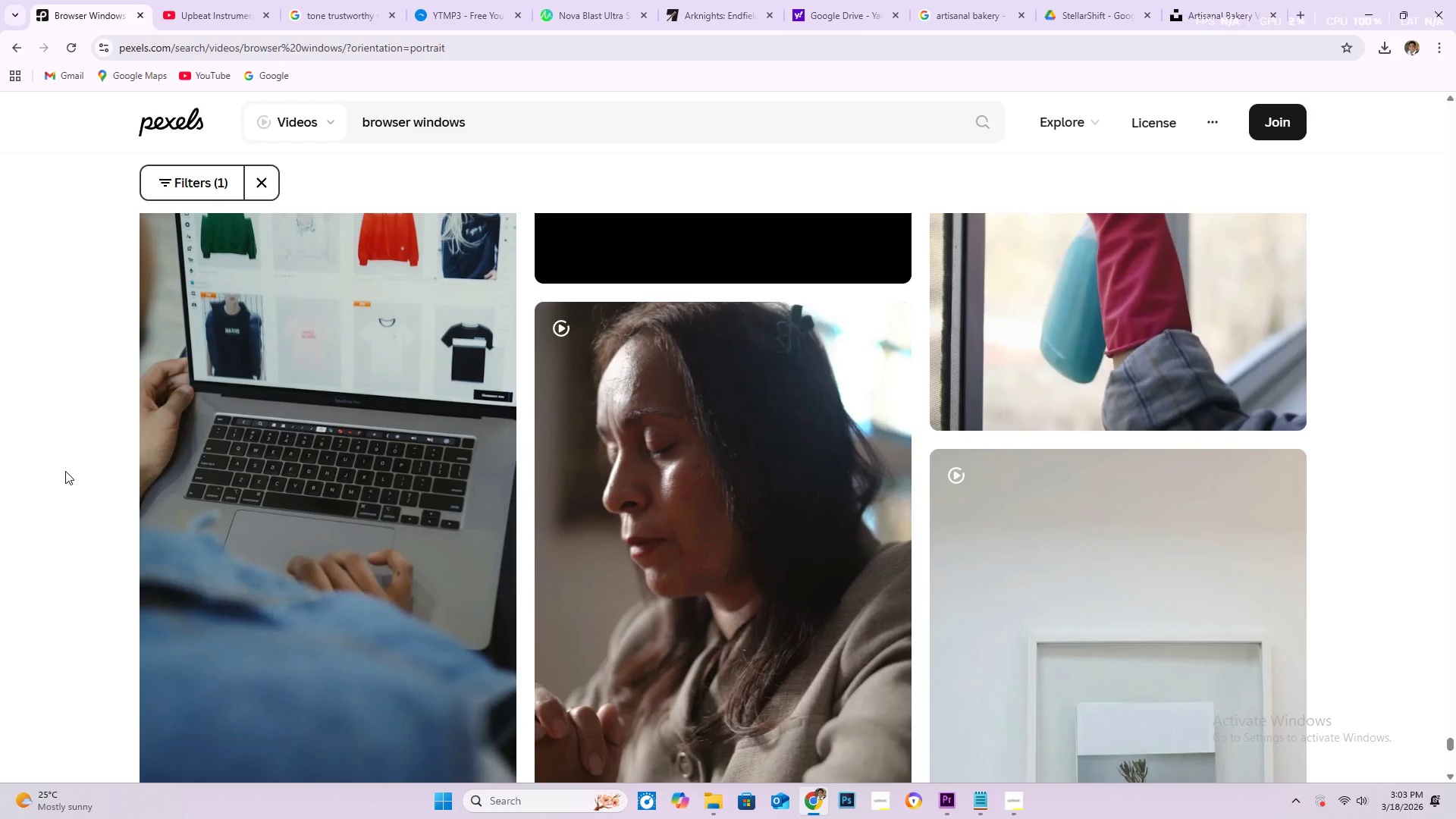 
scroll: coordinate [50, 499], scroll_direction: down, amount: 13.0
 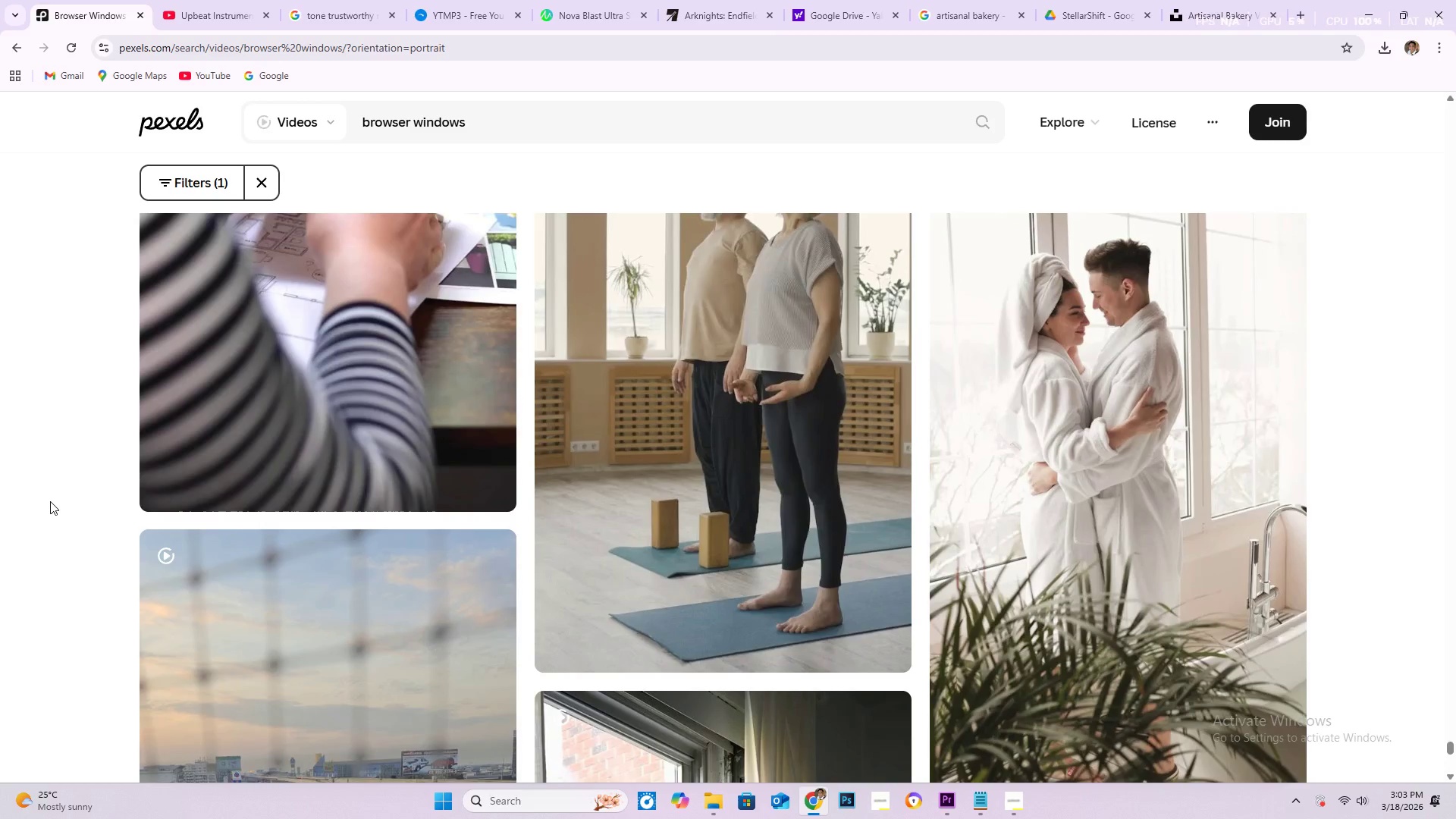 
scroll: coordinate [31, 549], scroll_direction: down, amount: 38.0
 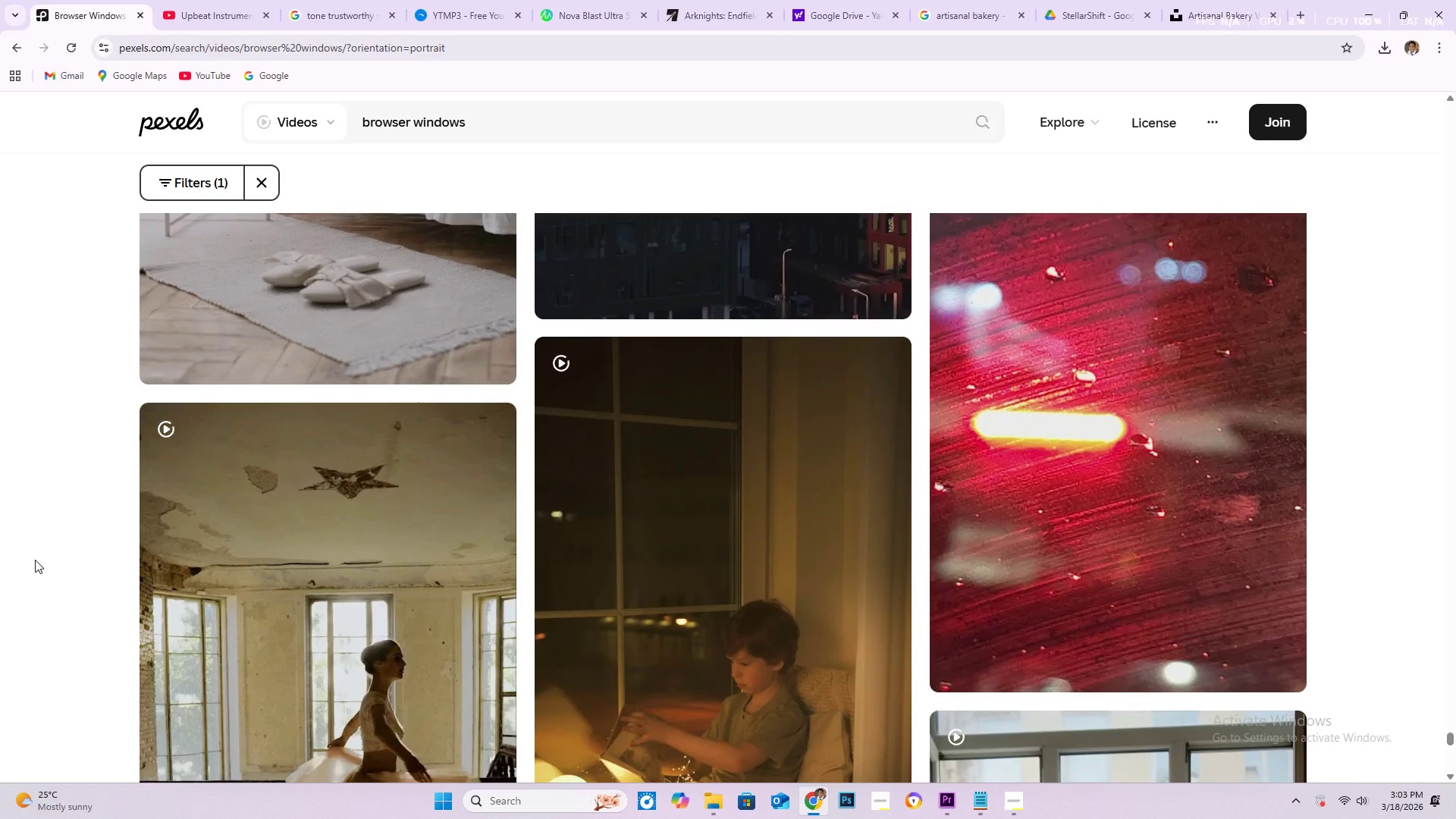 
scroll: coordinate [37, 559], scroll_direction: down, amount: 9.0
 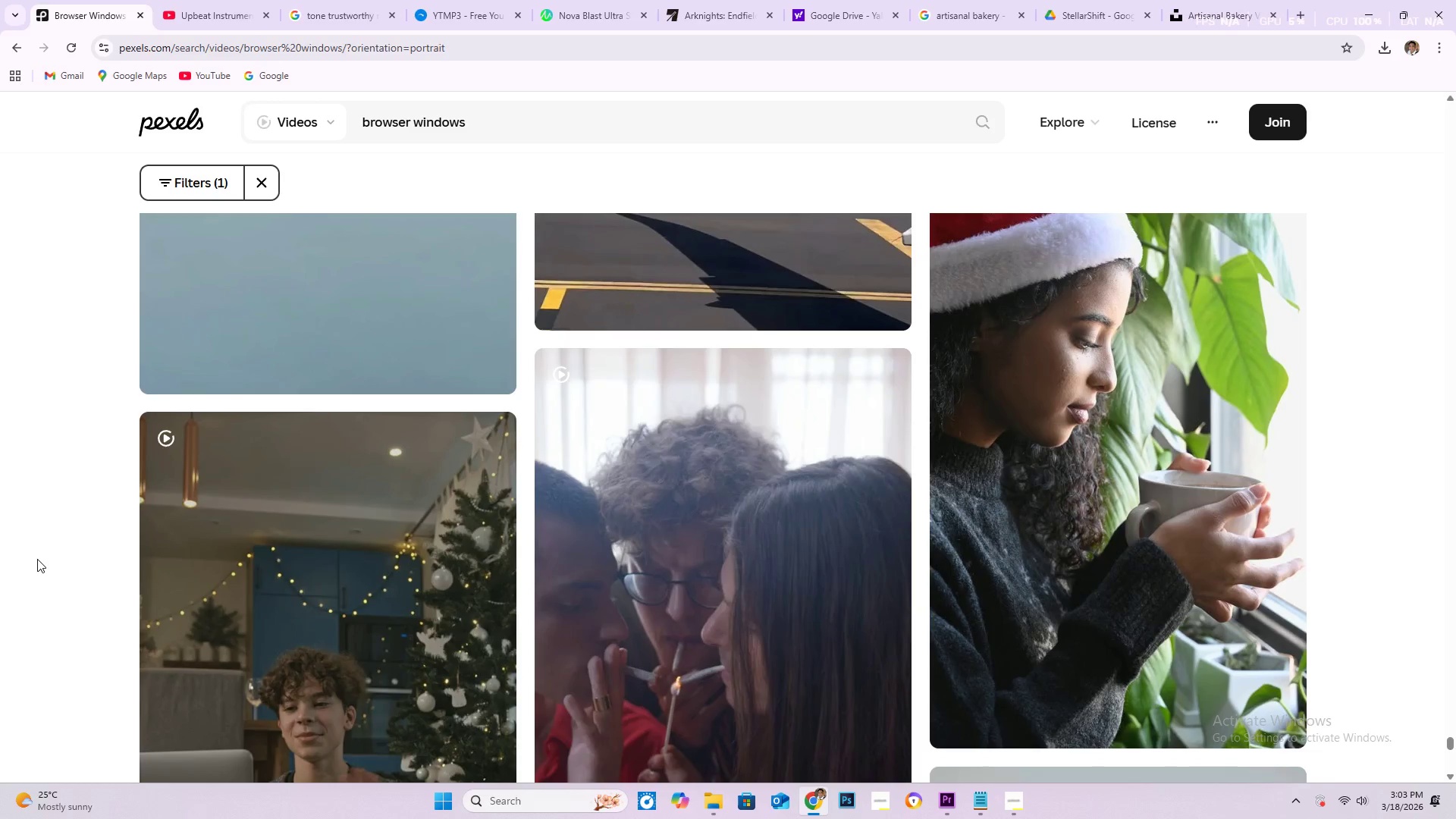 
scroll: coordinate [38, 570], scroll_direction: down, amount: 15.0
 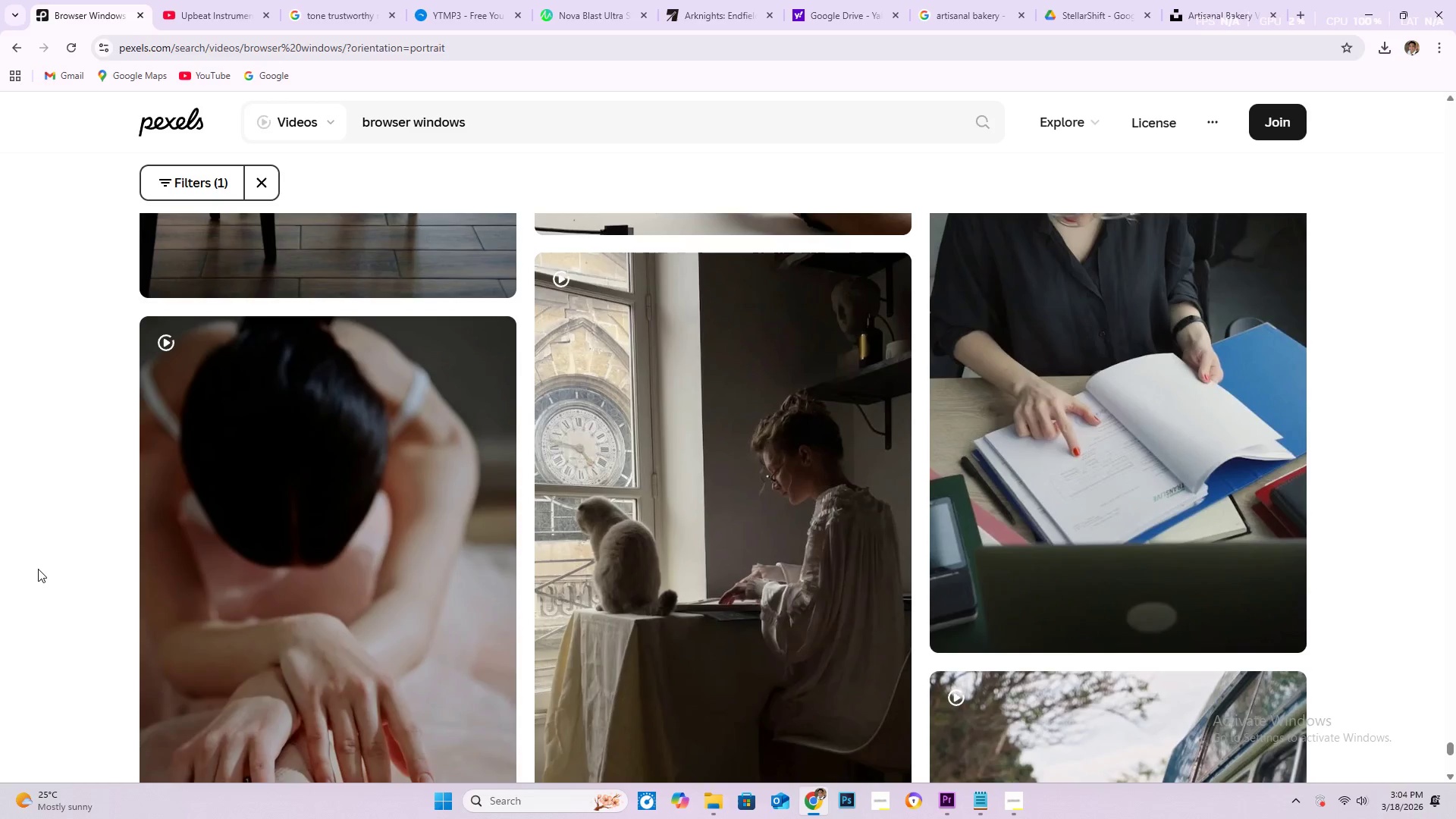 
scroll: coordinate [34, 568], scroll_direction: down, amount: 11.0
 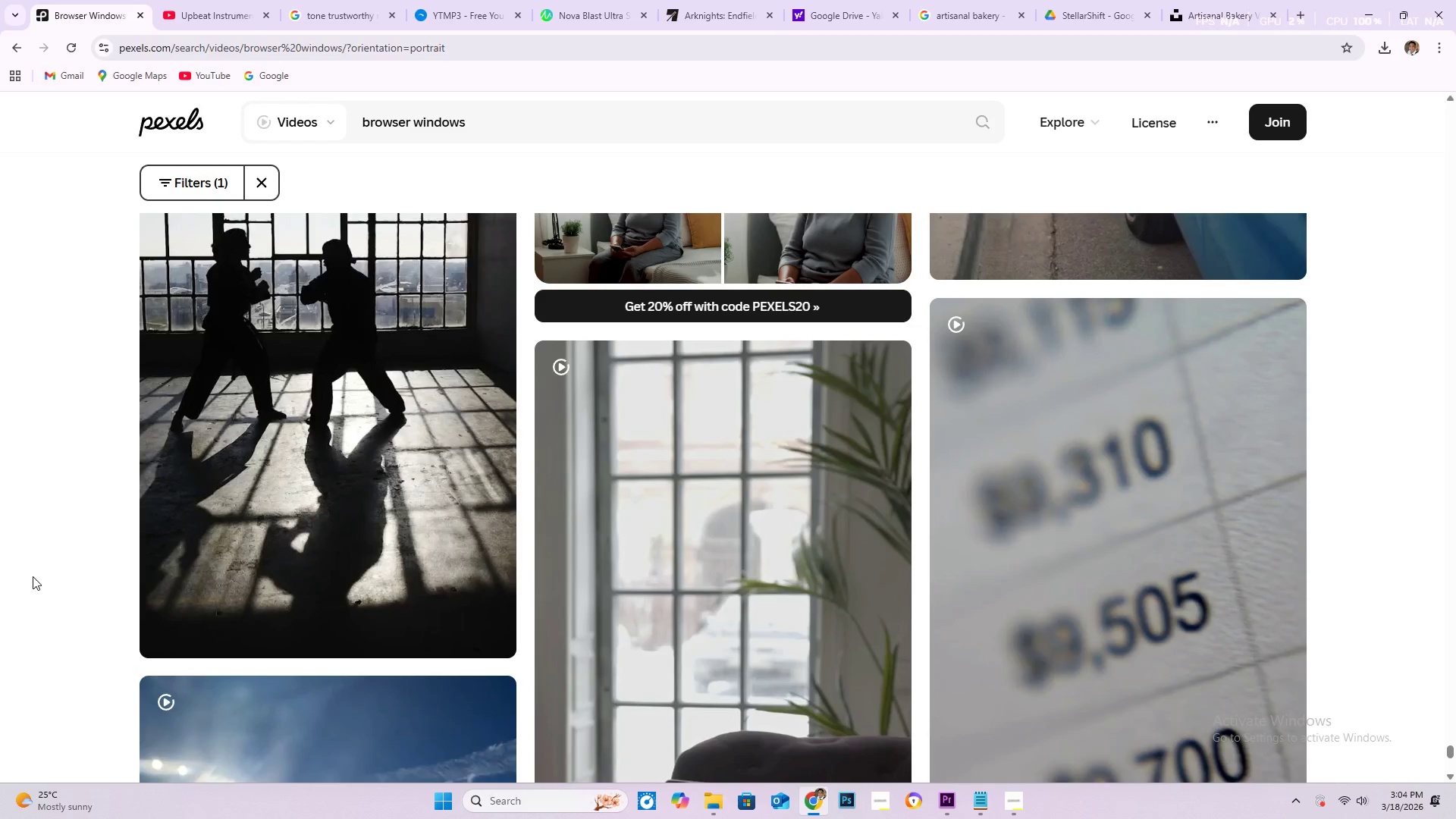 
scroll: coordinate [113, 559], scroll_direction: down, amount: 14.0
 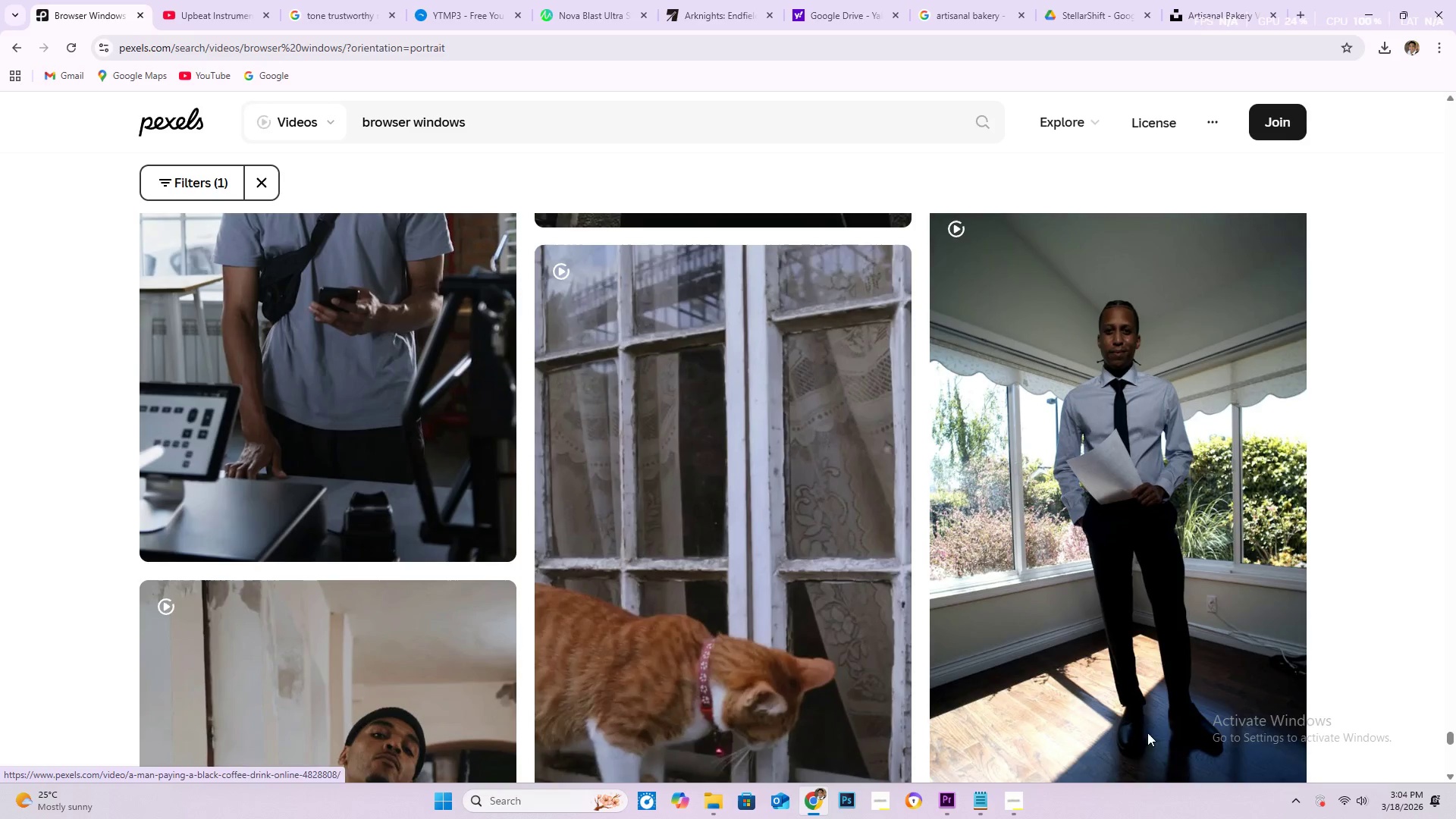 
scroll: coordinate [74, 470], scroll_direction: down, amount: 10.0
 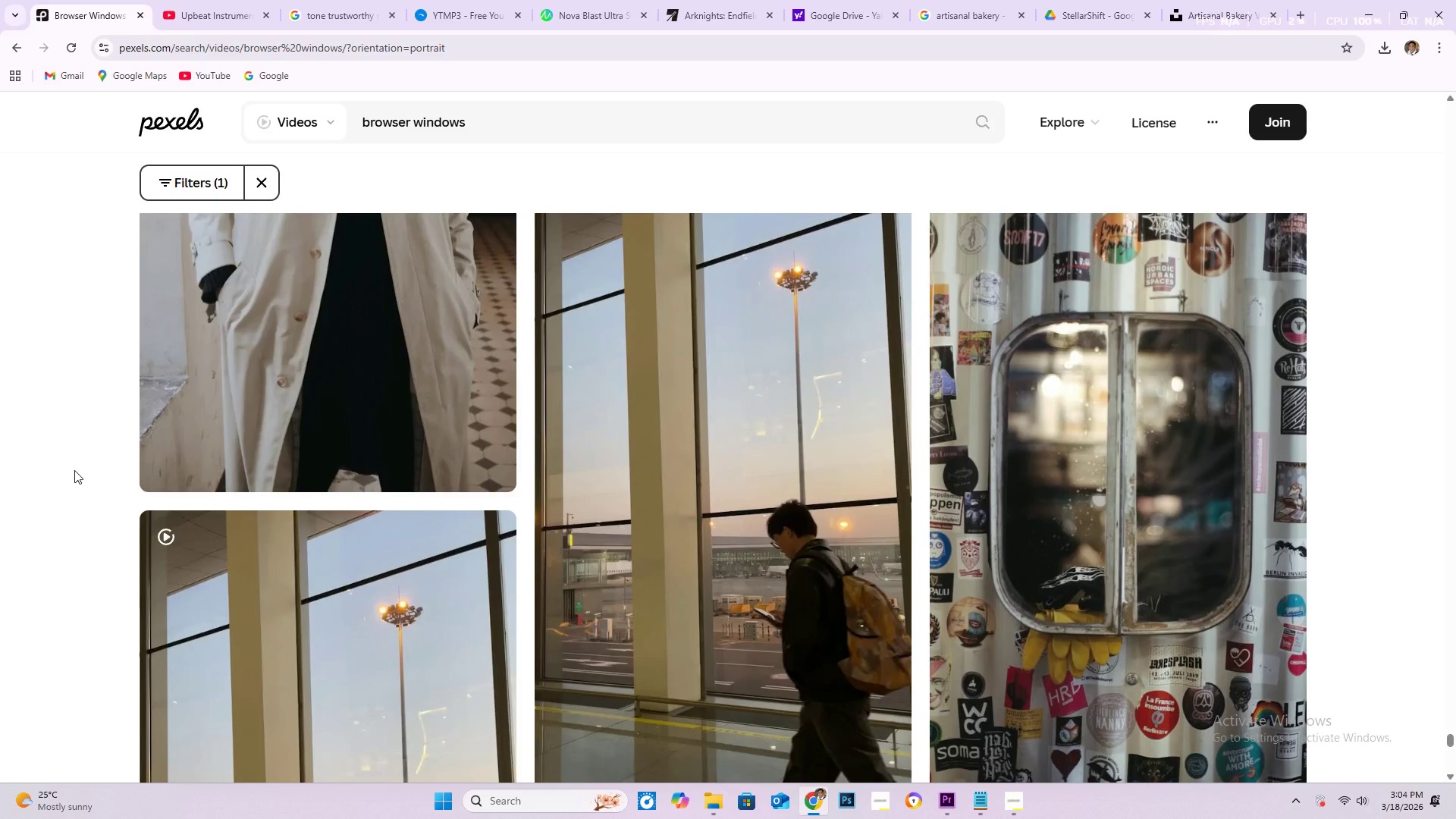 
scroll: coordinate [74, 470], scroll_direction: up, amount: 1.0
 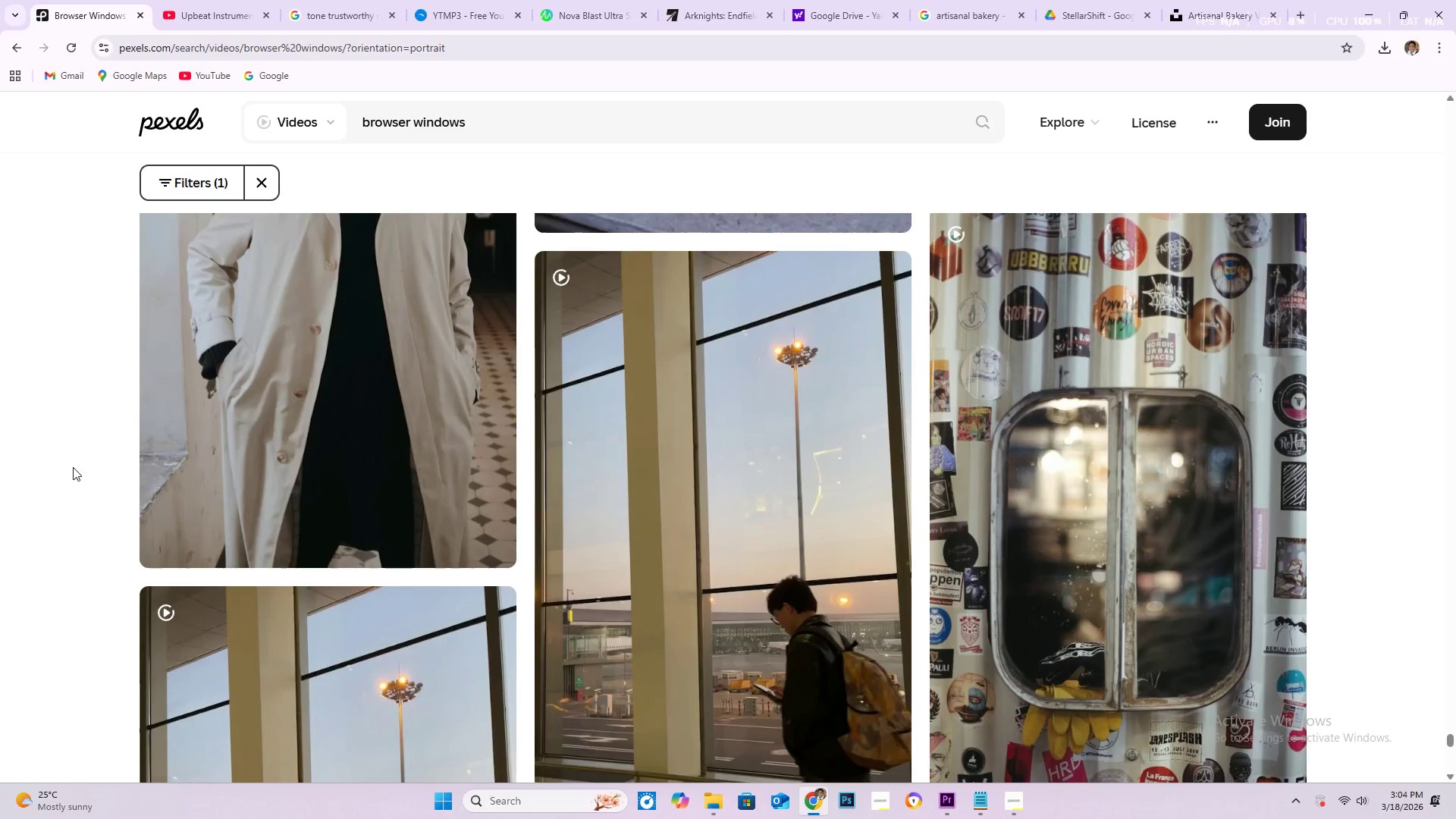 
scroll: coordinate [52, 500], scroll_direction: down, amount: 17.0
 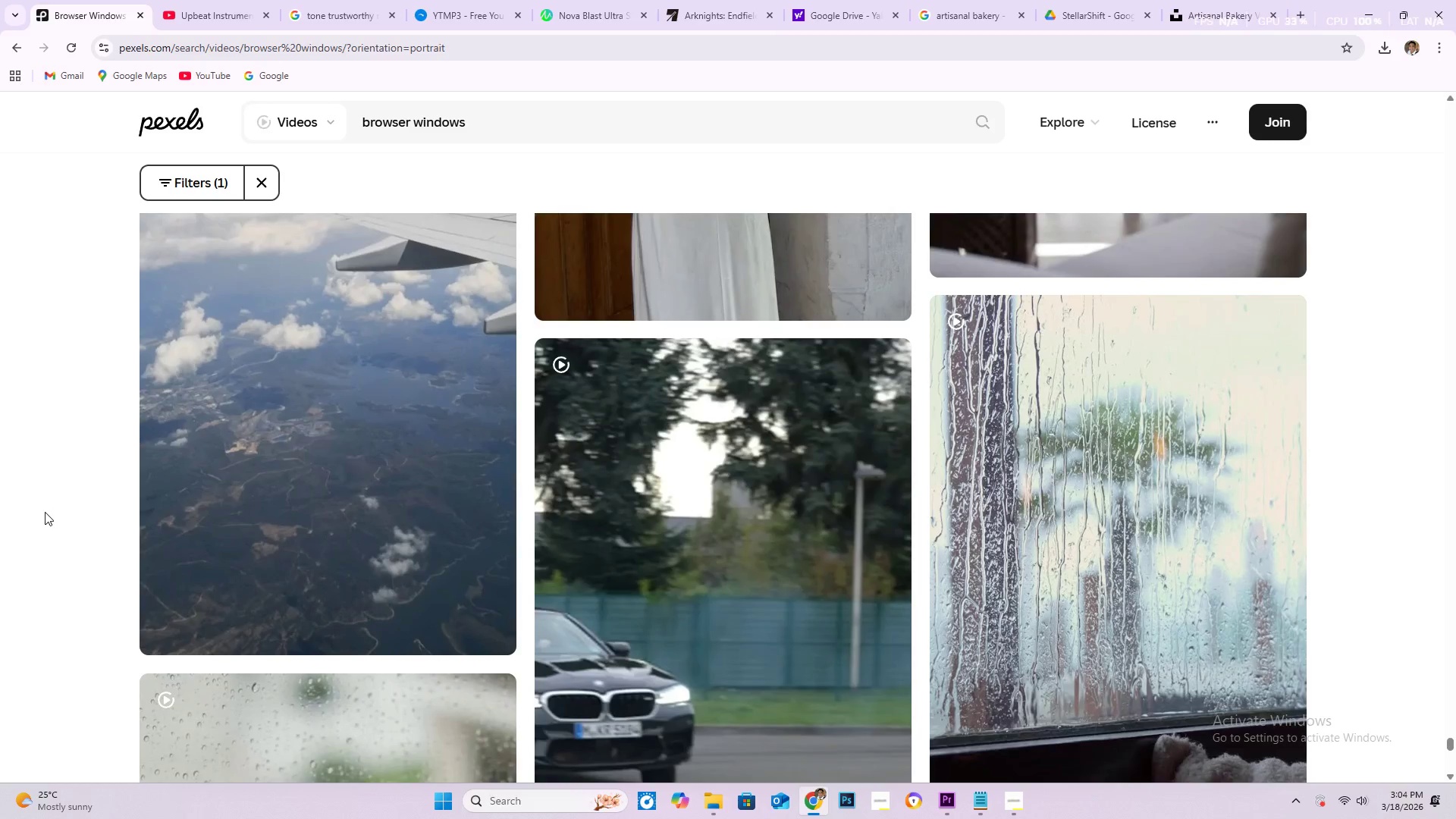 
scroll: coordinate [32, 523], scroll_direction: down, amount: 21.0
 